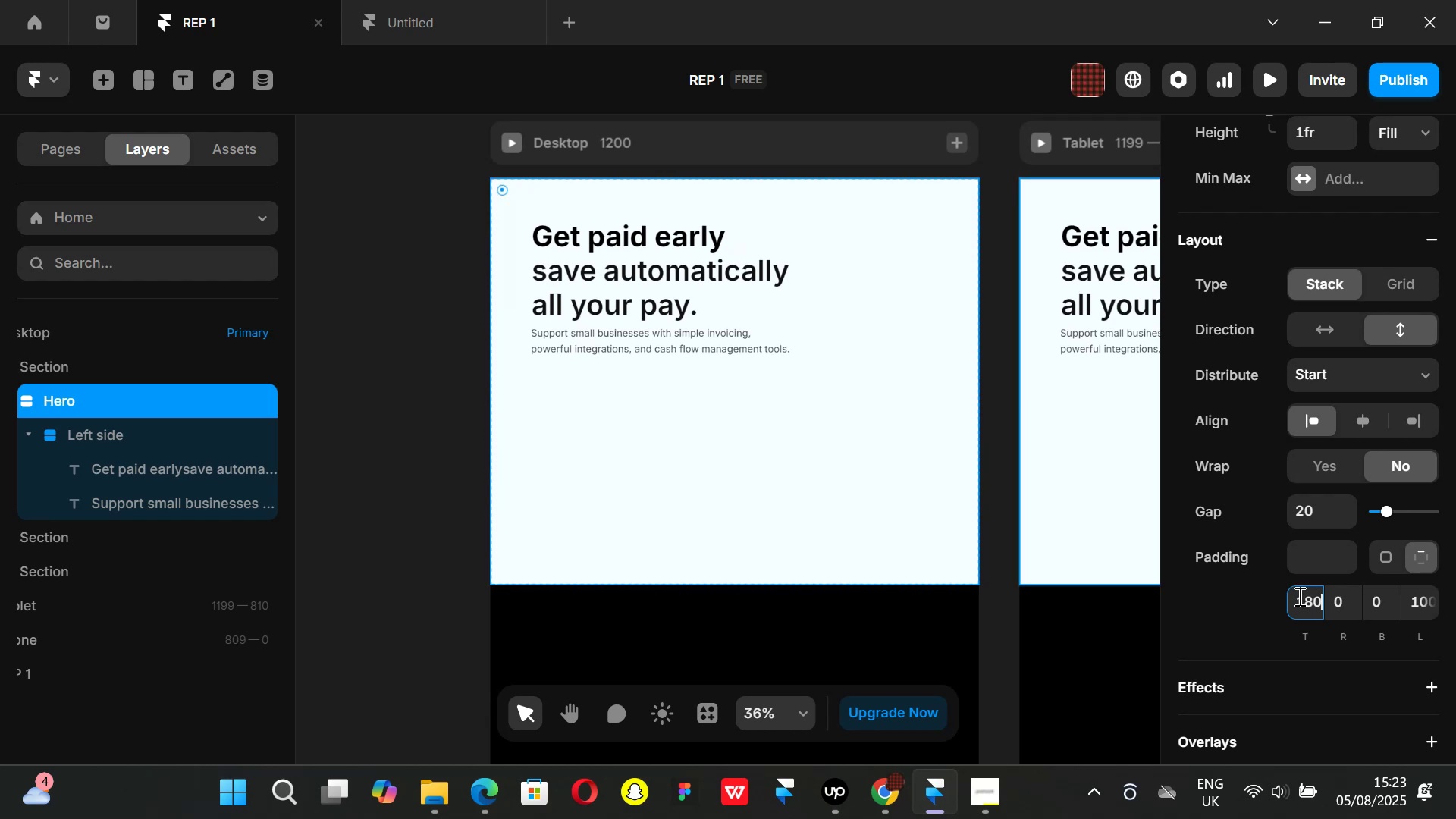 
key(Enter)
 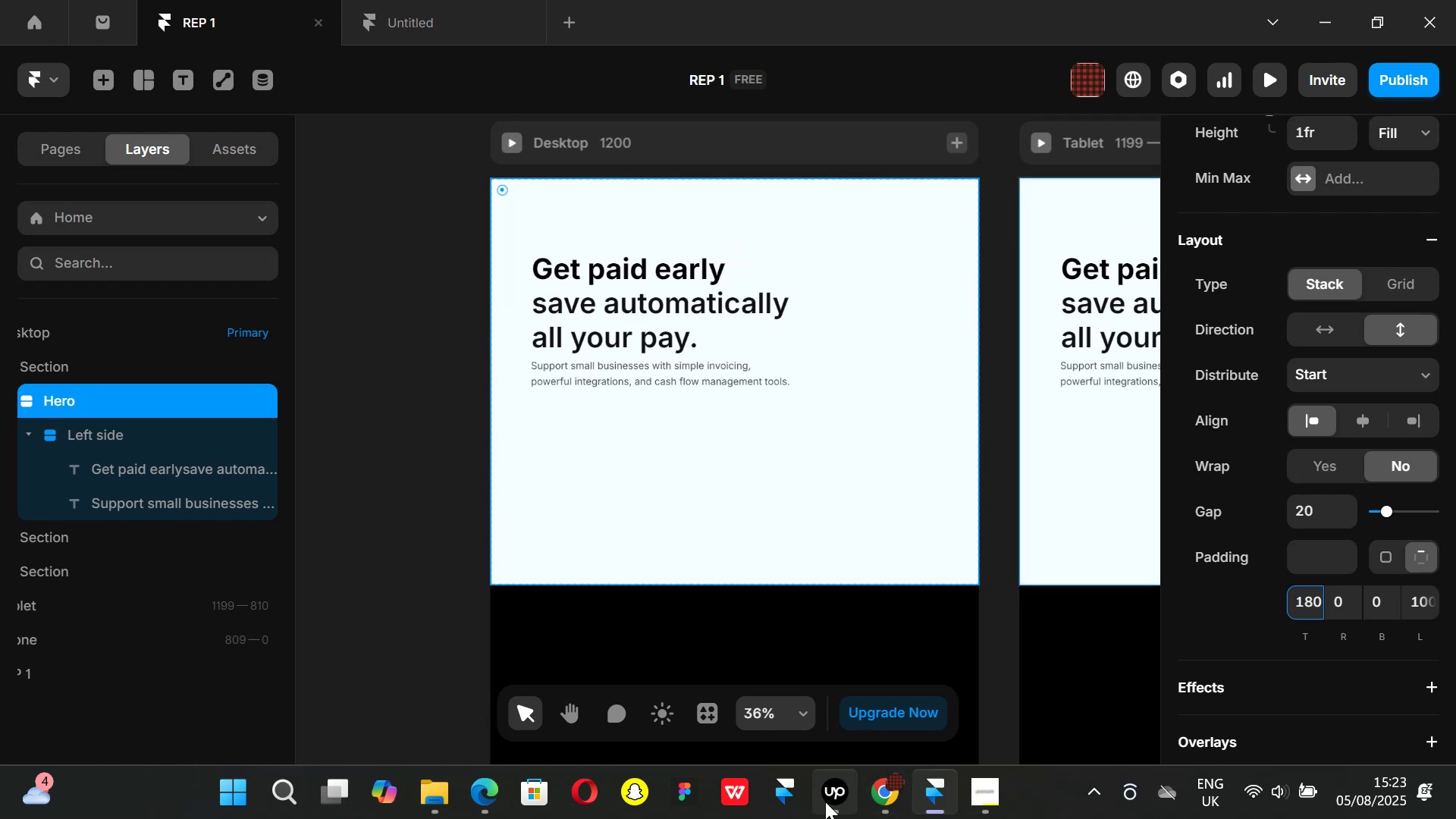 
left_click([890, 805])
 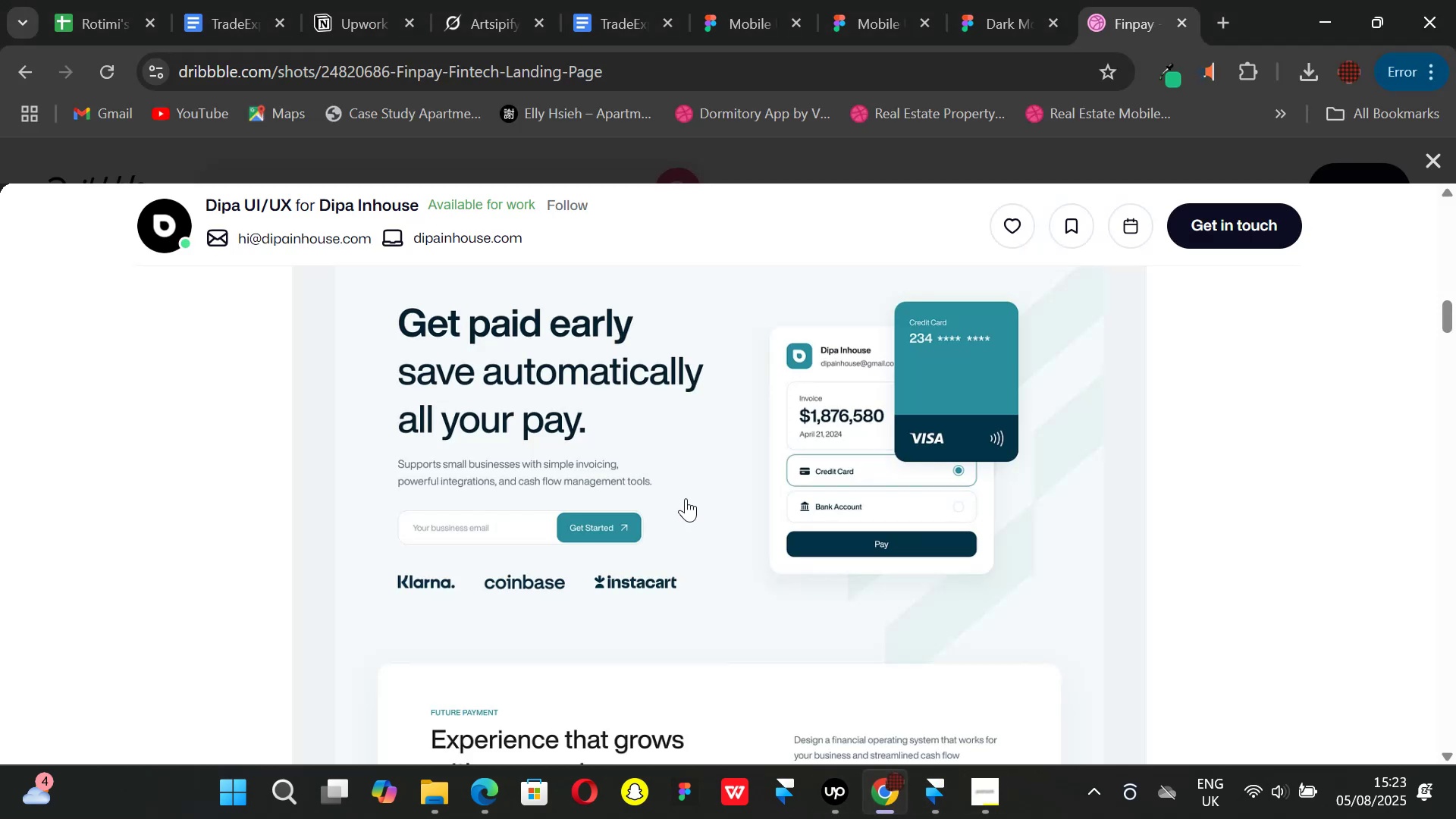 
scroll: coordinate [686, 498], scroll_direction: up, amount: 1.0
 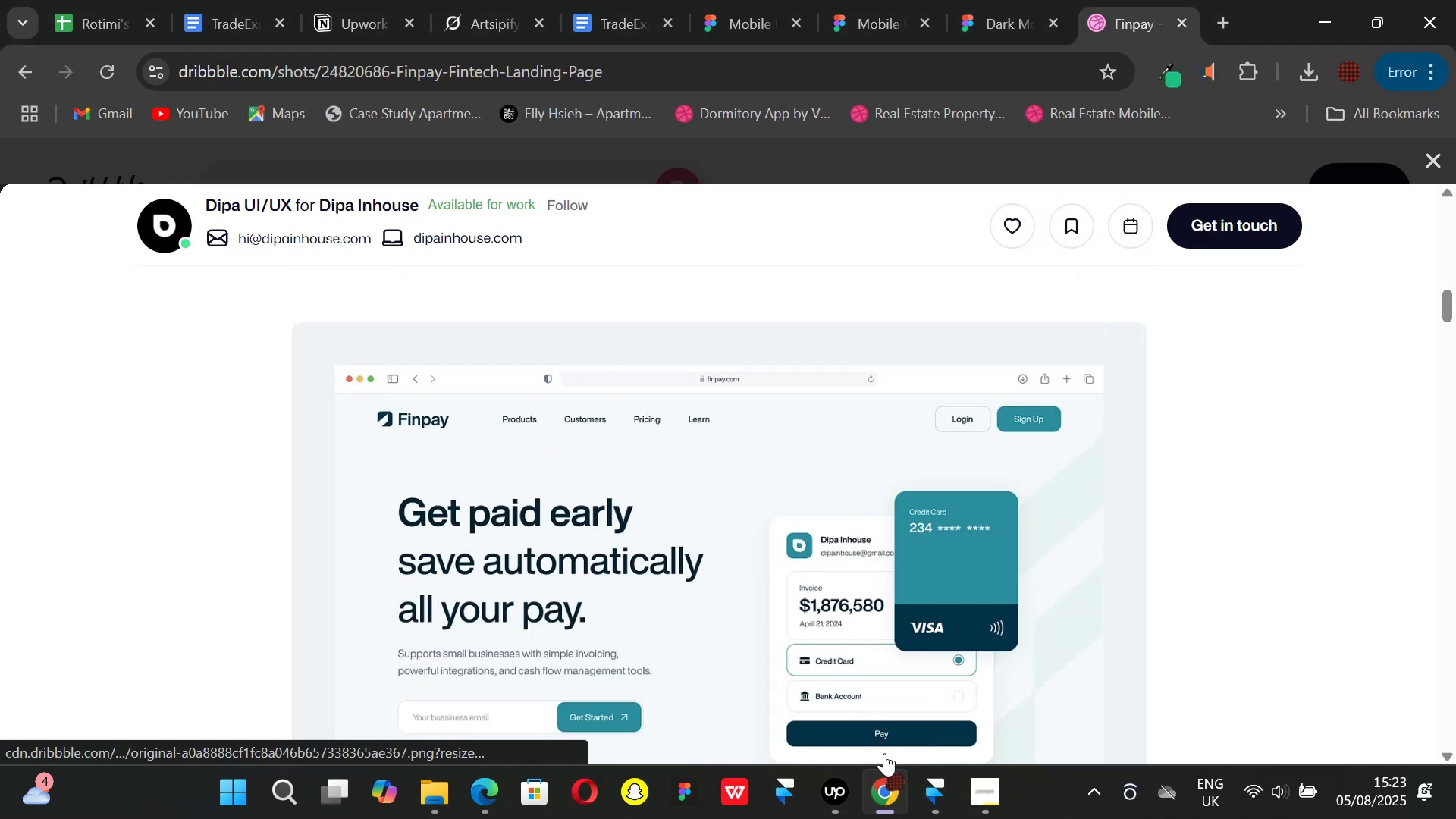 
left_click([939, 795])
 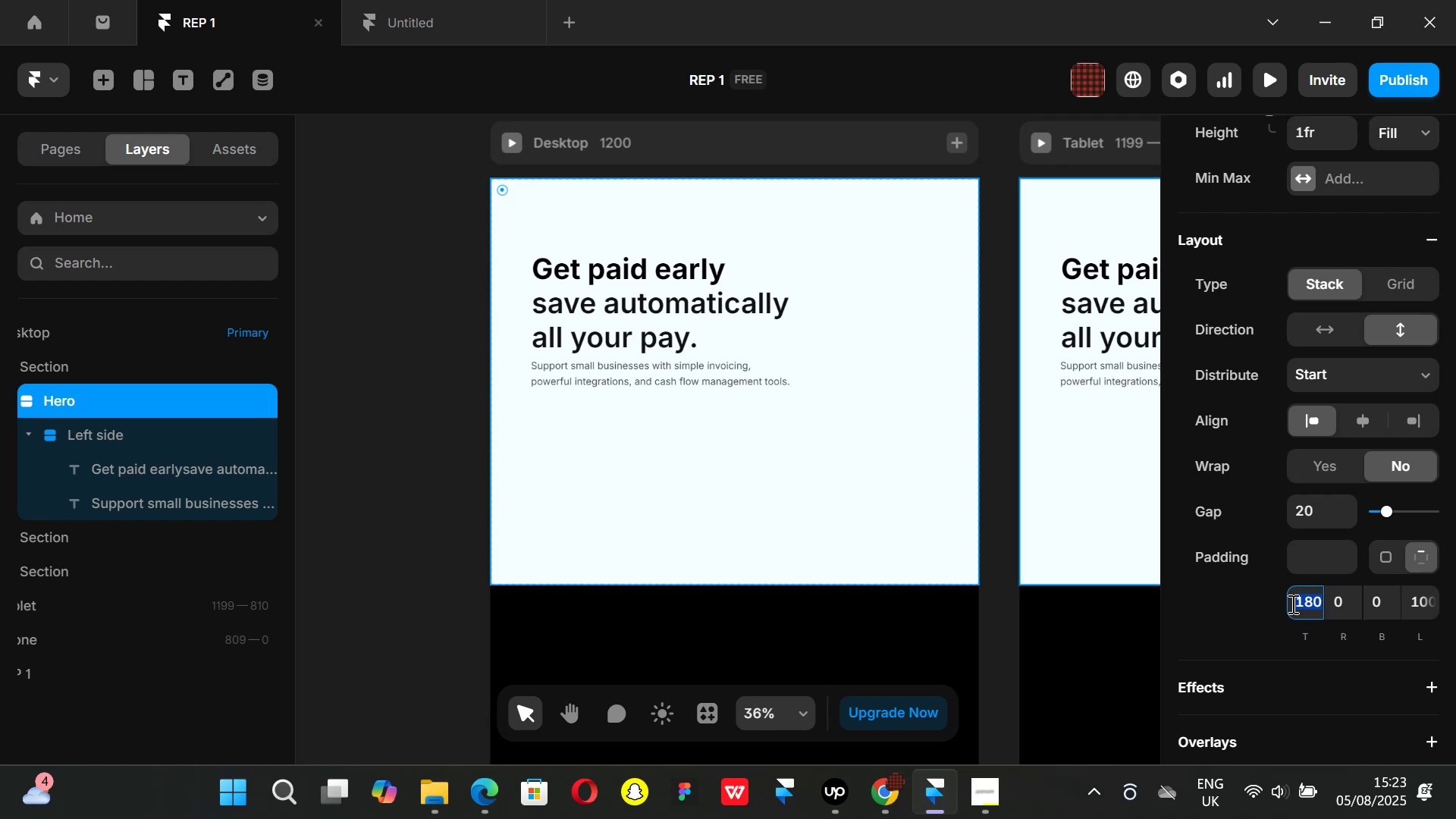 
key(Backspace)
key(Backspace)
key(Backspace)
type(160)
 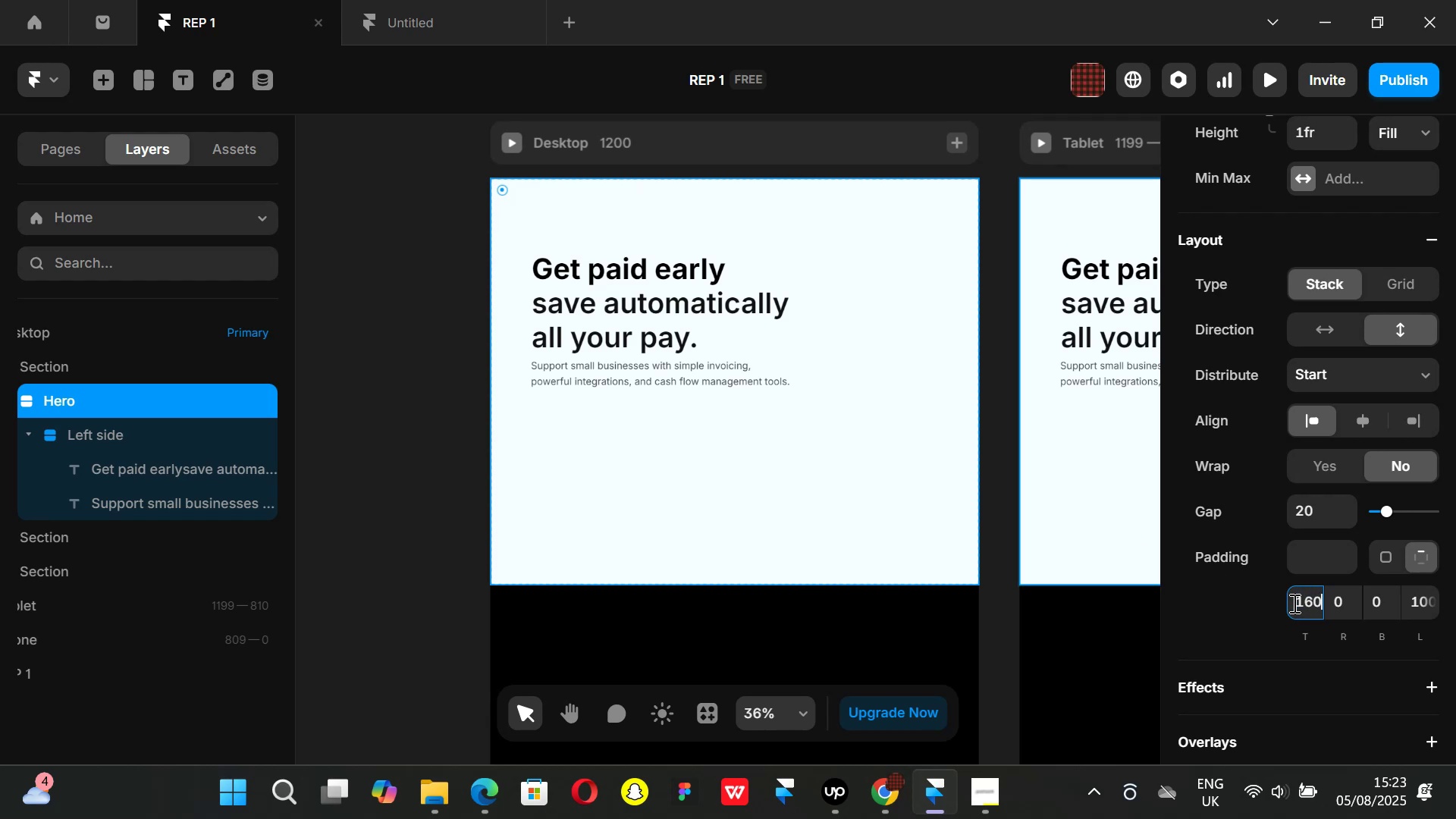 
key(Enter)
 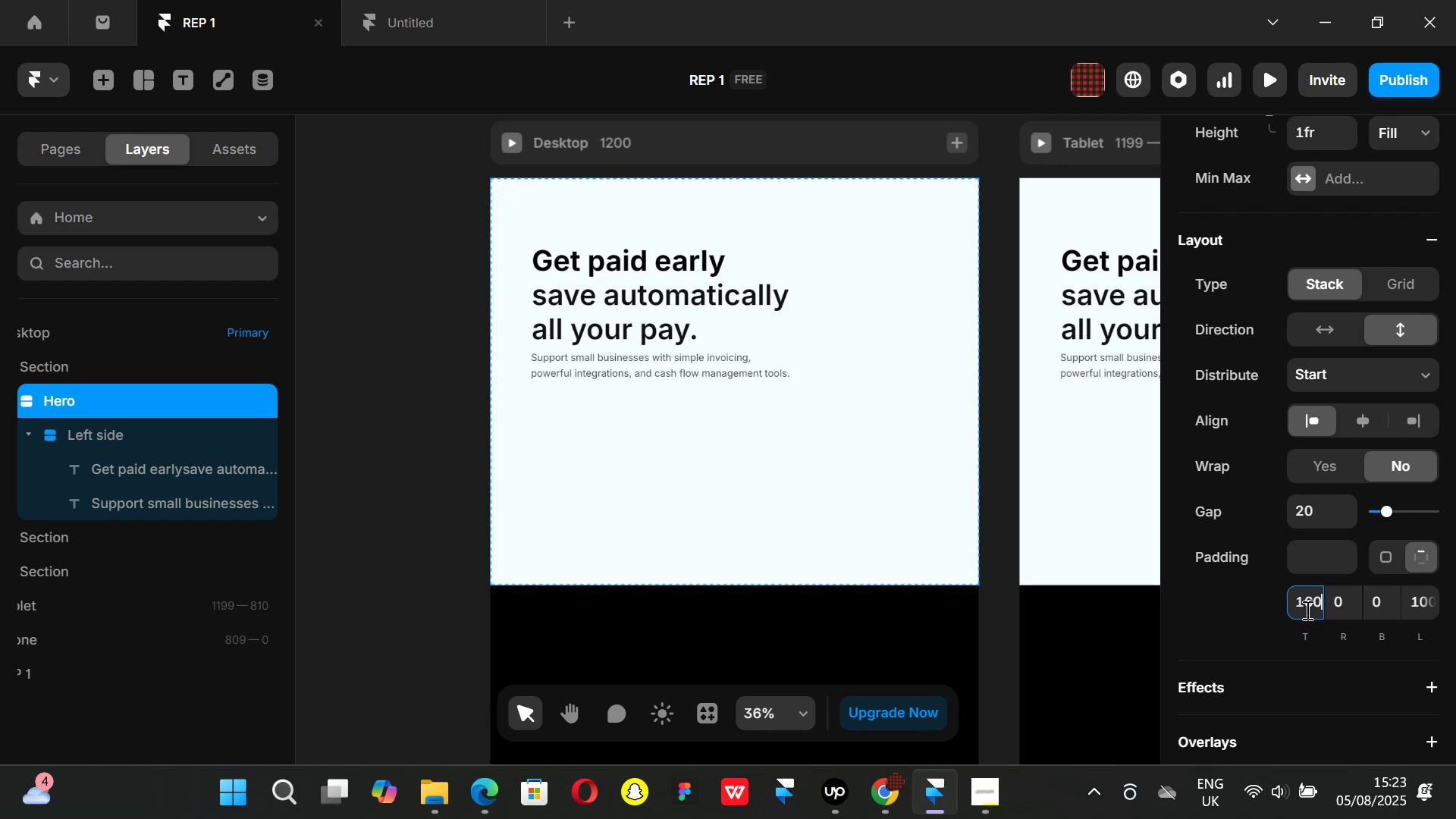 
key(Backspace)
key(Backspace)
key(Backspace)
key(Backspace)
type(150)
 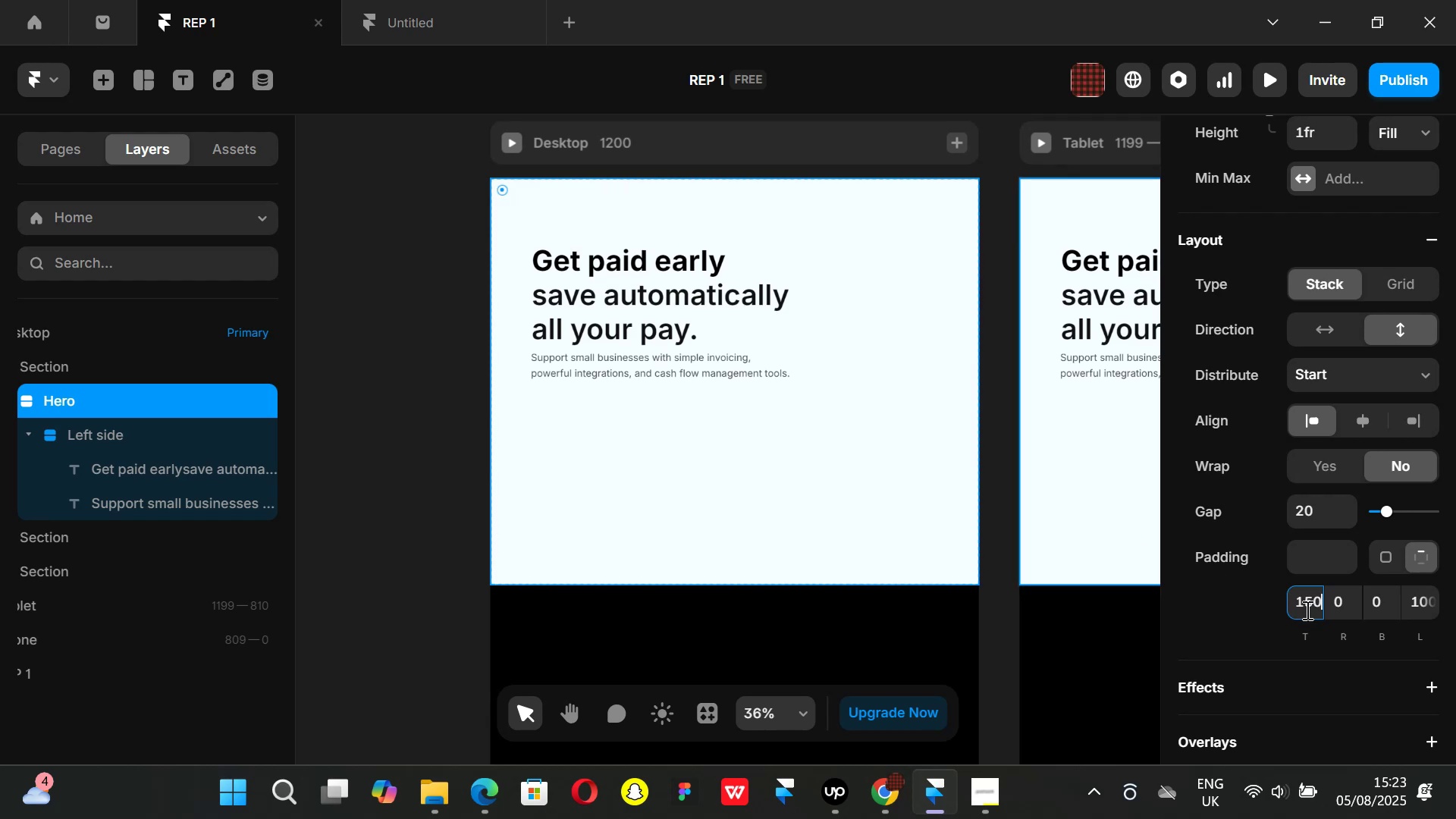 
key(Enter)
 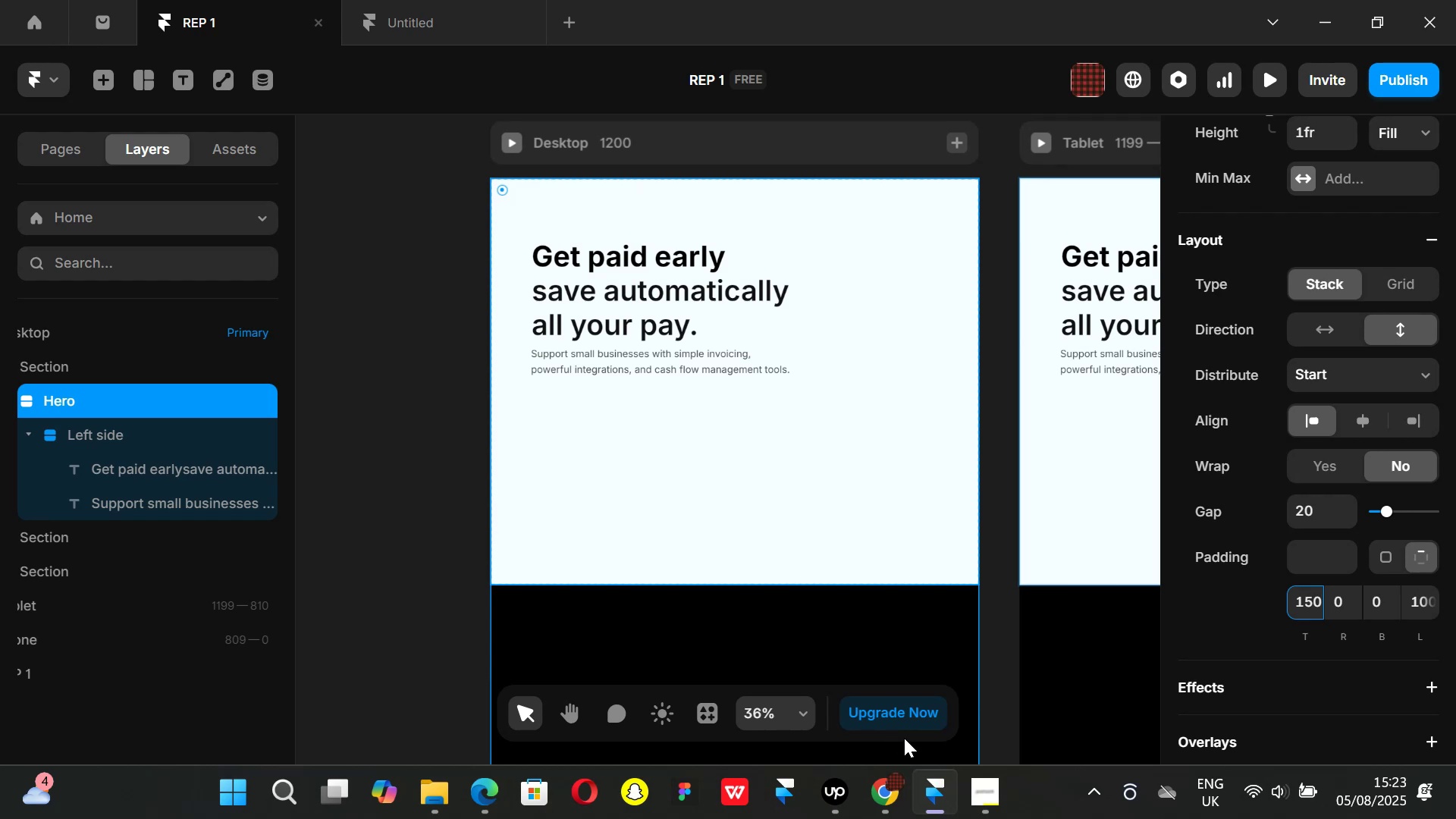 
wait(6.6)
 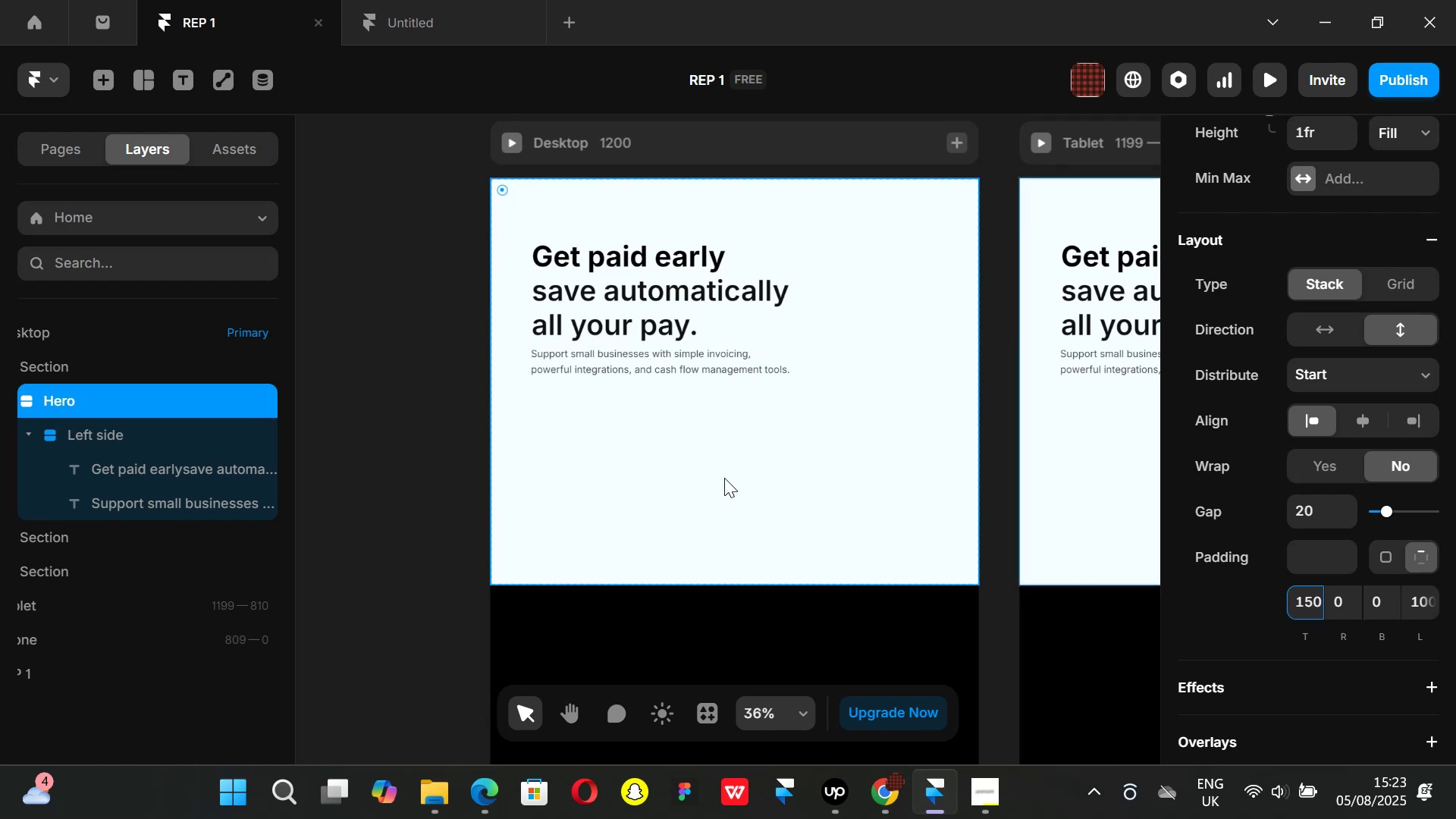 
left_click([895, 798])
 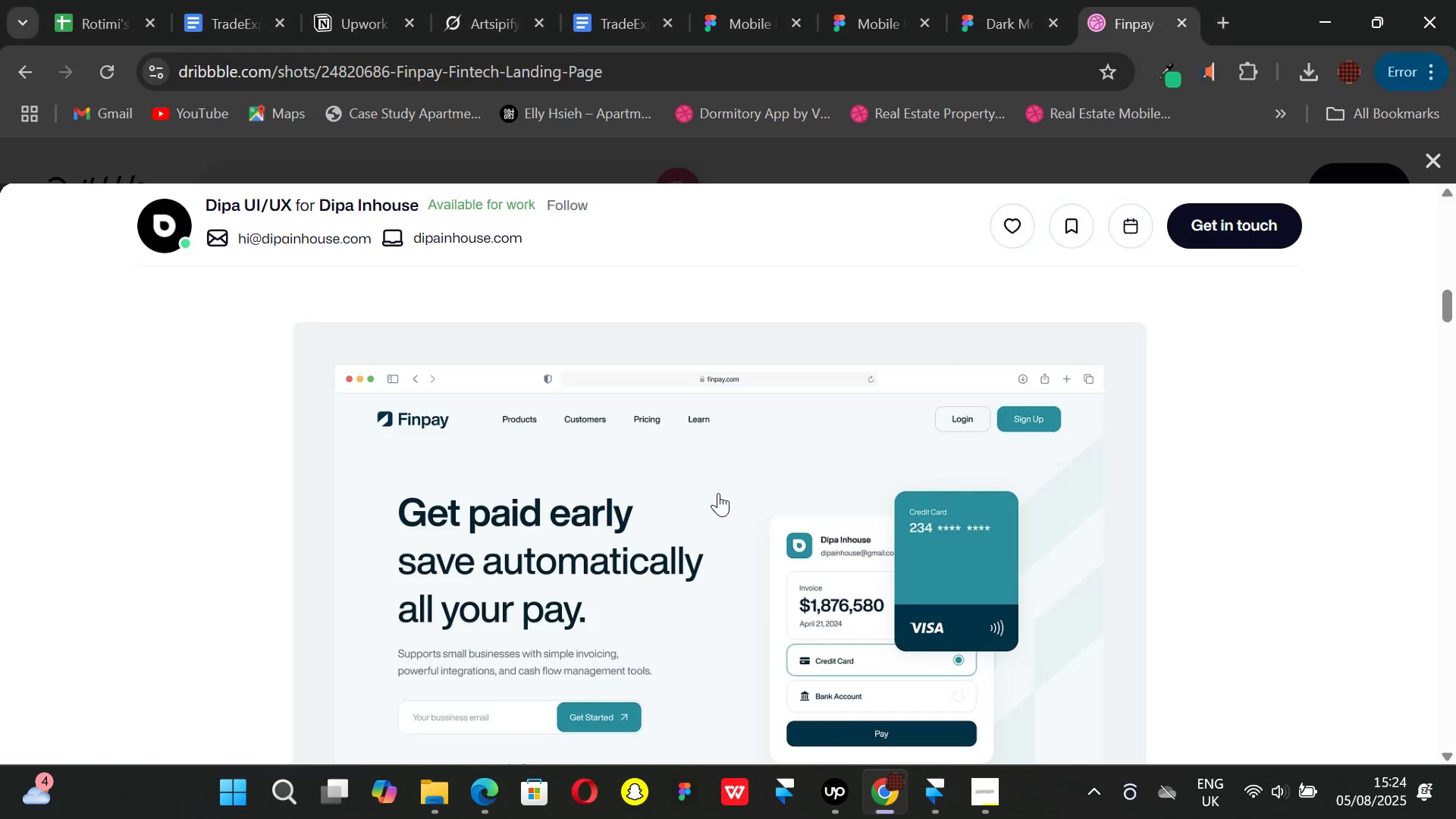 
scroll: coordinate [714, 488], scroll_direction: down, amount: 1.0
 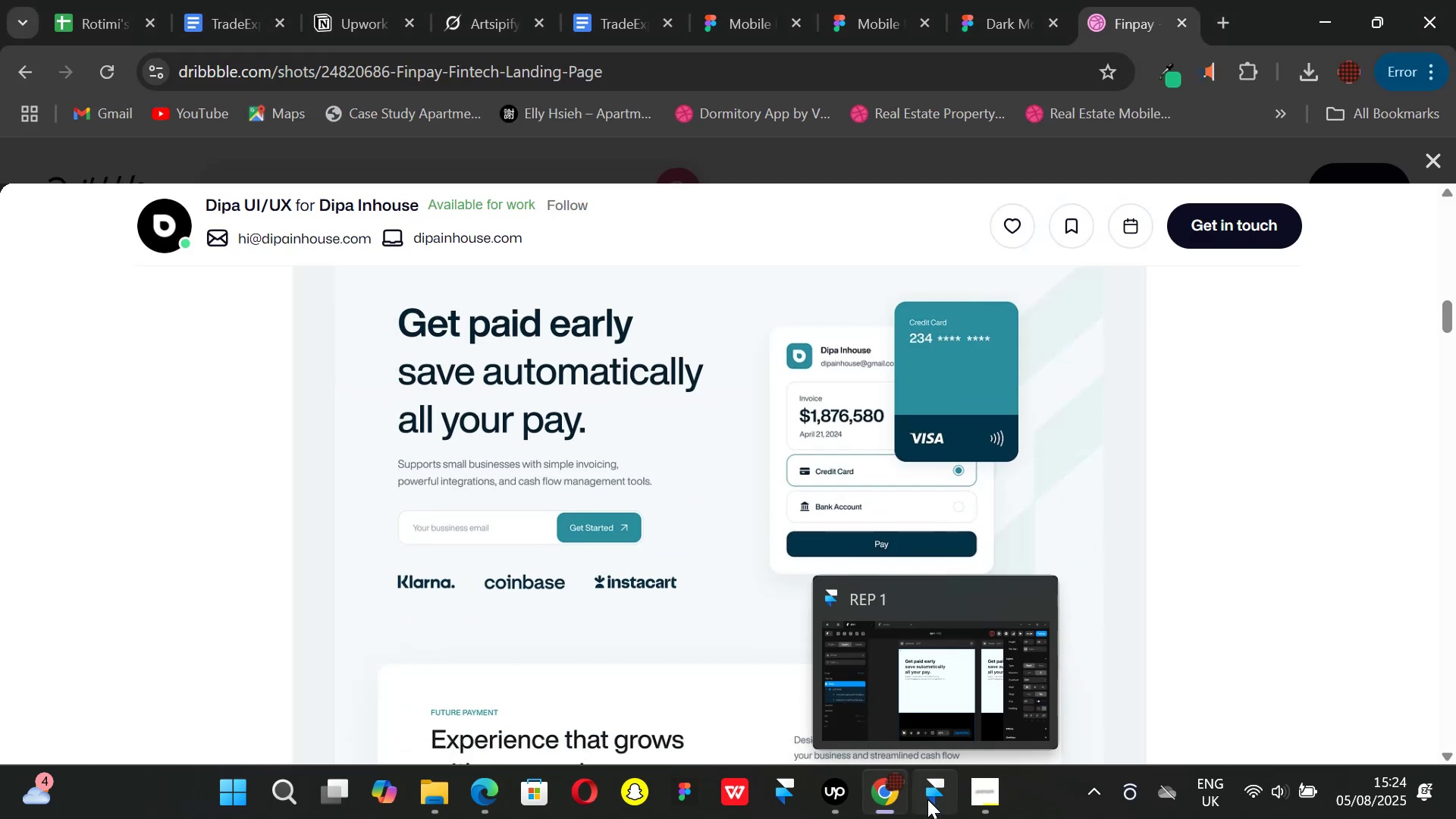 
wait(9.32)
 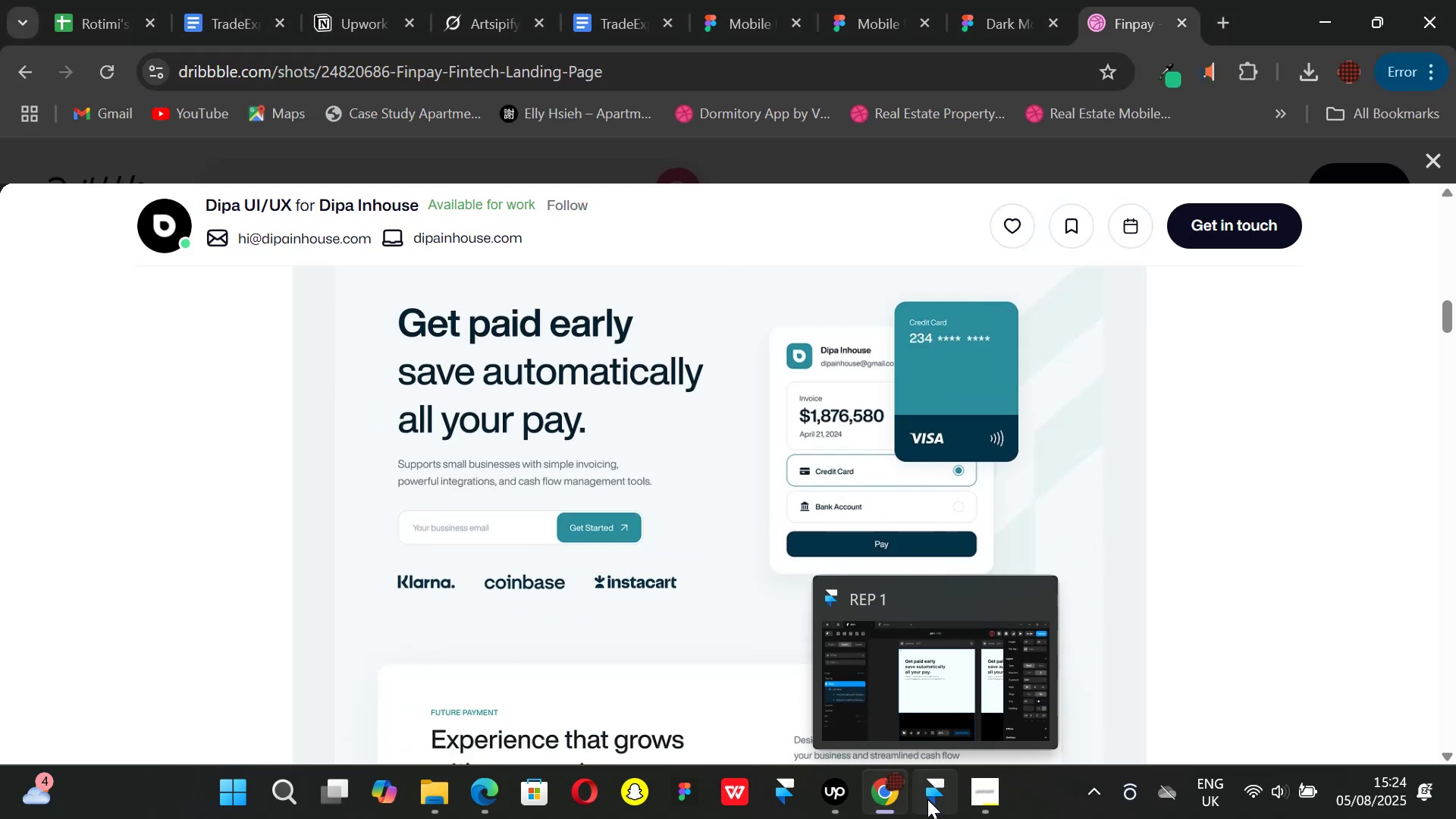 
left_click([927, 799])
 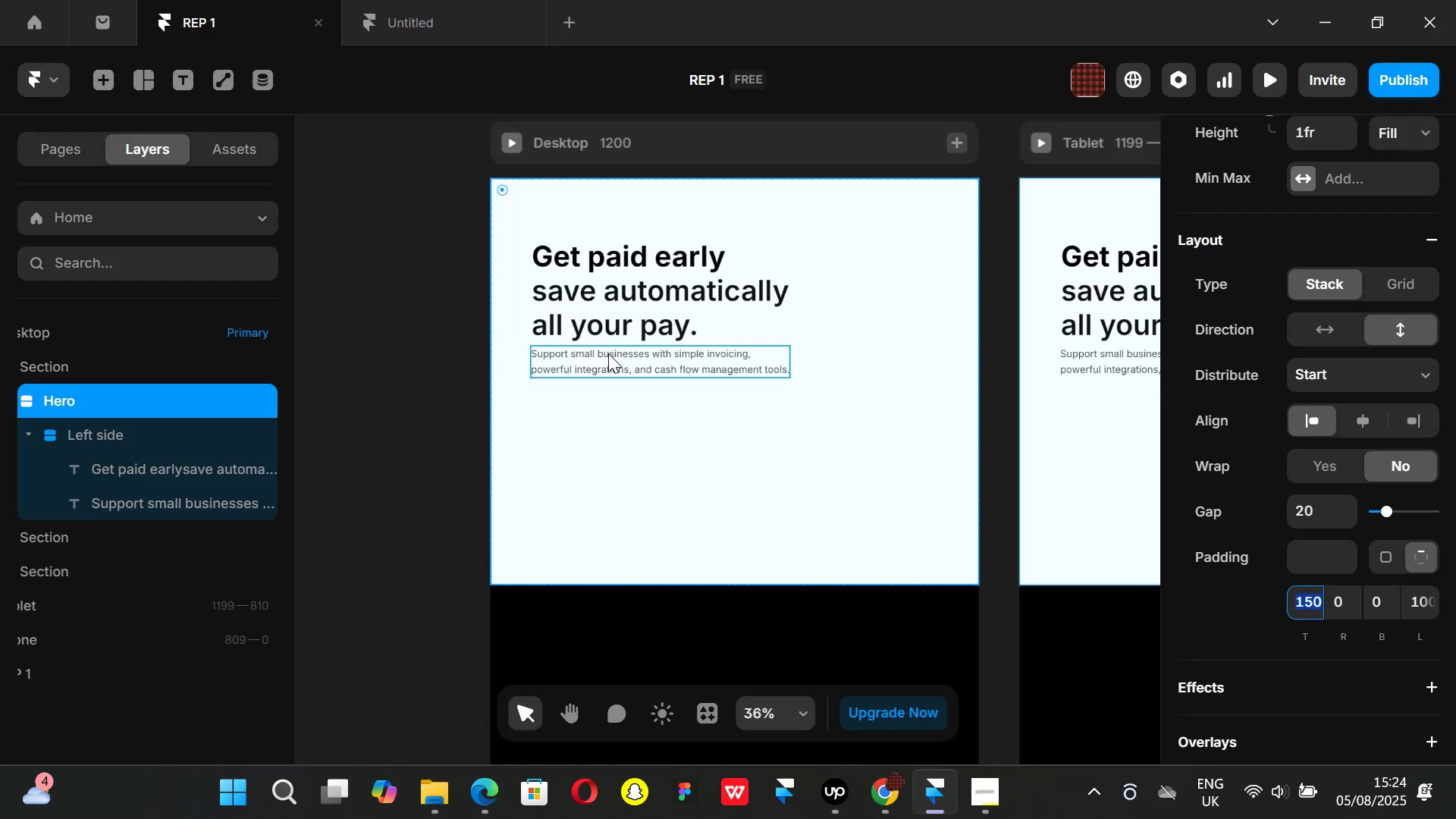 
left_click([608, 355])
 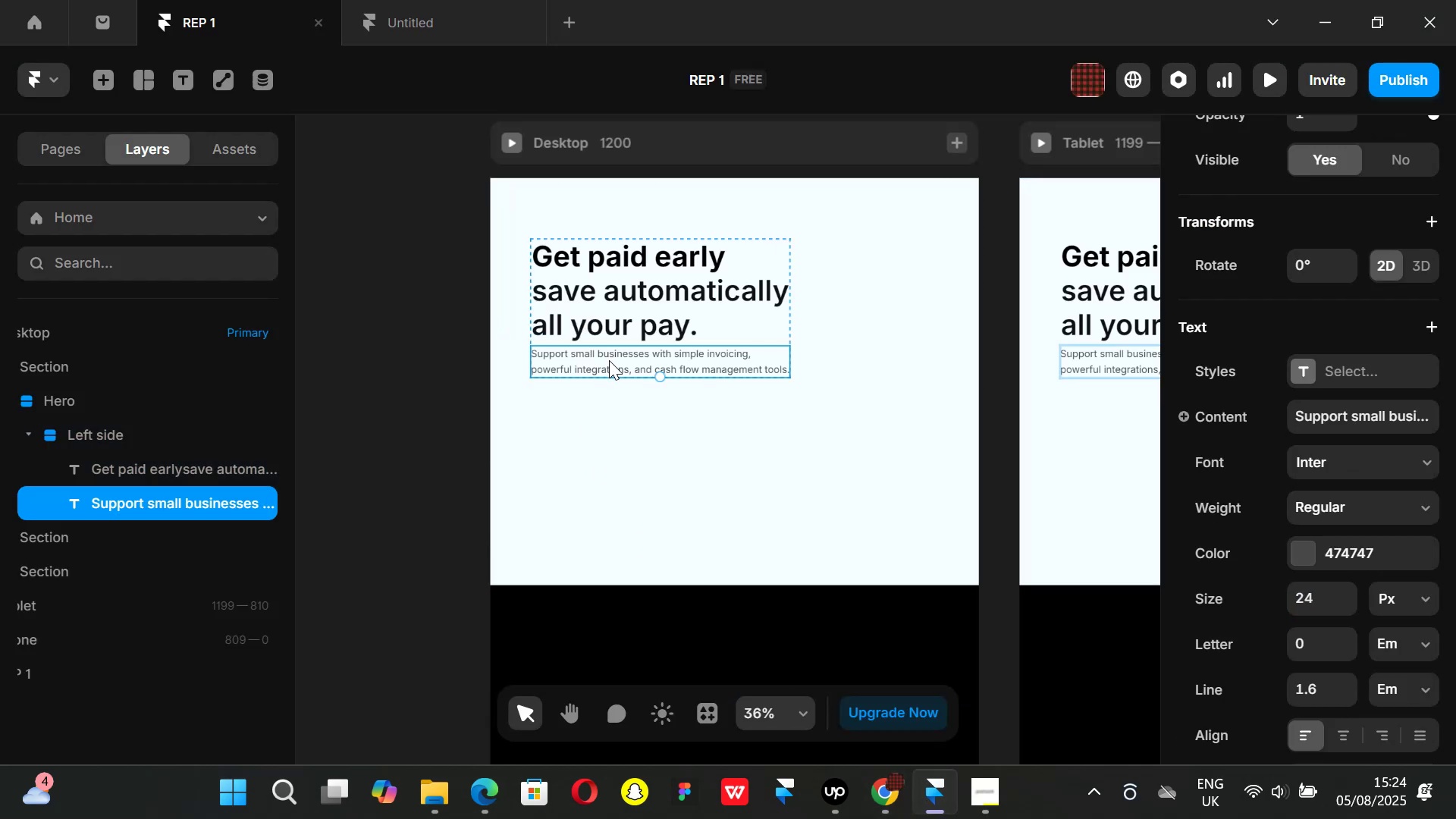 
hold_key(key=AltLeft, duration=1.46)
left_click_drag(start_coordinate=[609, 360], to_coordinate=[616, 453])
 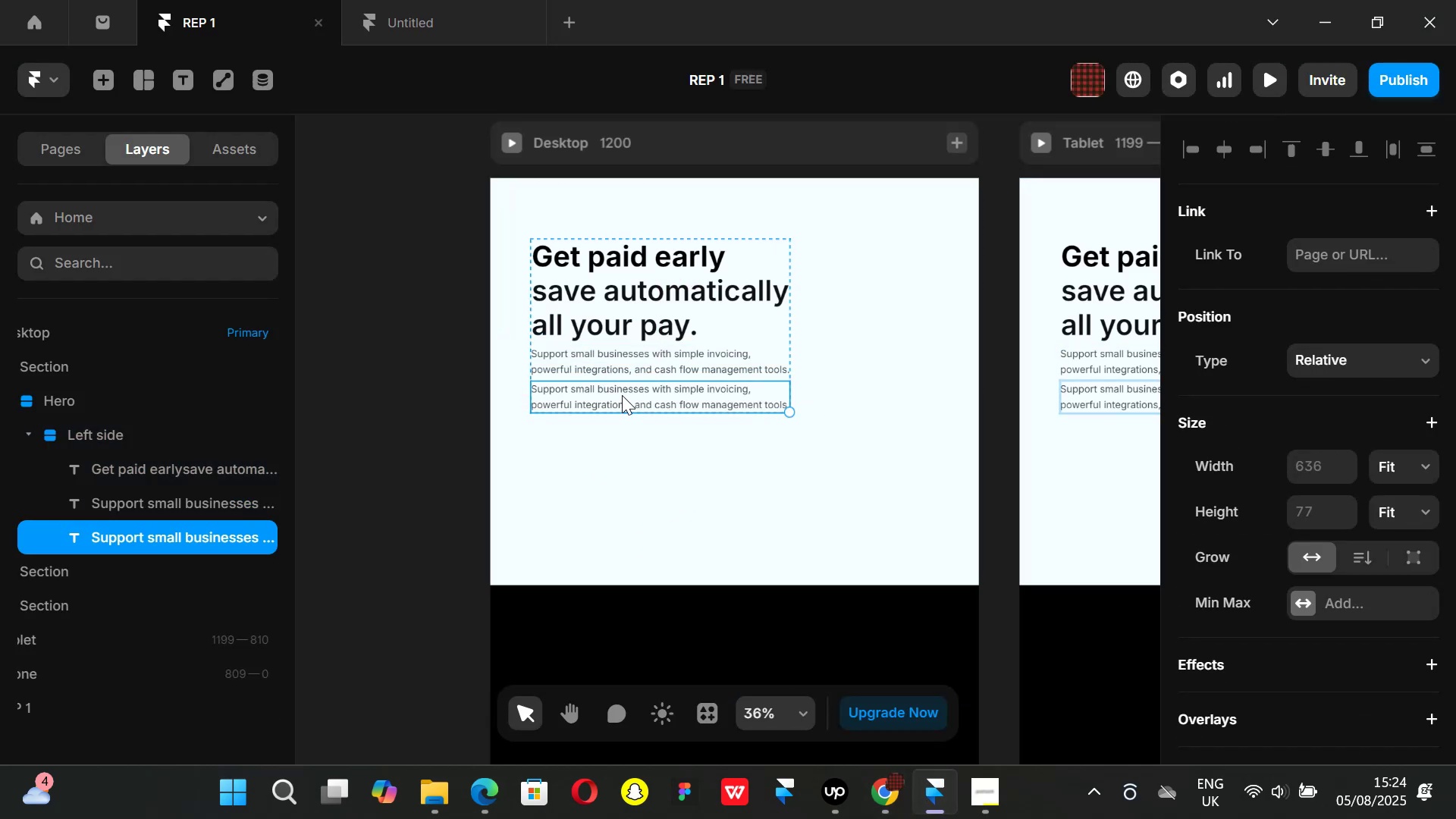 
left_click_drag(start_coordinate=[622, 395], to_coordinate=[629, 472])
 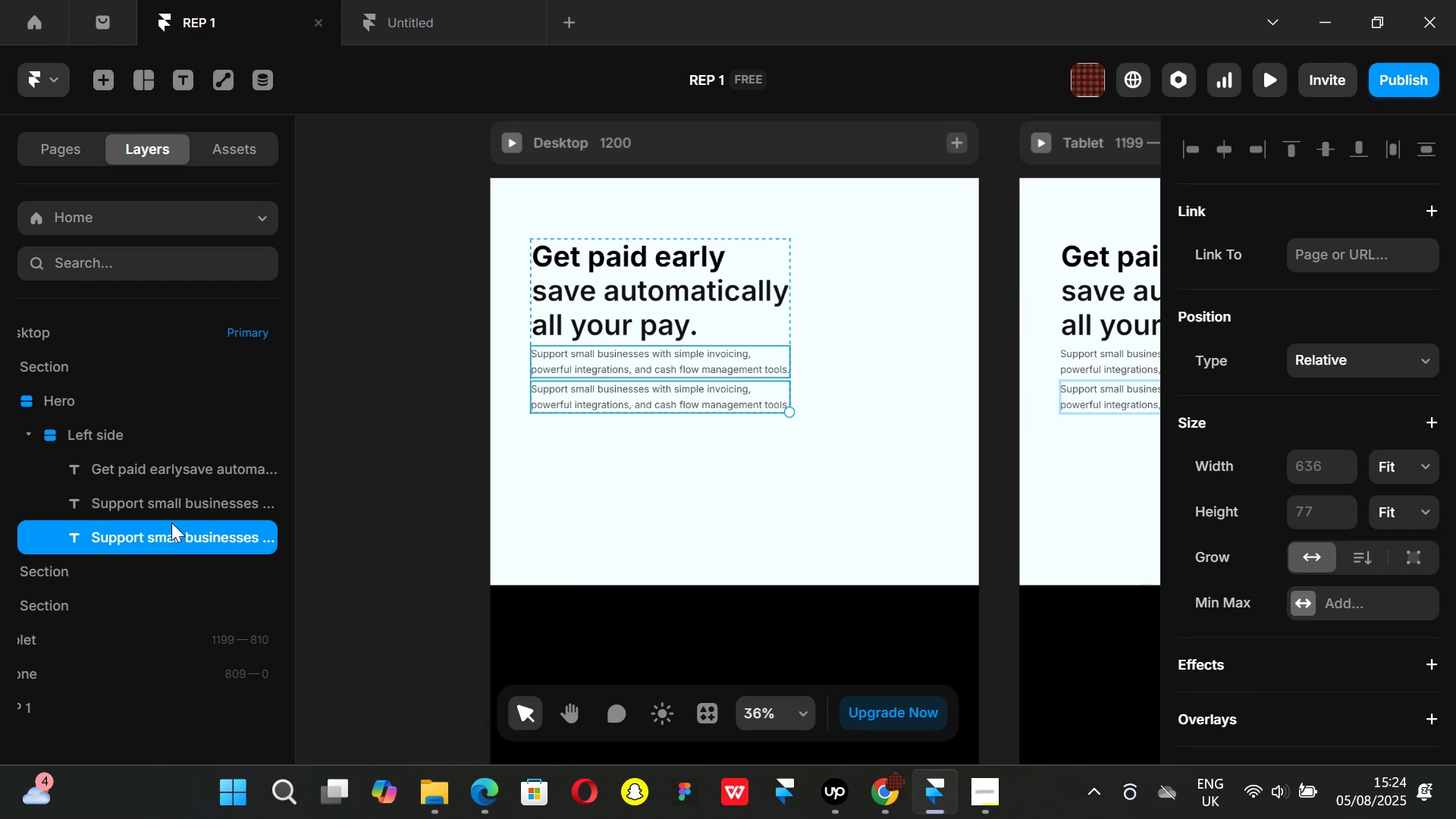 
left_click_drag(start_coordinate=[134, 532], to_coordinate=[134, 560])
 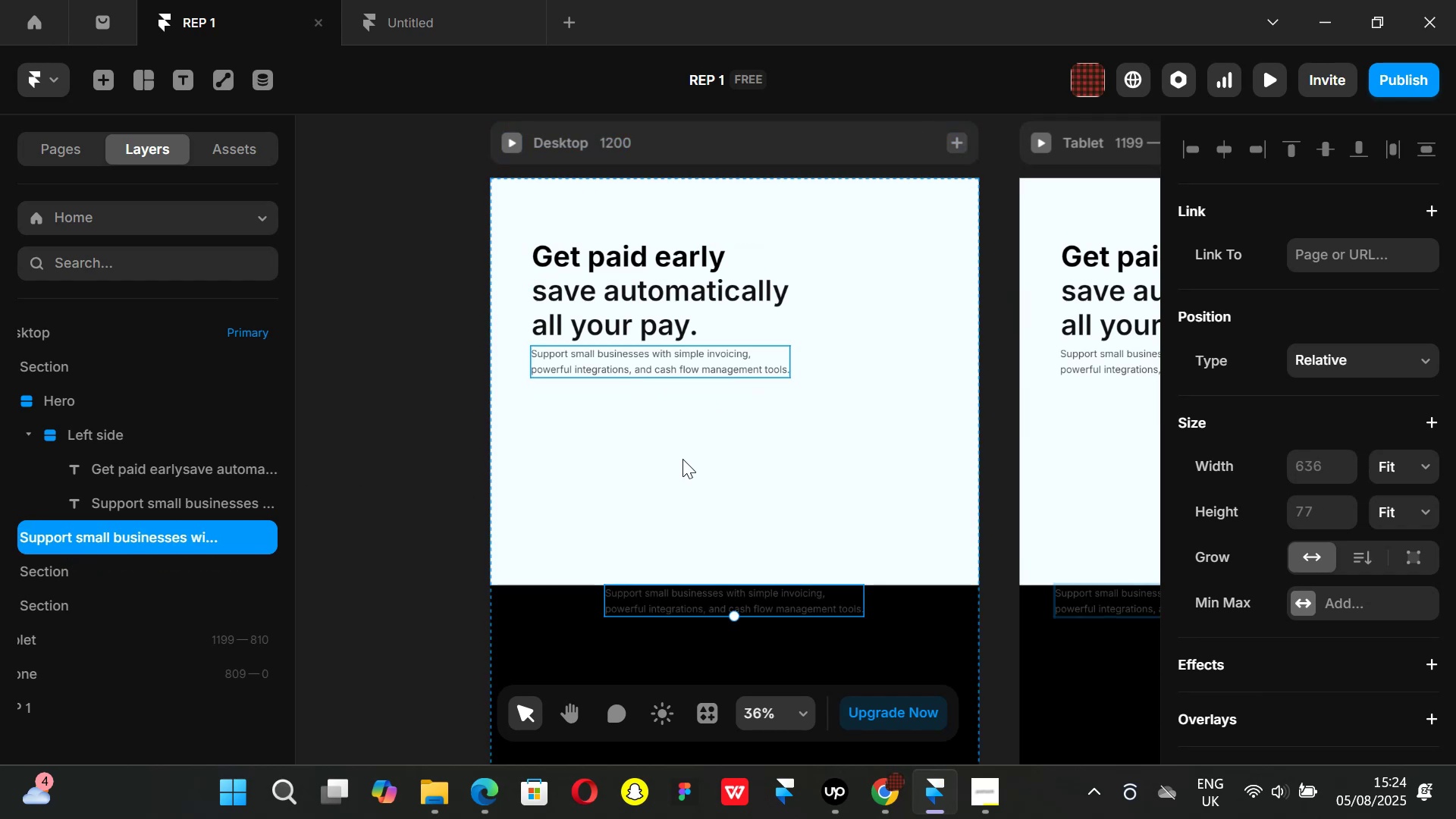 
left_click_drag(start_coordinate=[705, 600], to_coordinate=[643, 452])
 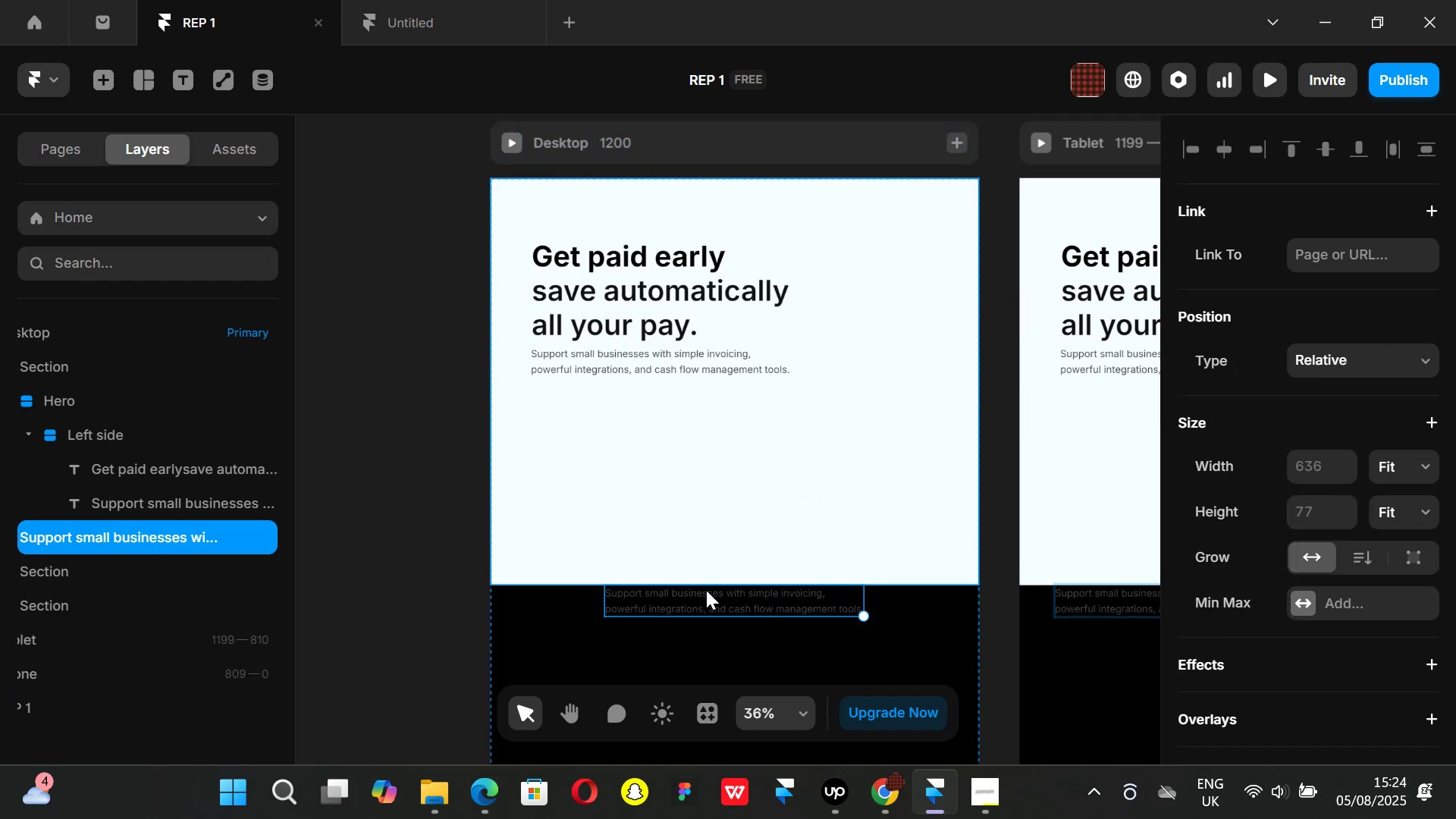 
left_click_drag(start_coordinate=[704, 600], to_coordinate=[656, 492])
 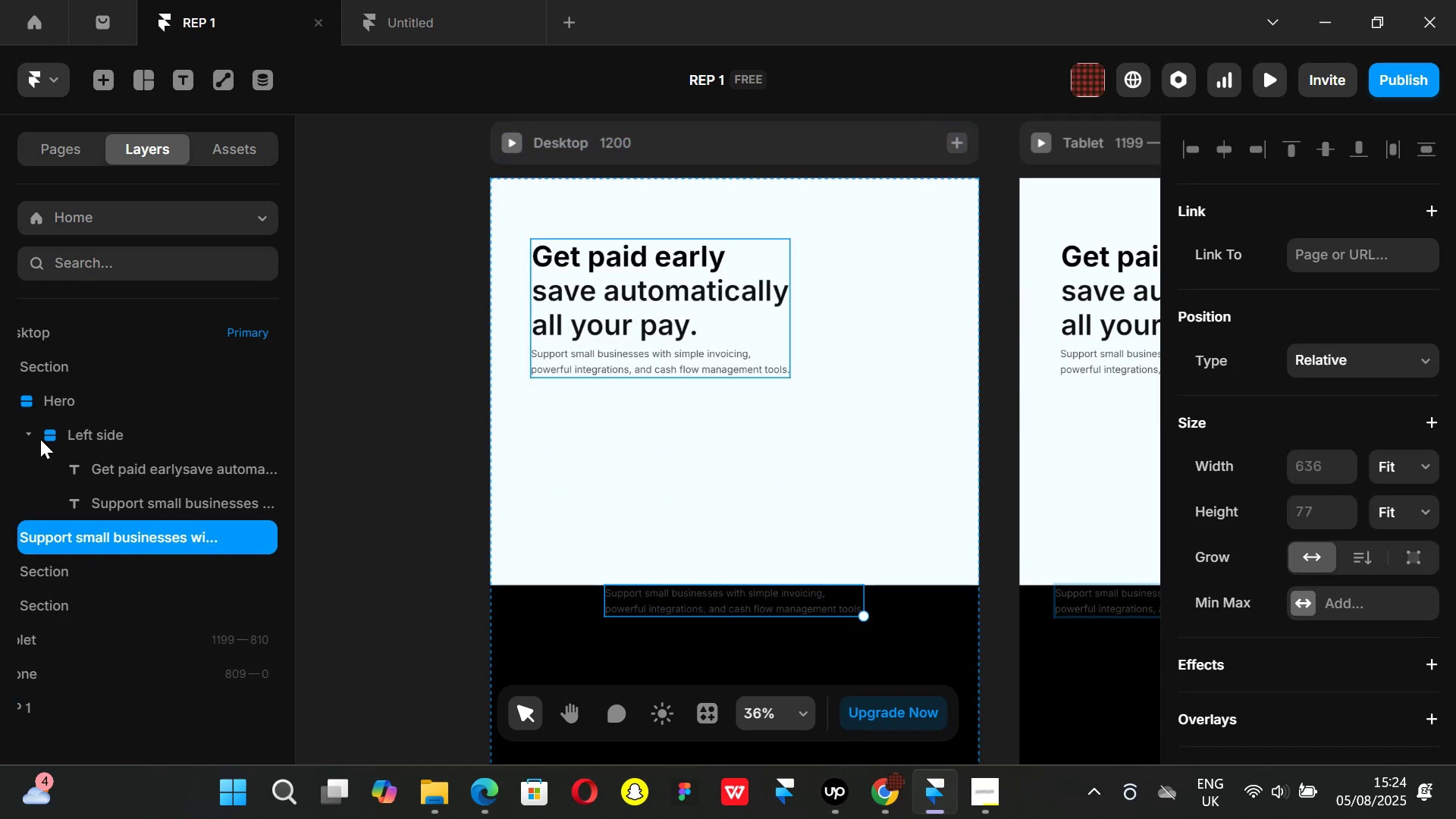 
left_click([34, 431])
 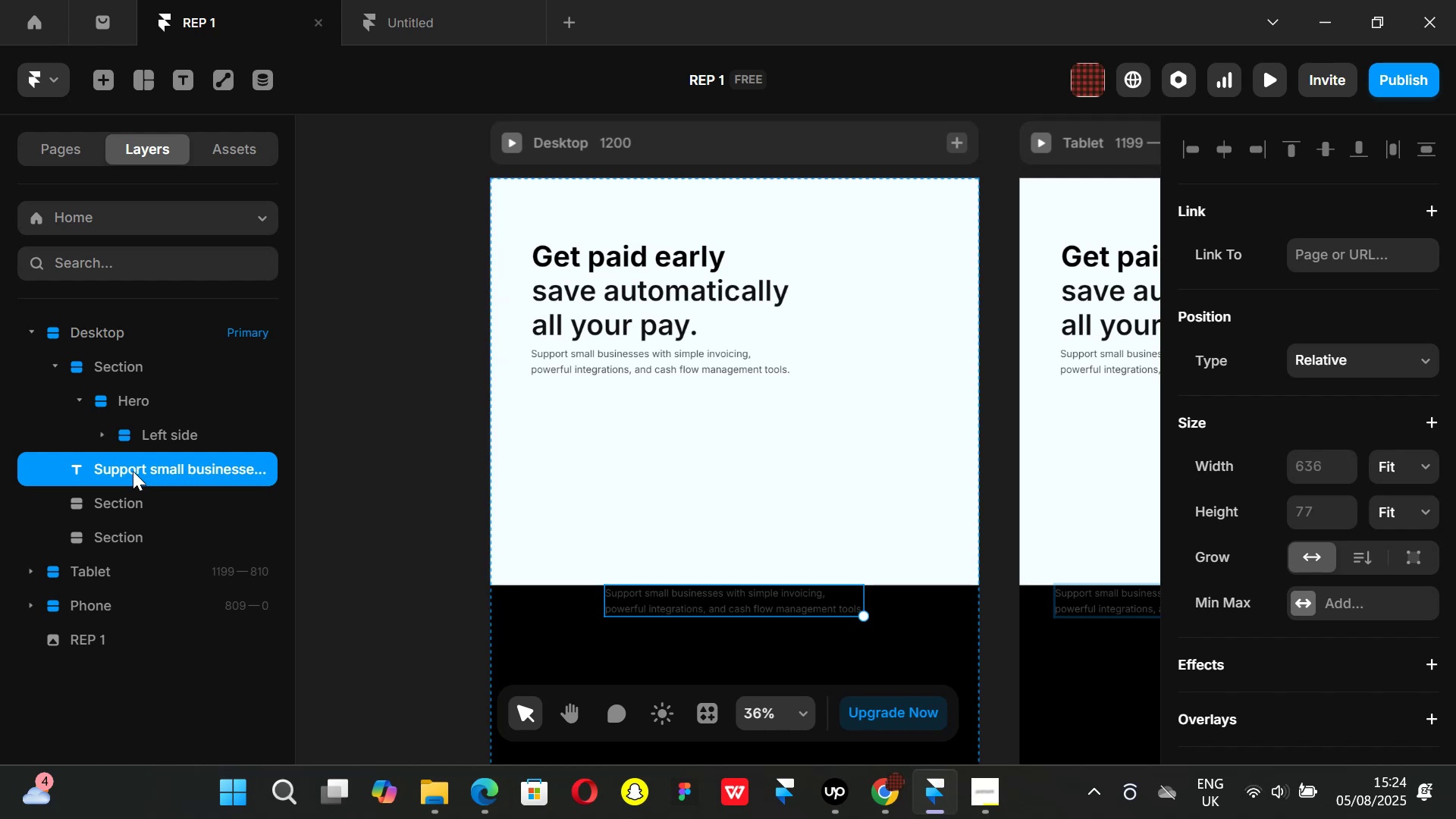 
left_click([80, 398])
 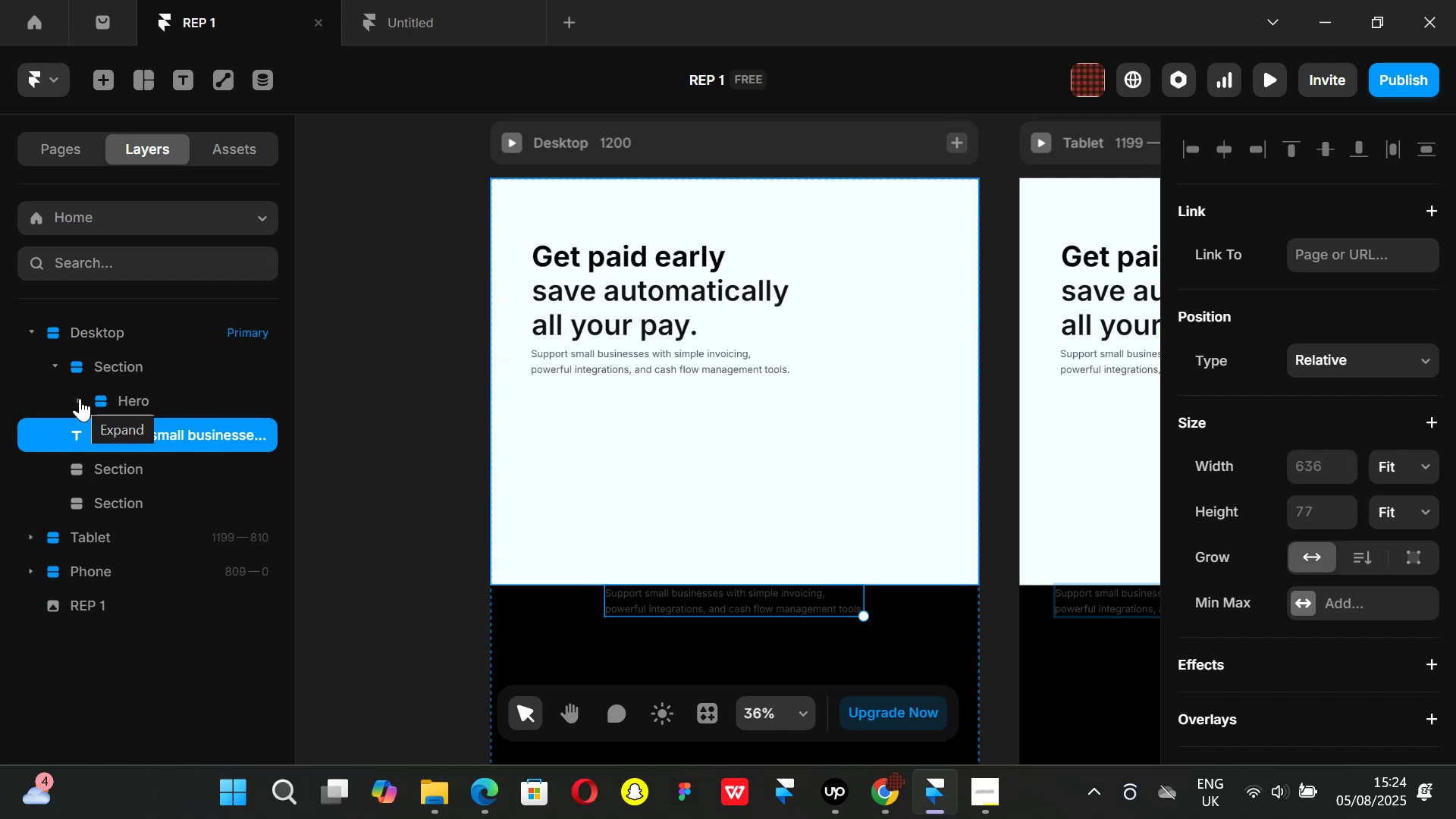 
left_click([80, 398])
 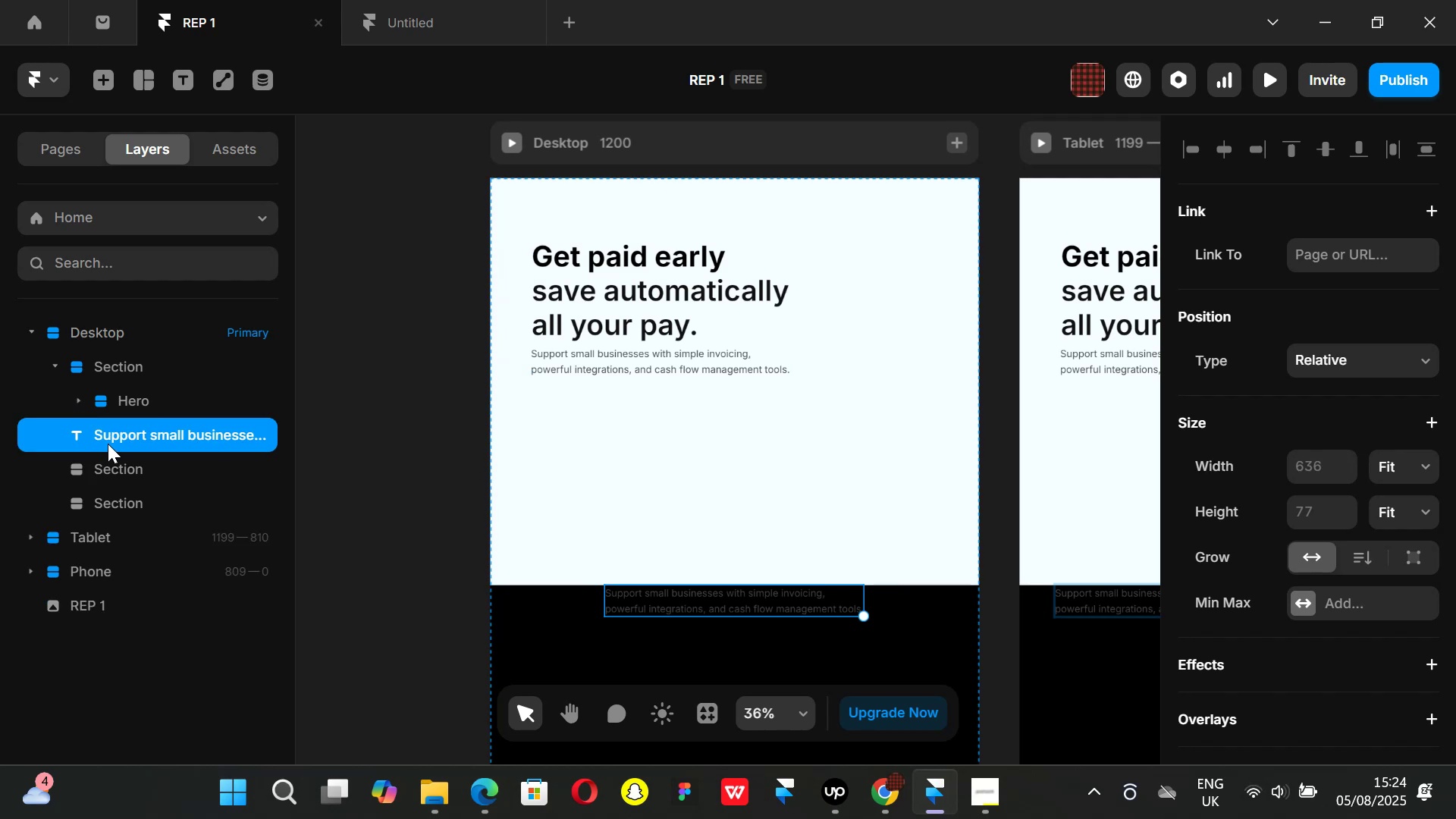 
left_click_drag(start_coordinate=[108, 438], to_coordinate=[123, 401])
 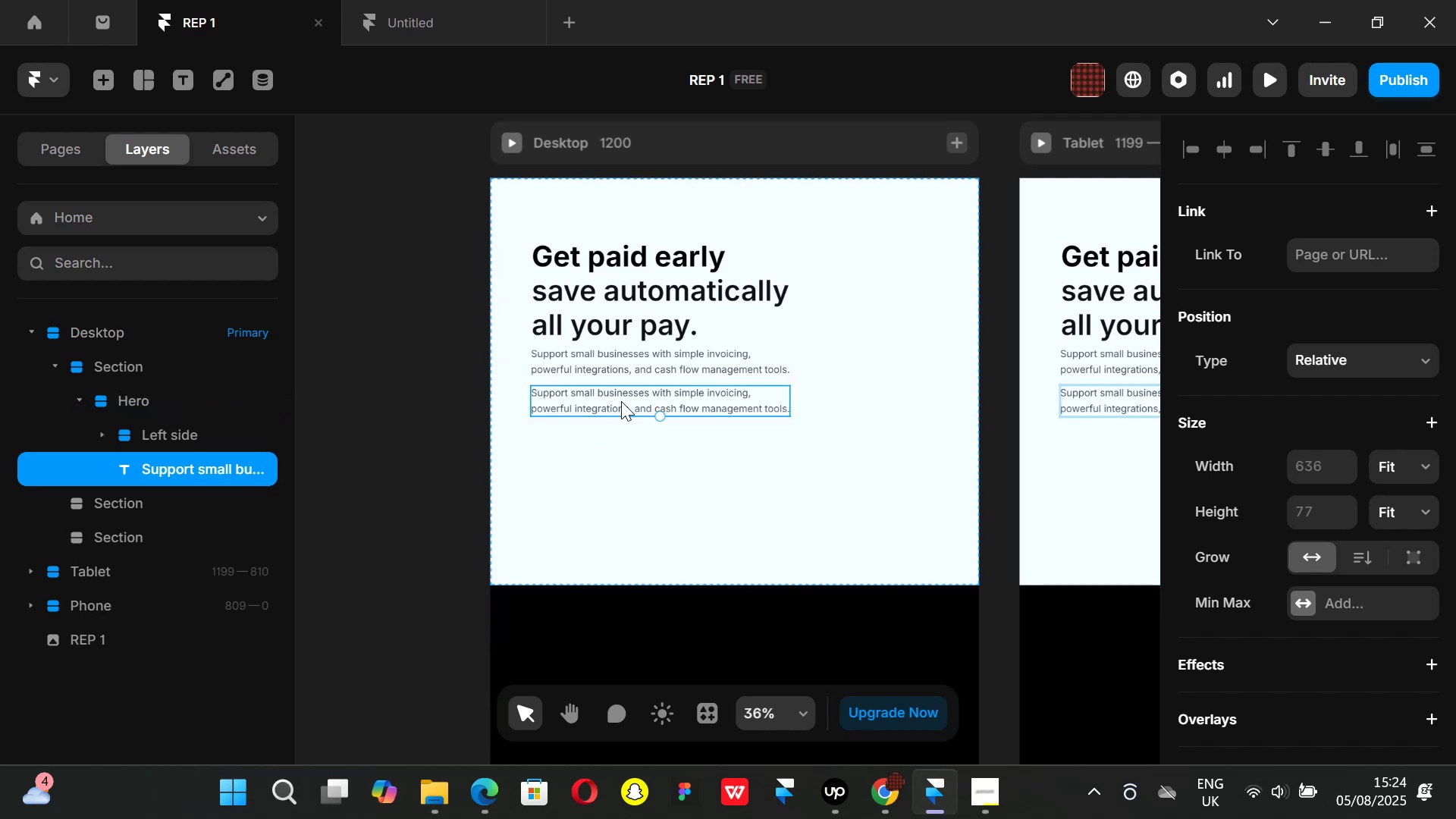 
left_click_drag(start_coordinate=[618, 397], to_coordinate=[623, 402])
 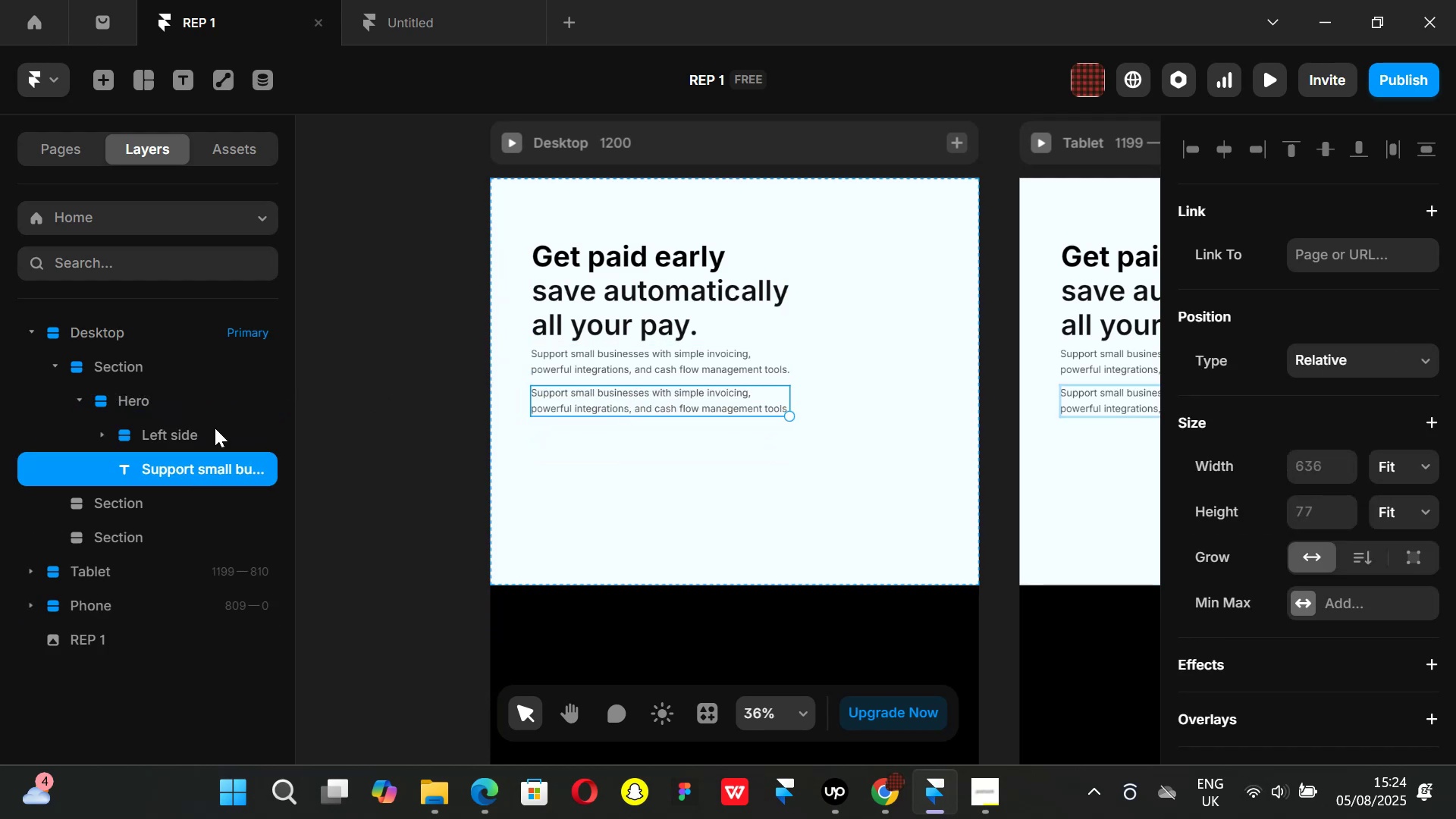 
left_click([146, 433])
 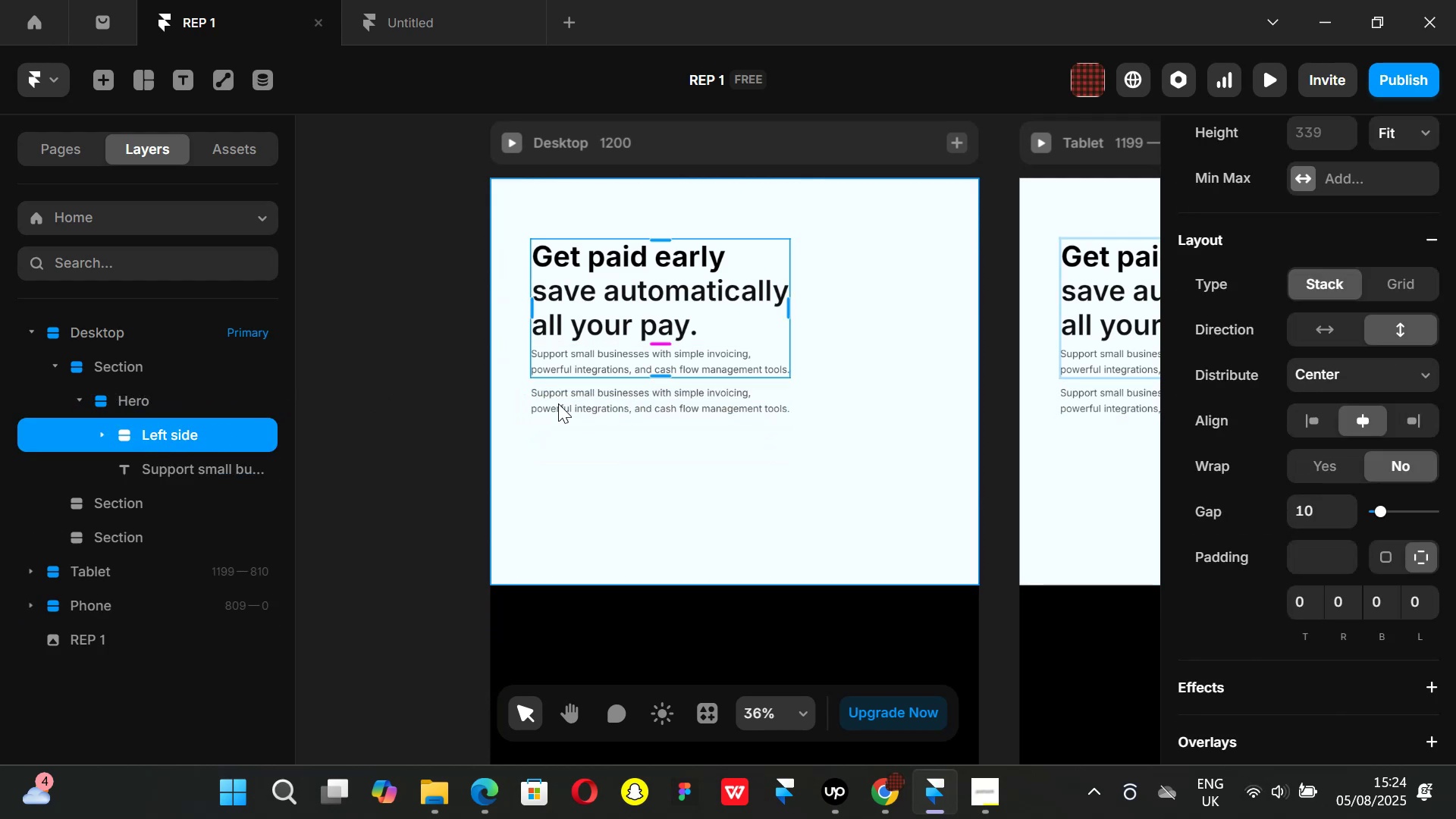 
left_click([644, 390])
 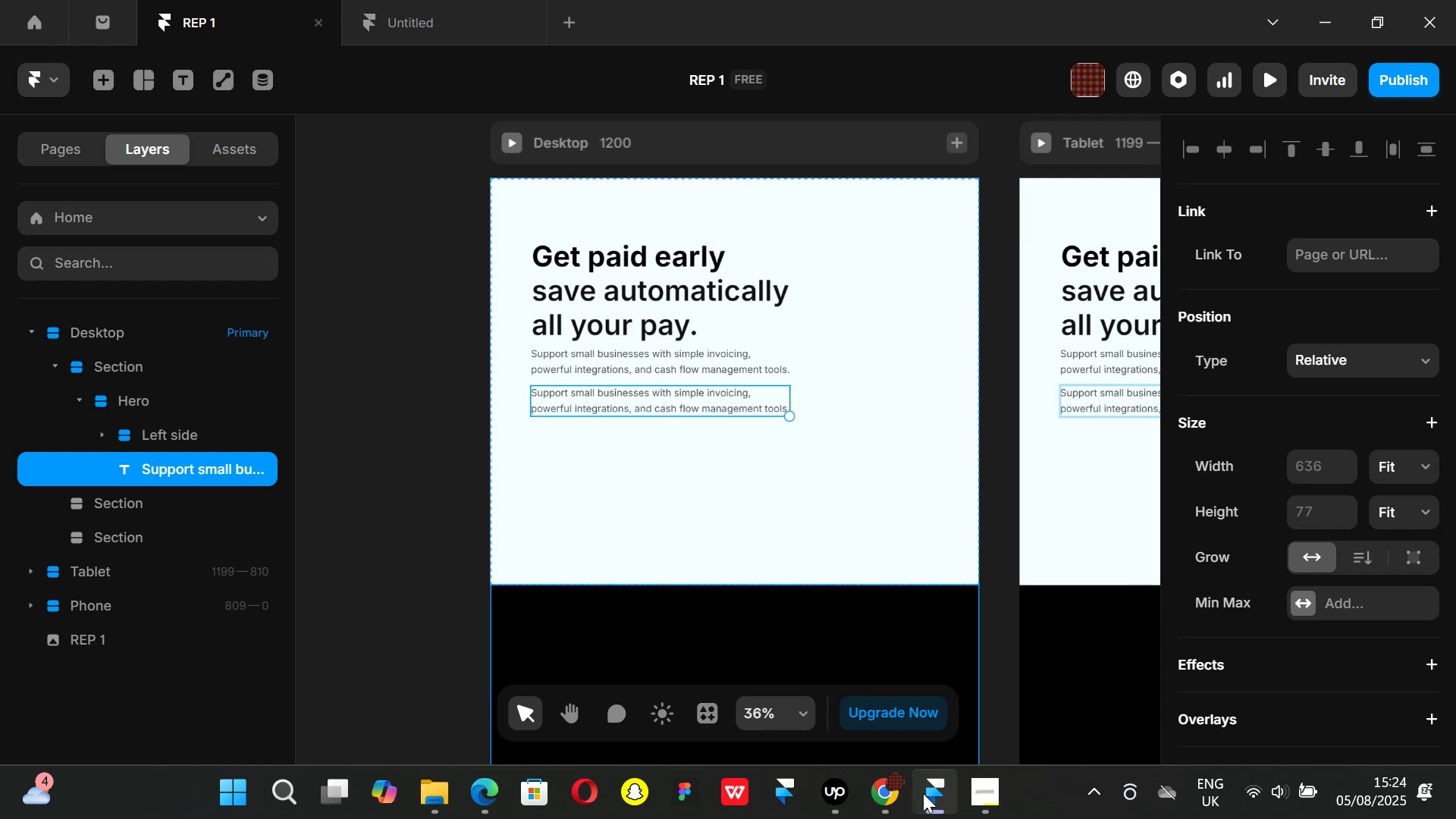 
left_click([886, 795])
 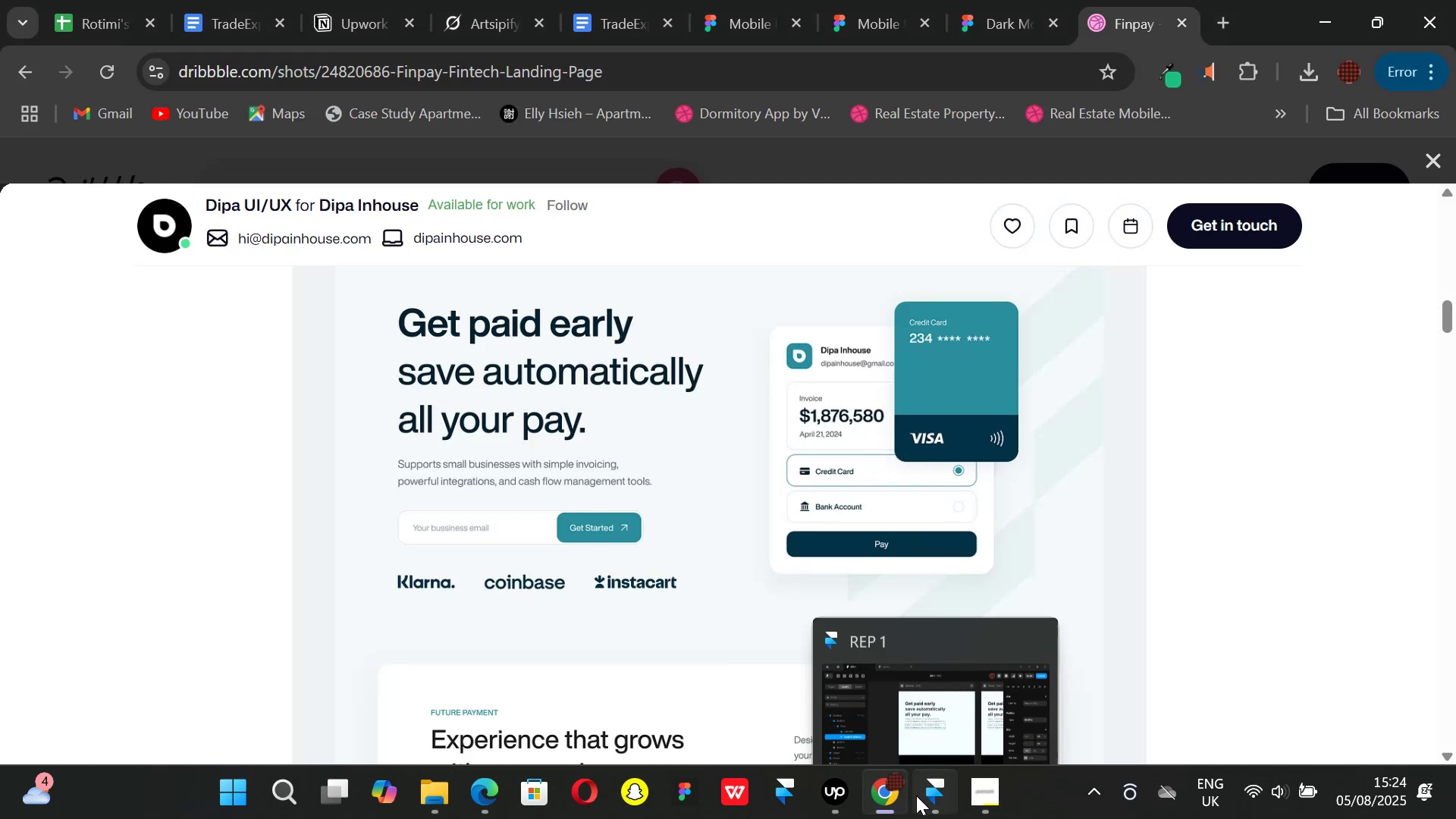 
left_click([924, 801])
 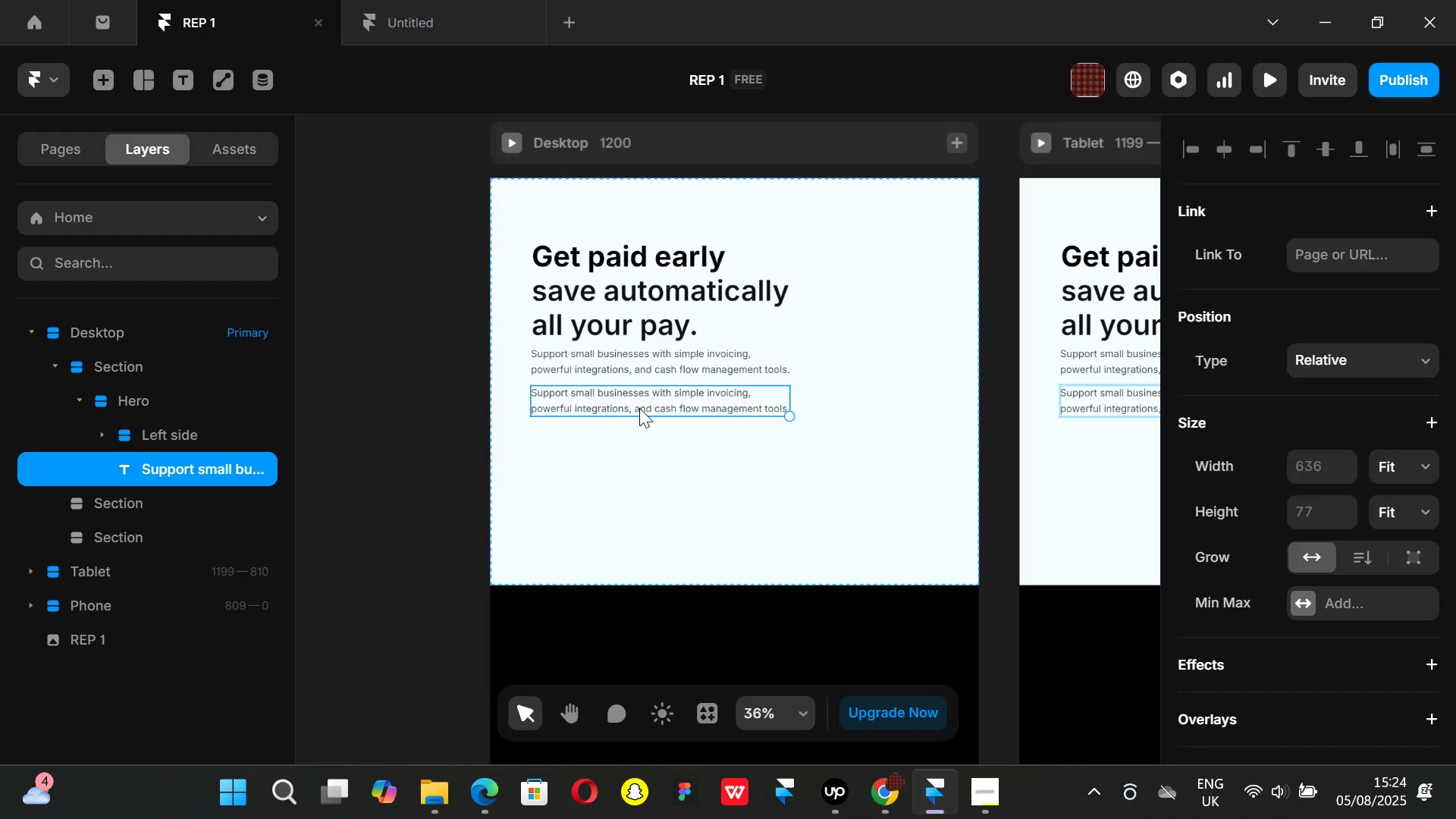 
double_click([639, 408])
 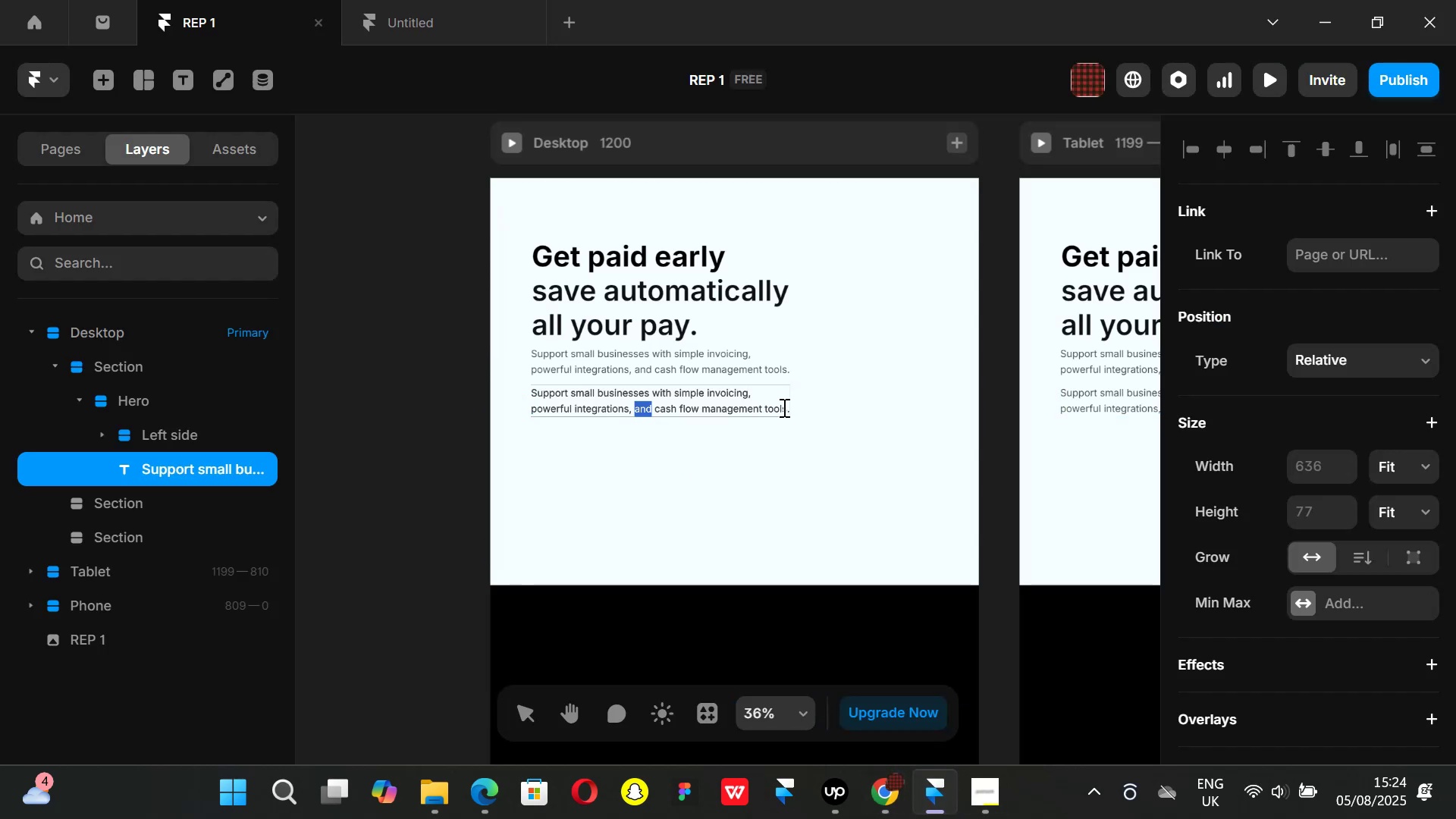 
left_click([787, 407])
 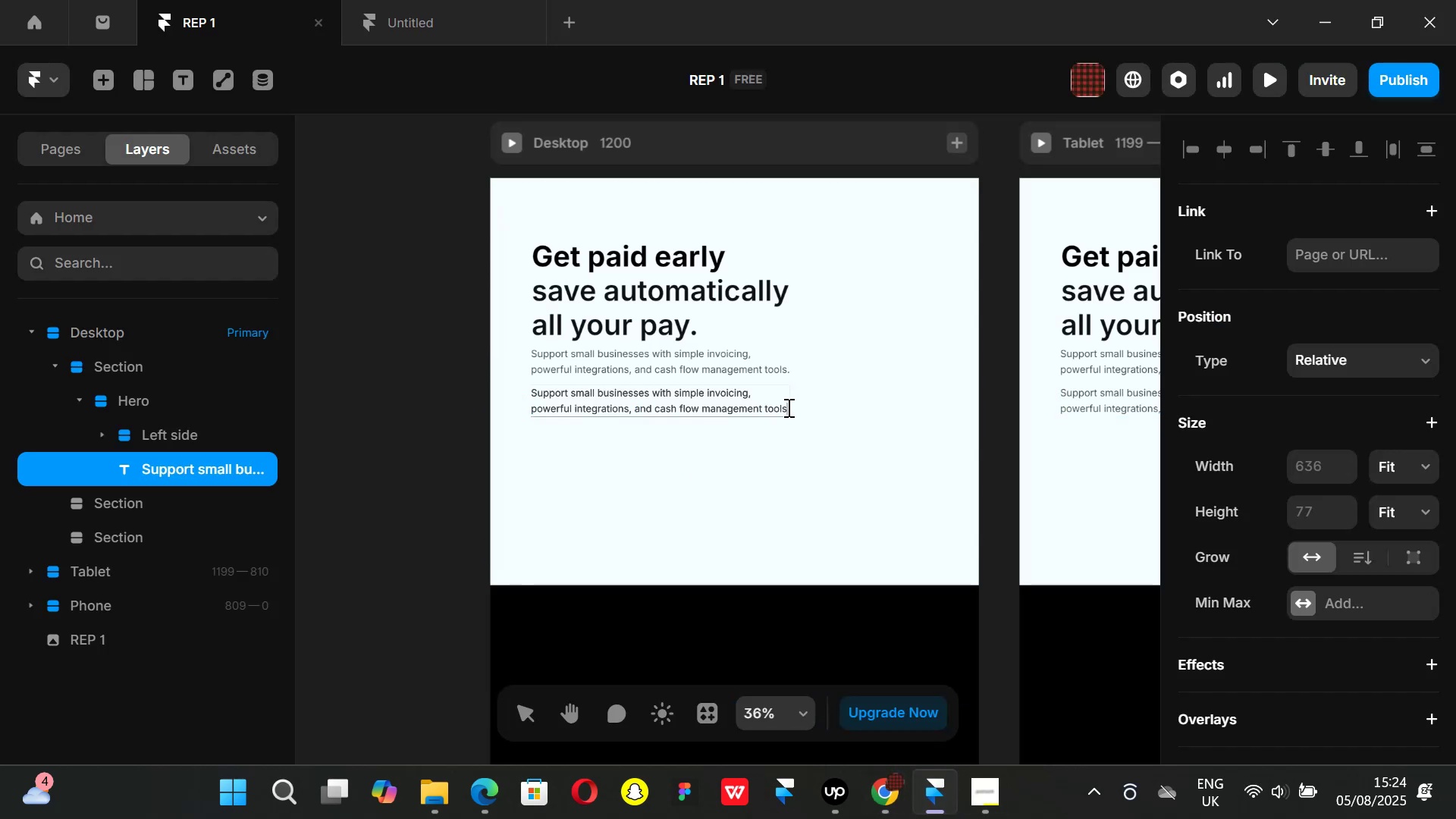 
left_click_drag(start_coordinate=[787, 407], to_coordinate=[514, 371])
 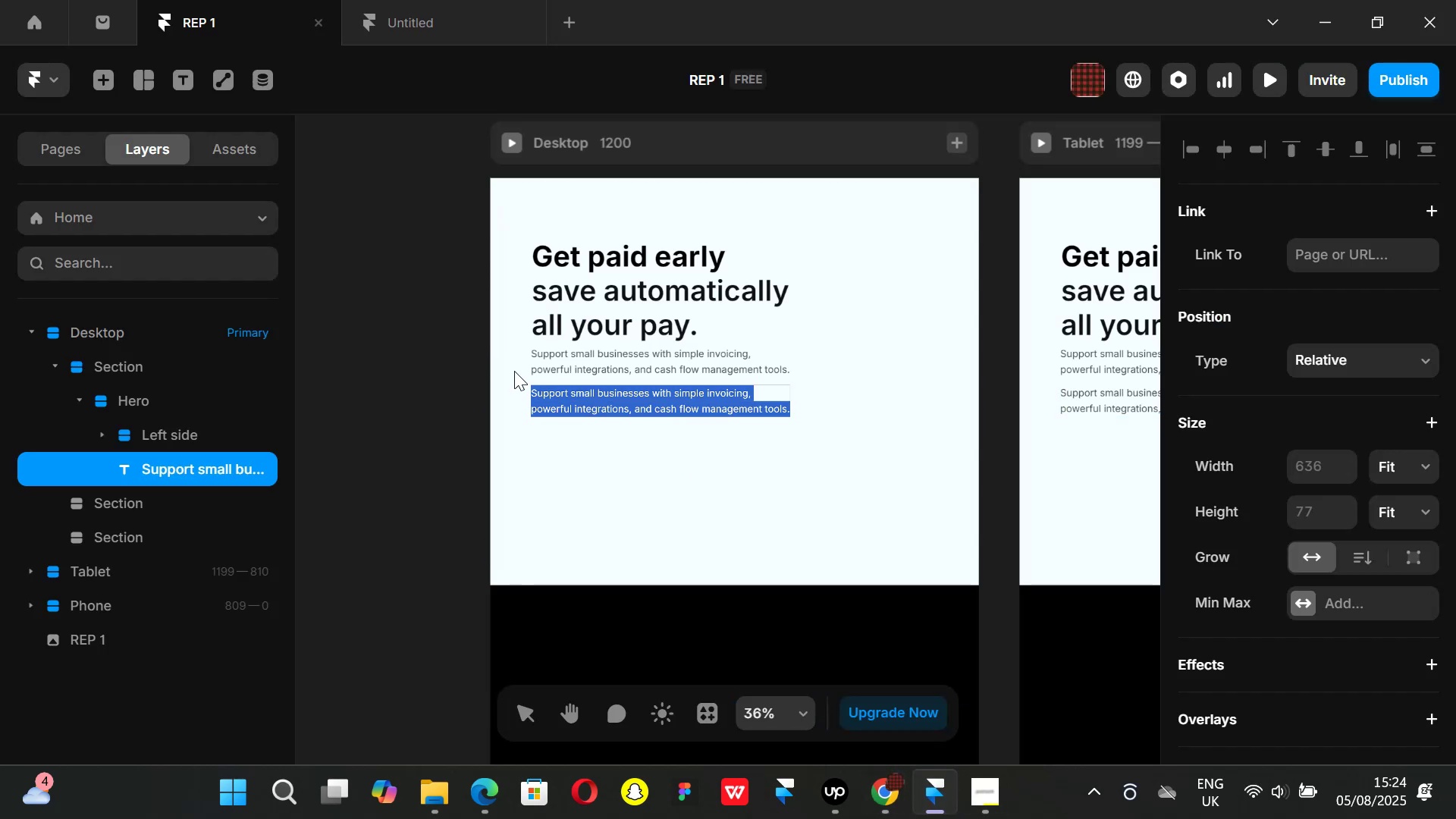 
key(Backspace)
type(Your)
 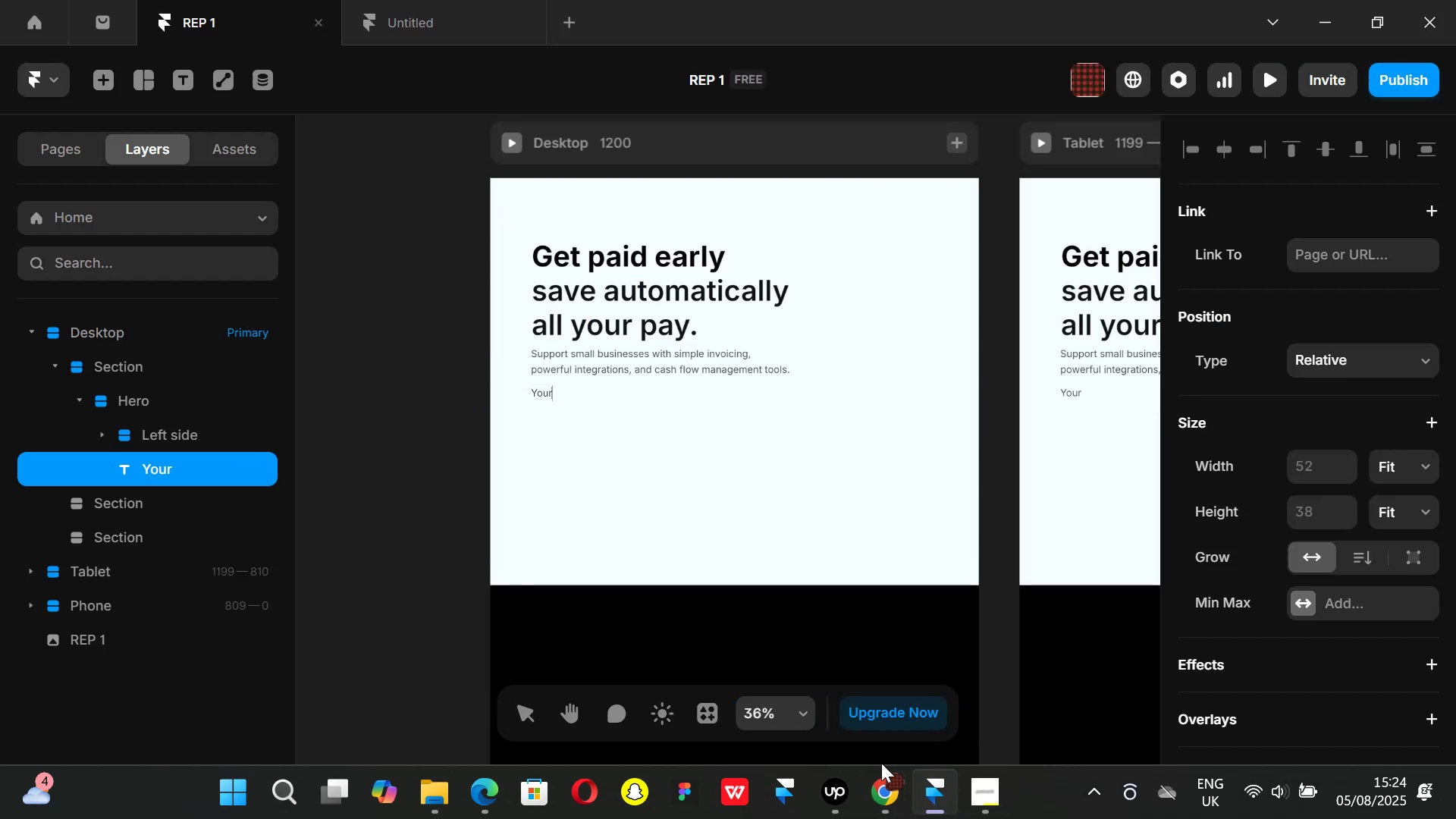 
left_click([877, 789])
 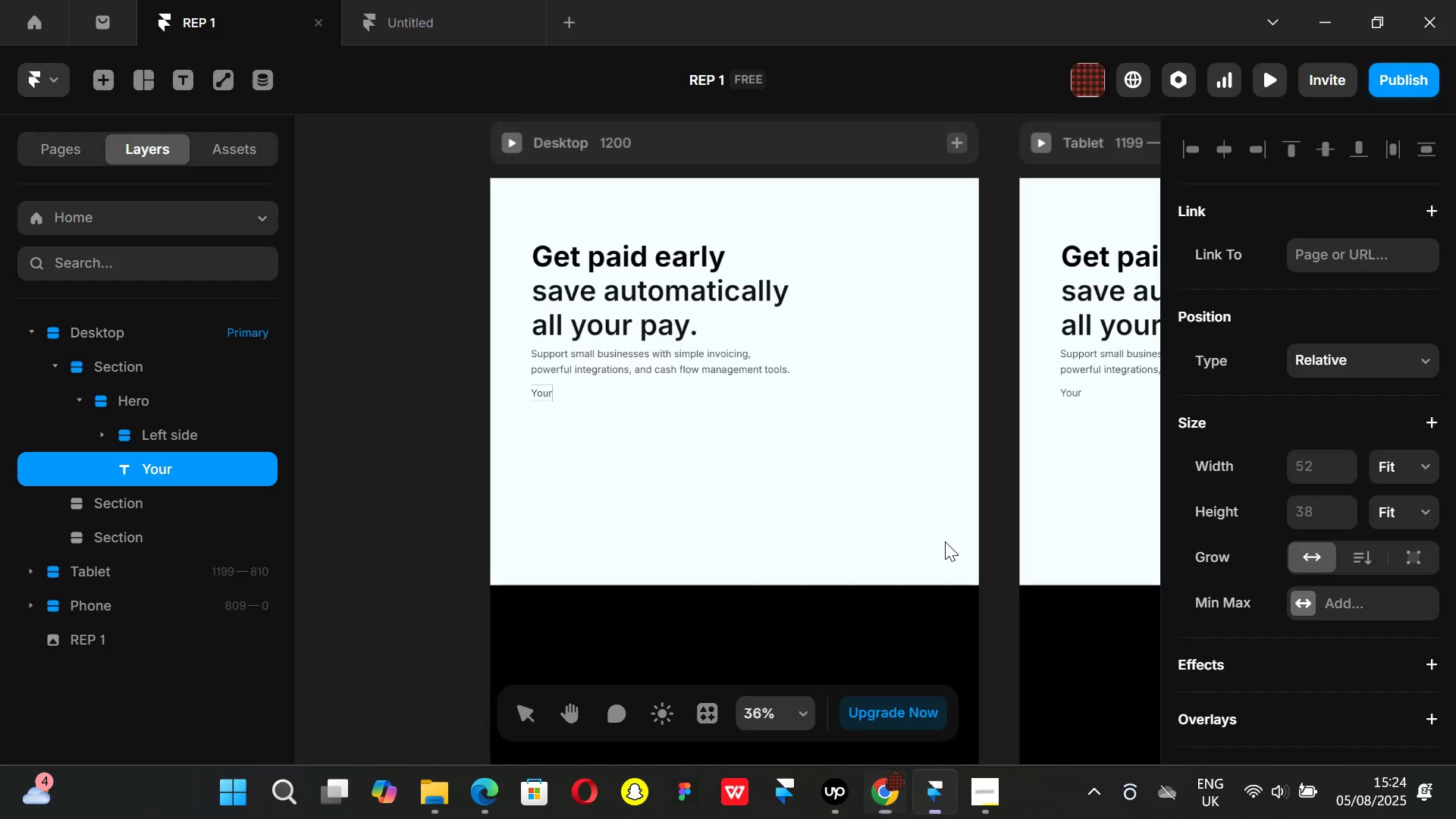 
type( business email)
 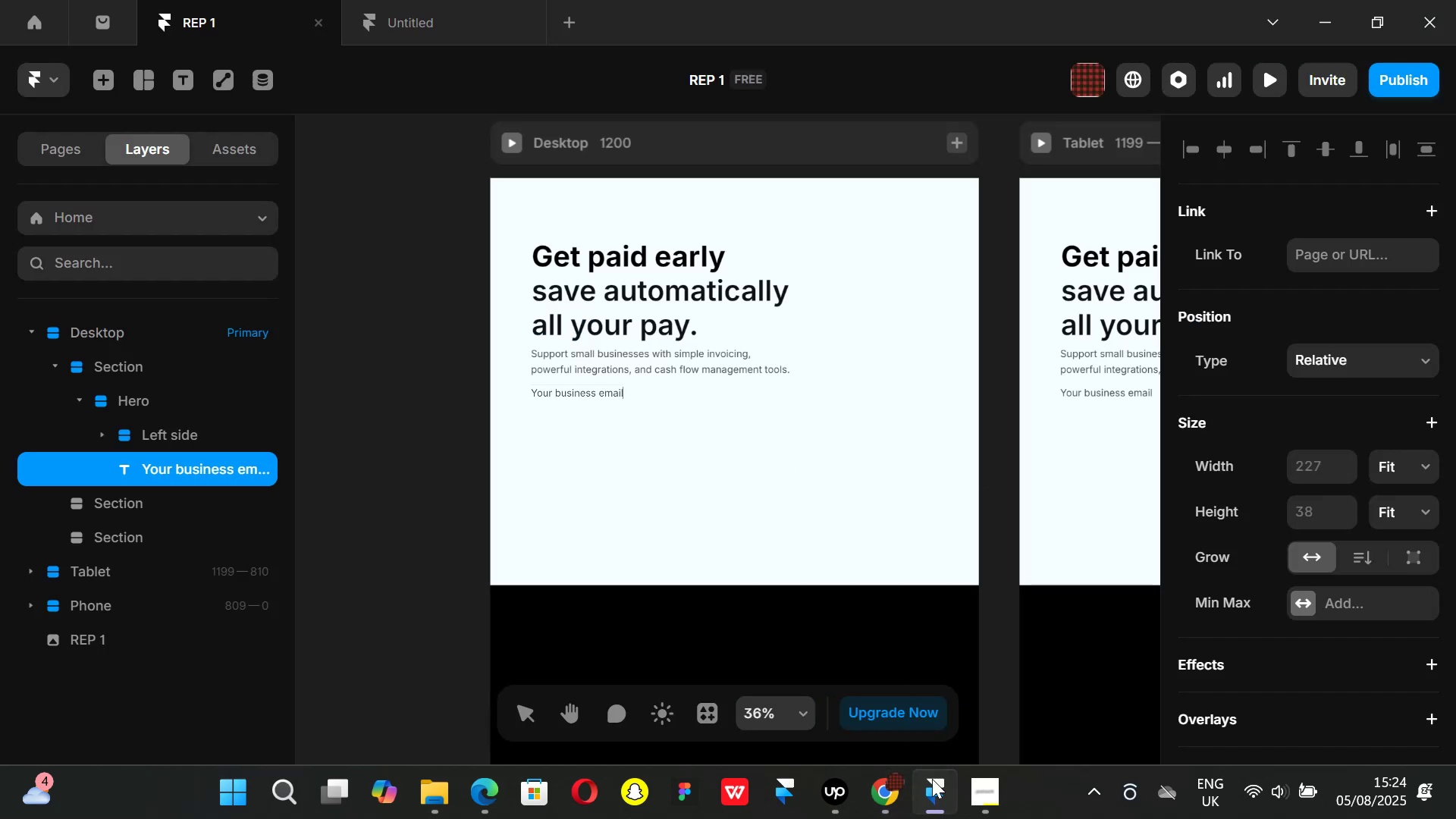 
left_click([900, 814])
 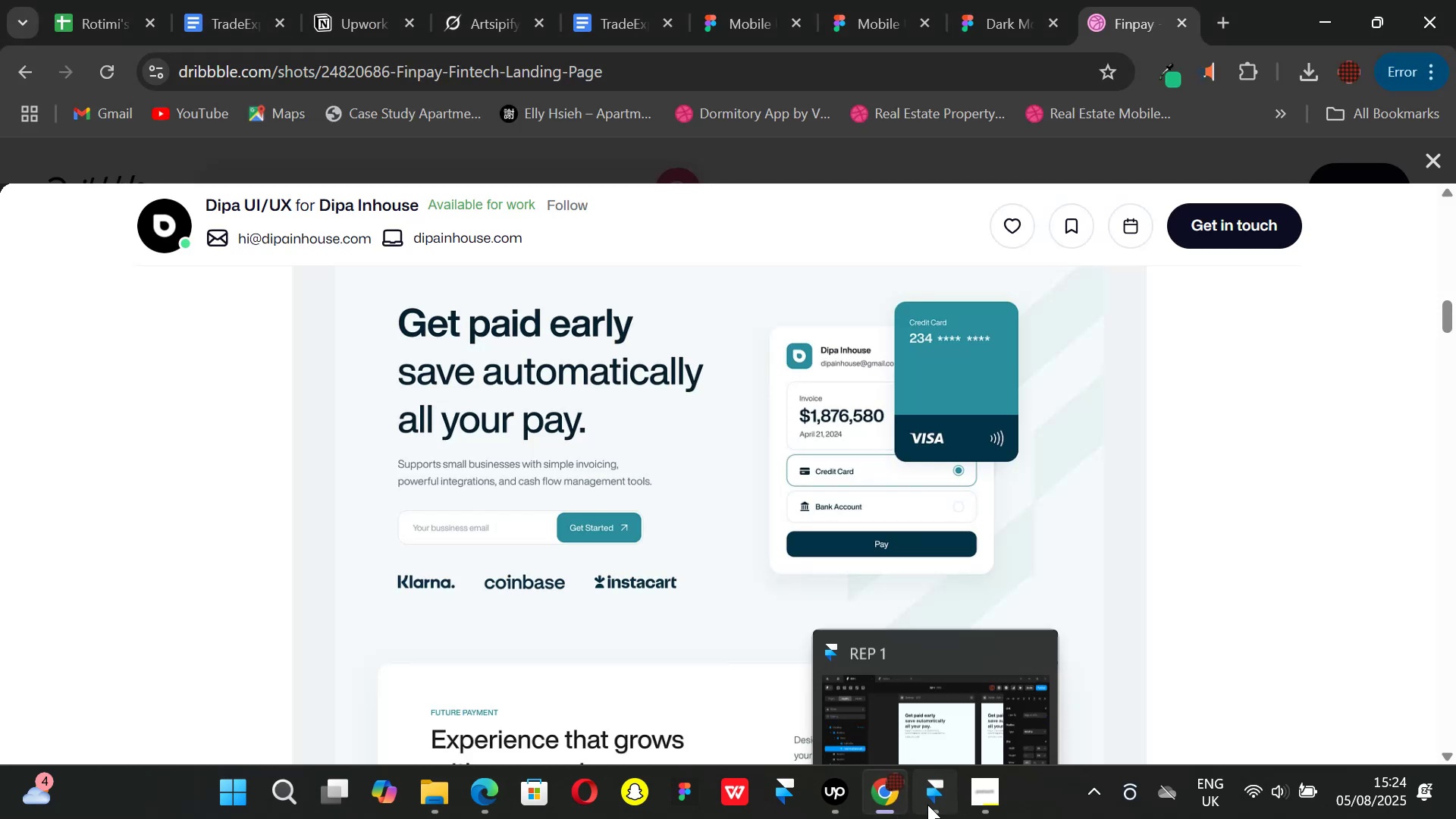 
double_click([566, 401])
 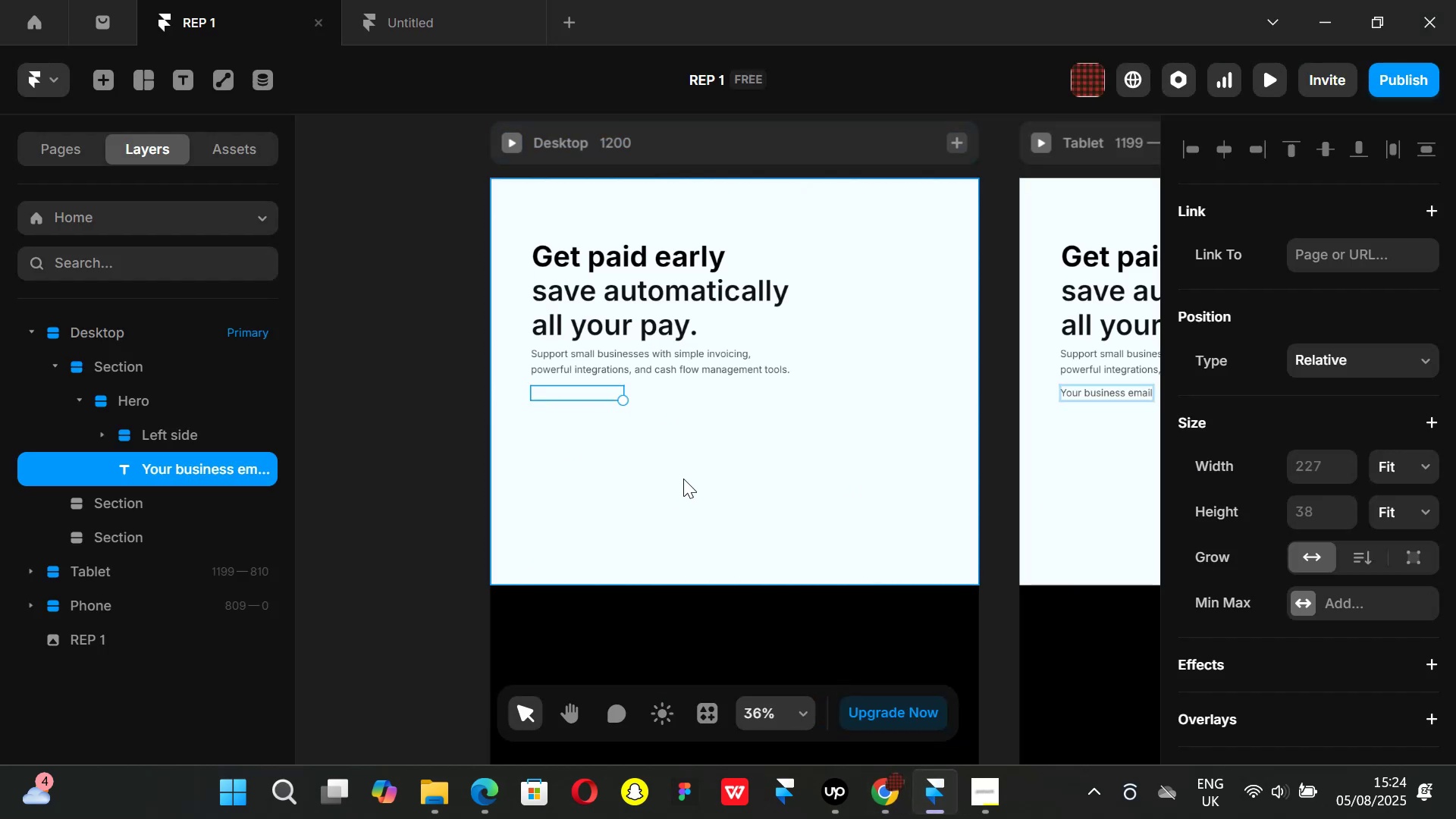 
scroll: coordinate [1345, 580], scroll_direction: down, amount: 4.0
 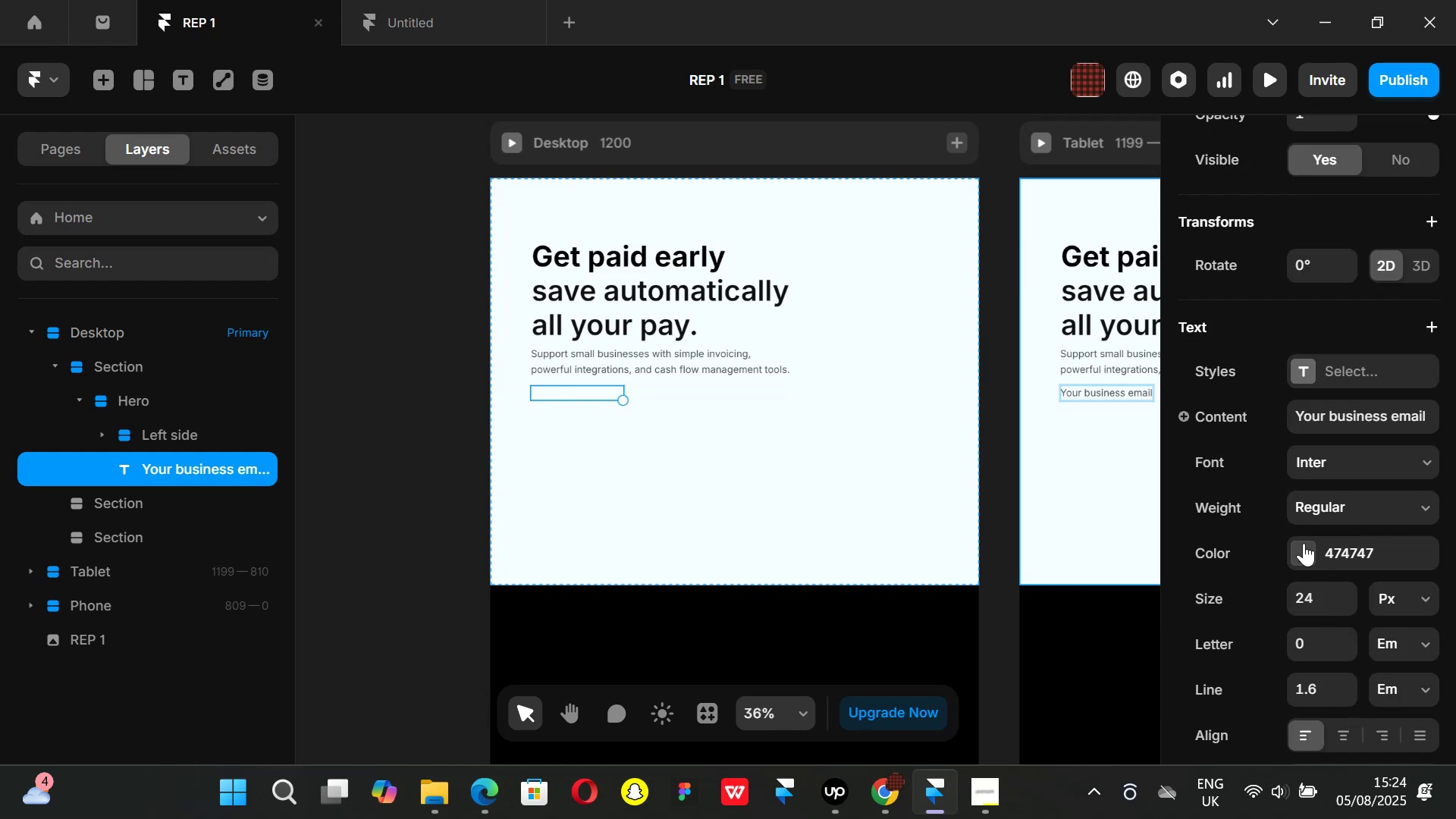 
left_click([1302, 543])
 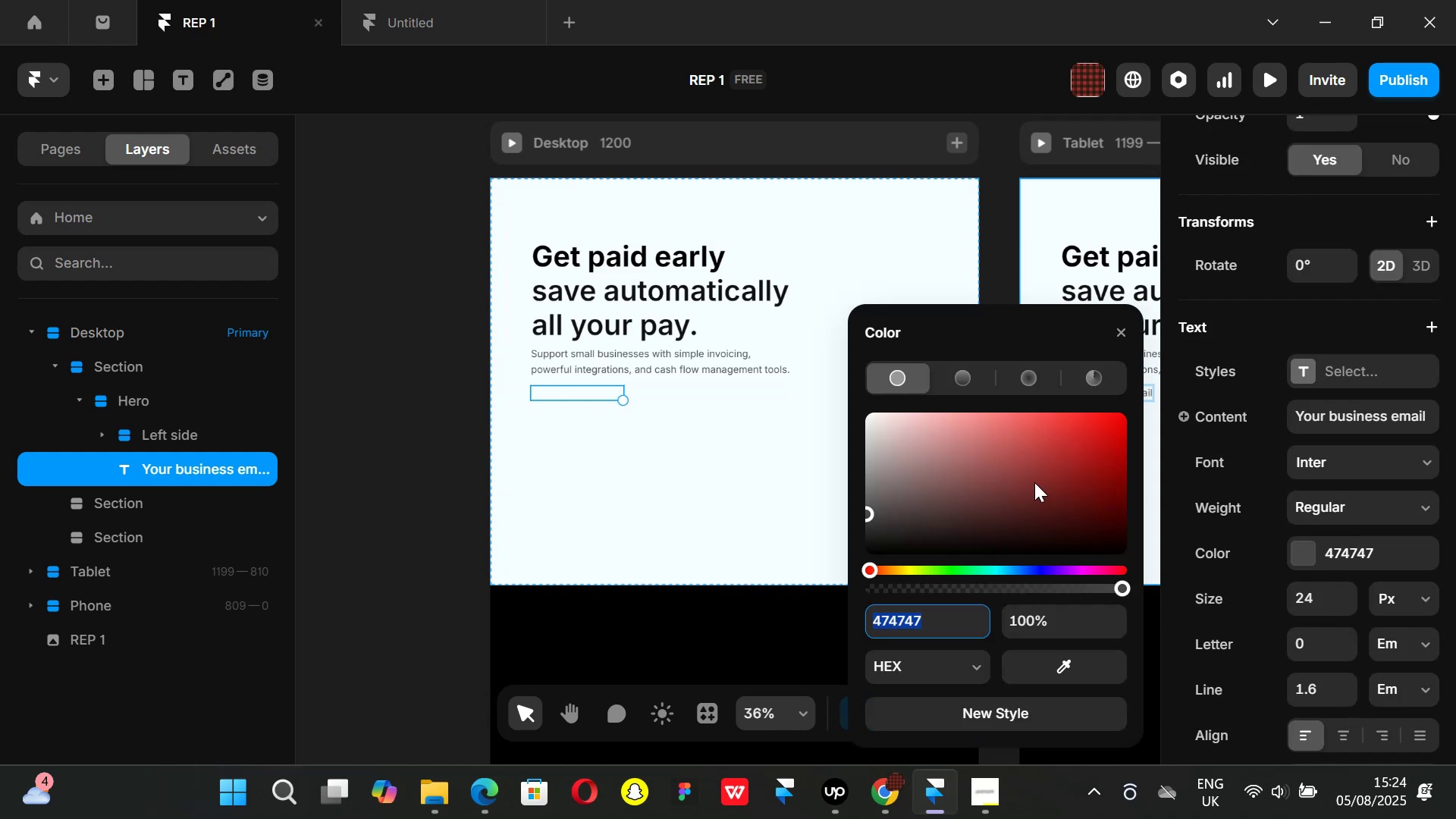 
left_click_drag(start_coordinate=[1006, 484], to_coordinate=[845, 462])
 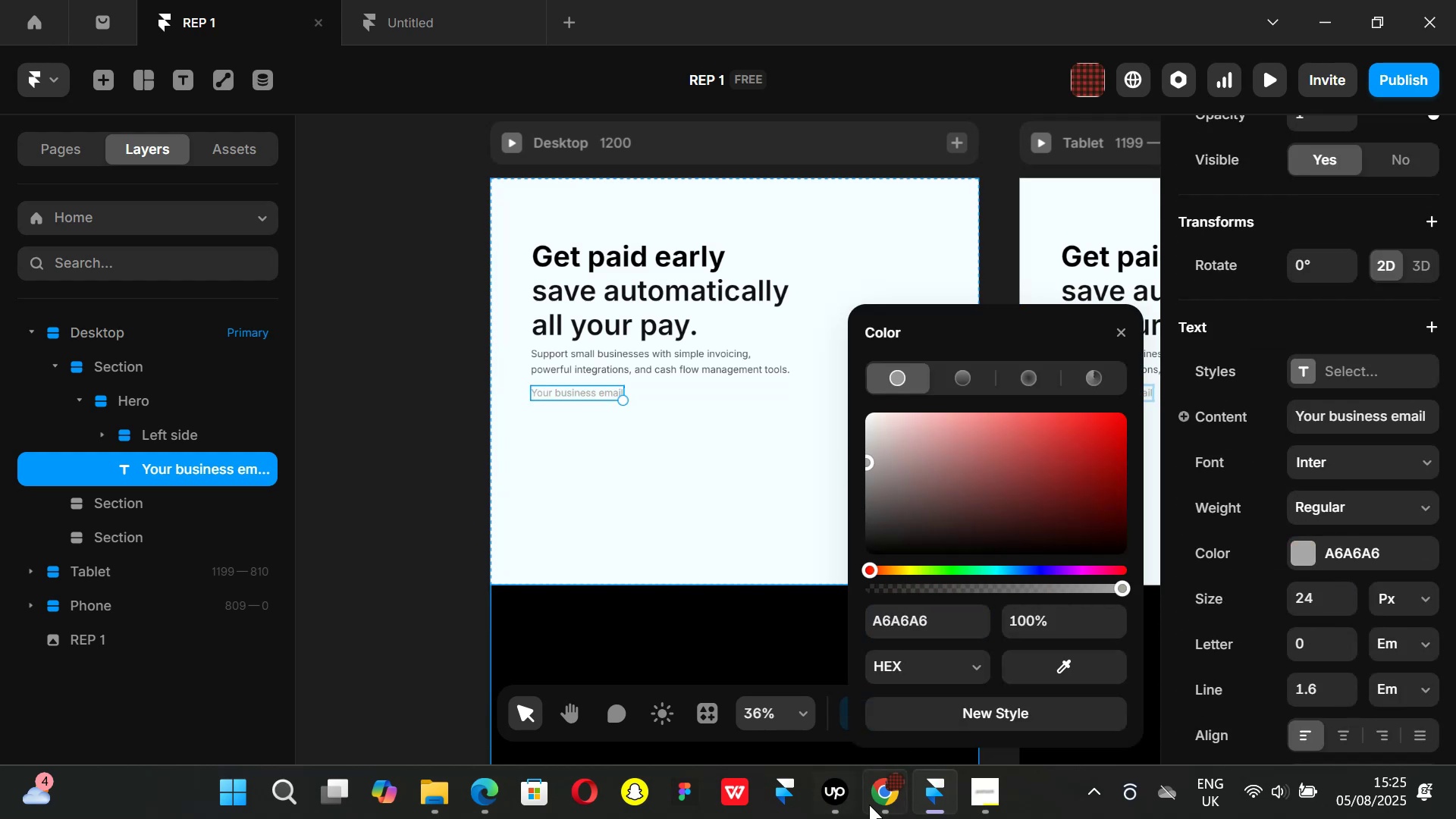 
left_click([869, 805])
 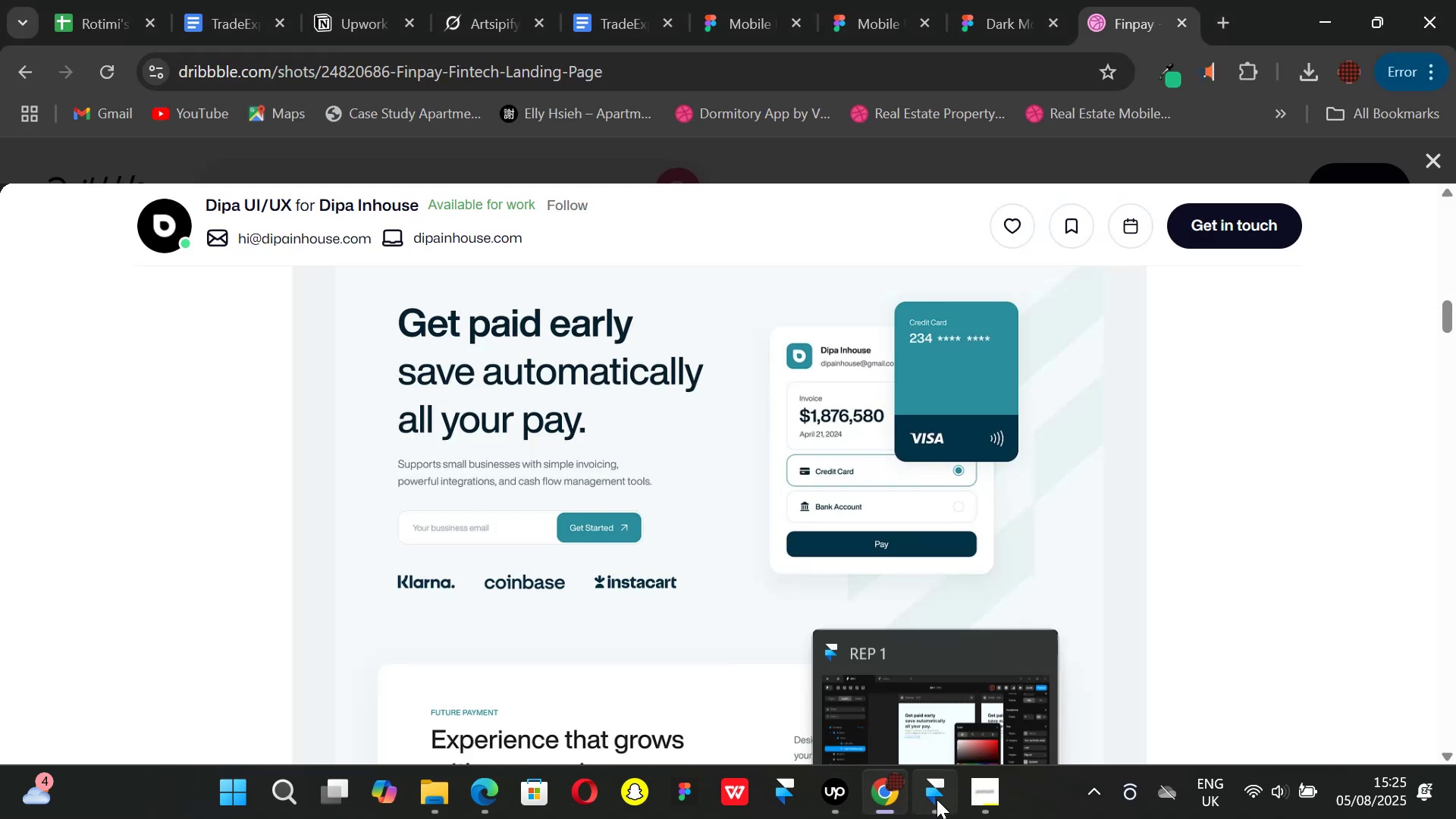 
left_click([937, 799])
 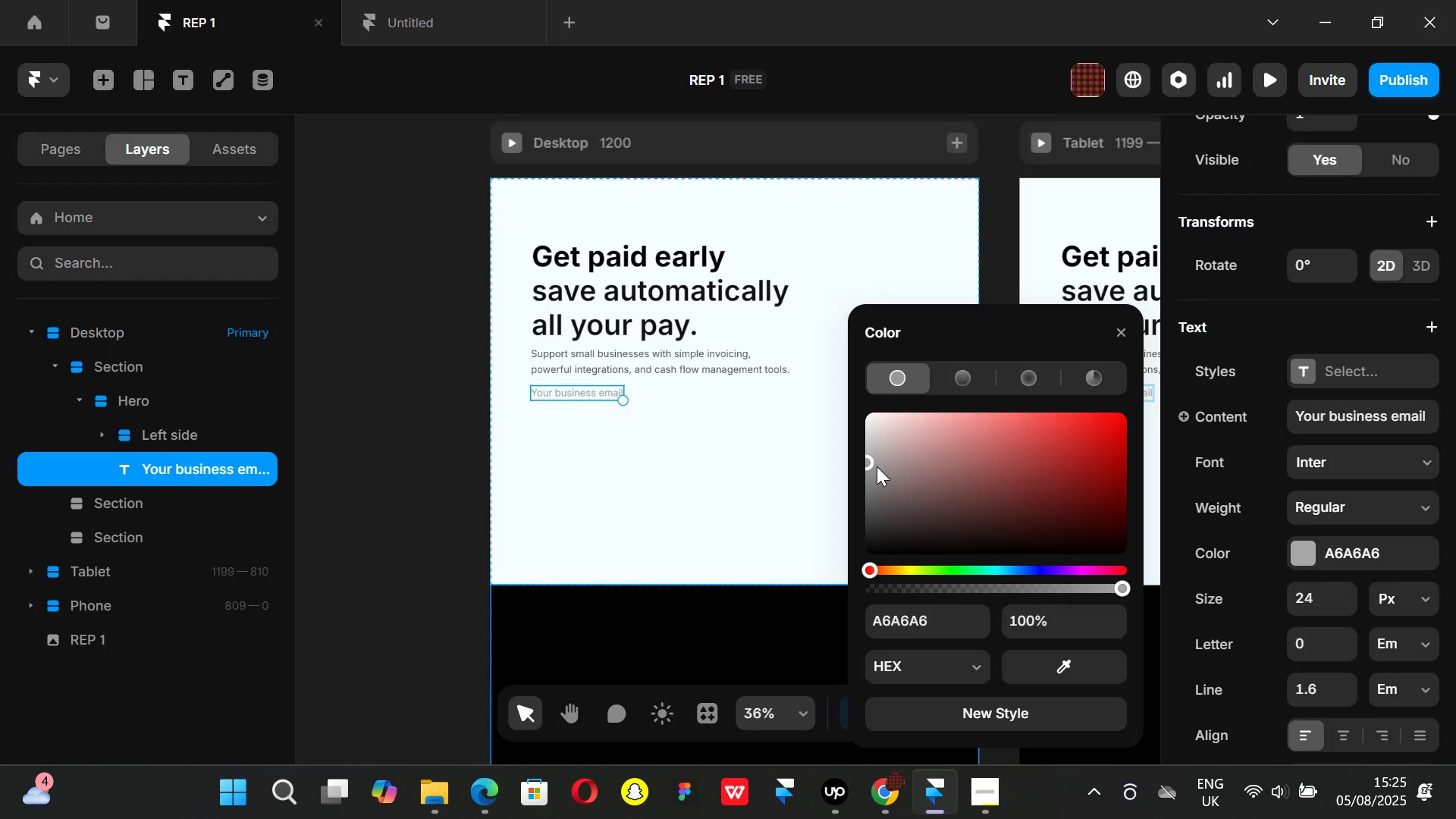 
left_click_drag(start_coordinate=[870, 462], to_coordinate=[833, 469])
 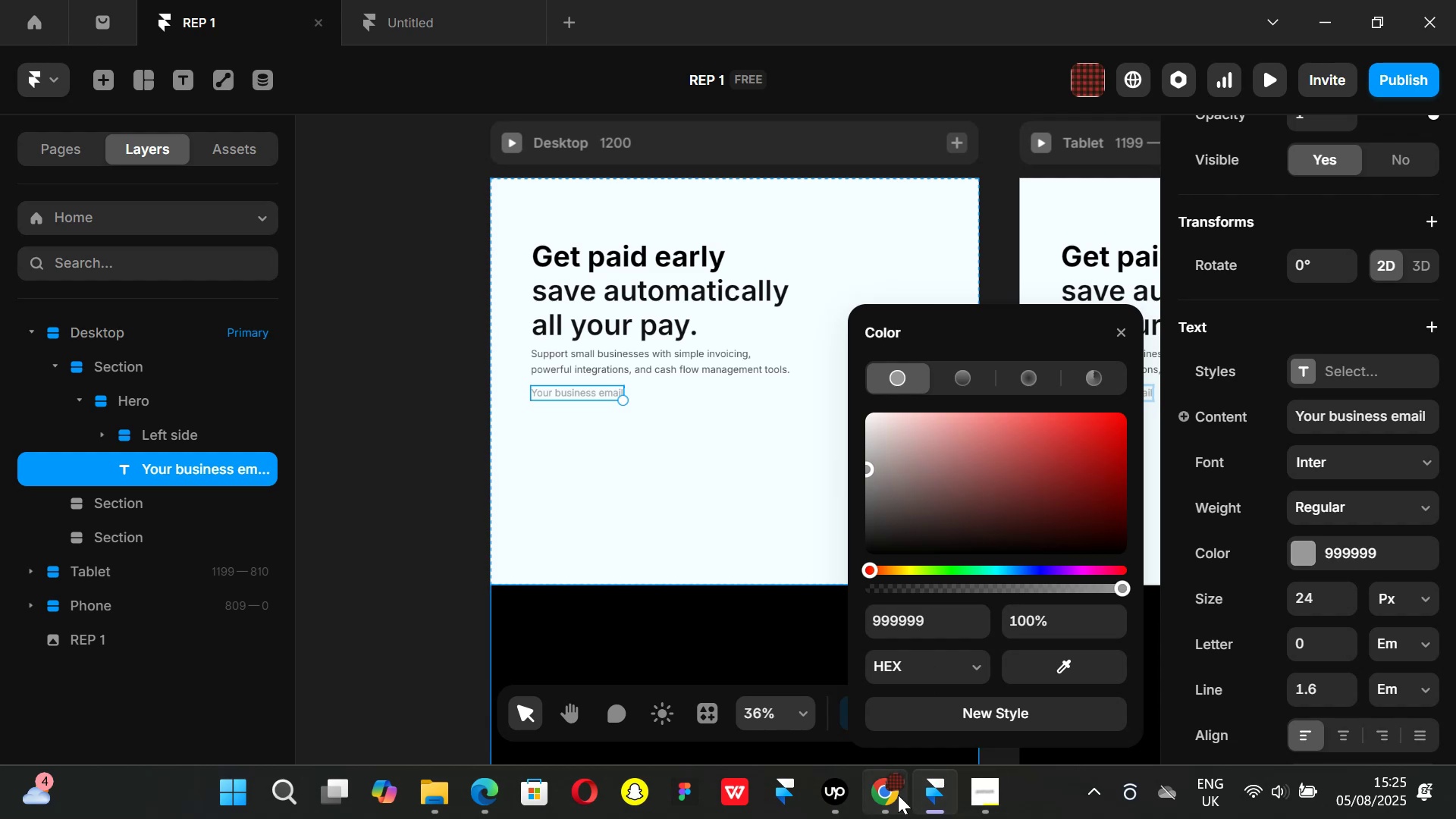 
left_click([895, 794])
 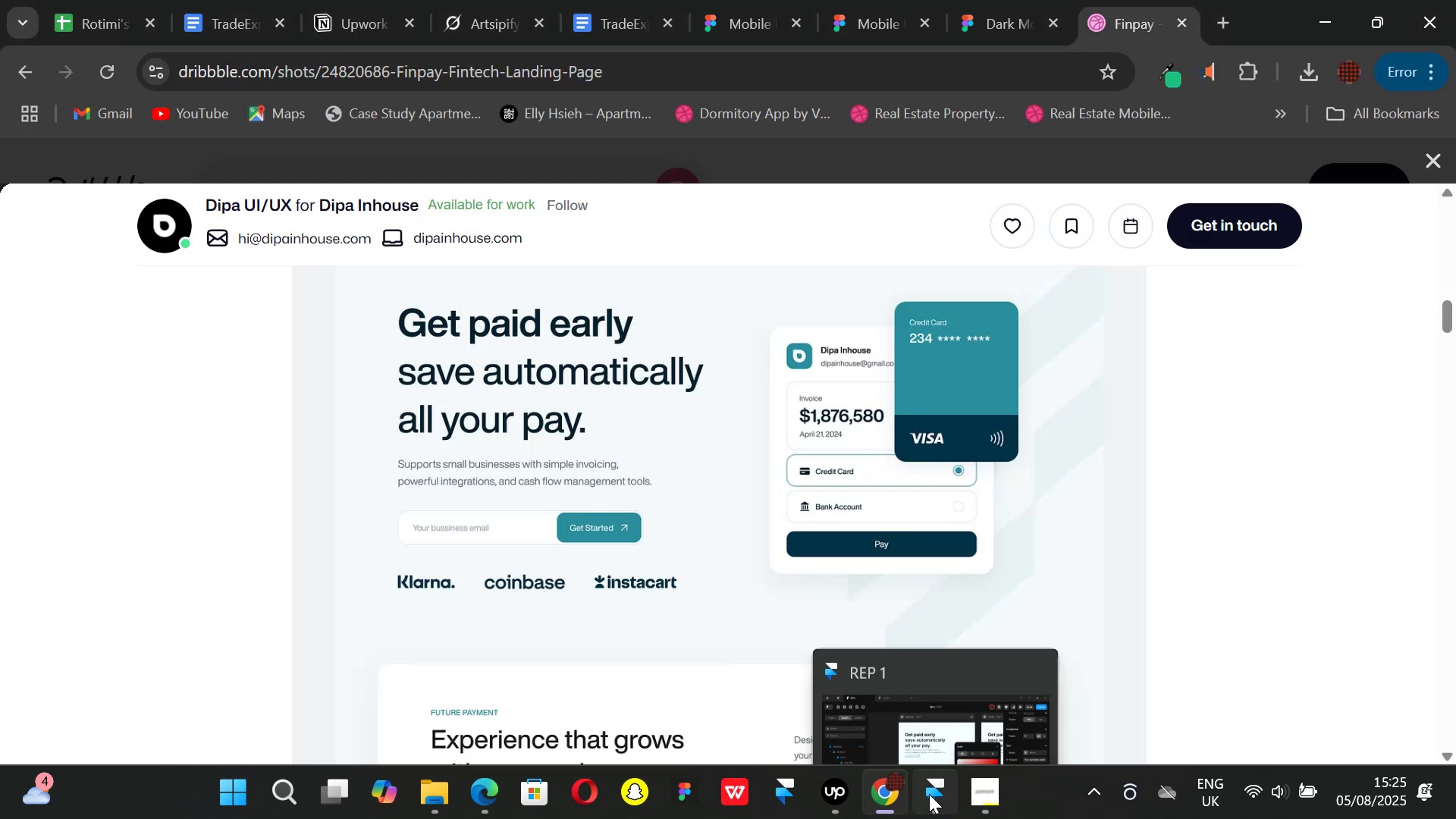 
left_click([929, 794])
 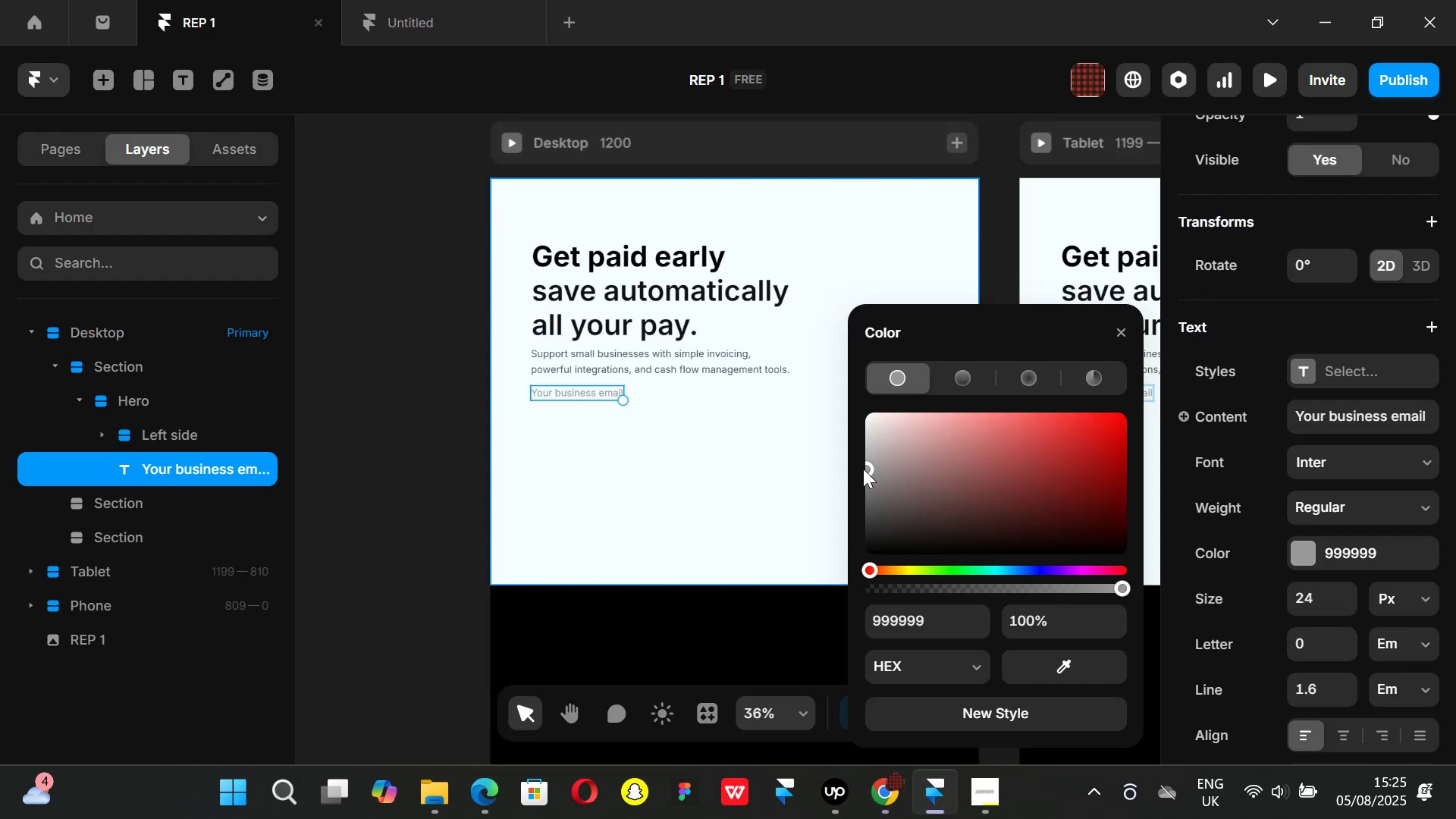 
left_click_drag(start_coordinate=[868, 469], to_coordinate=[861, 462])
 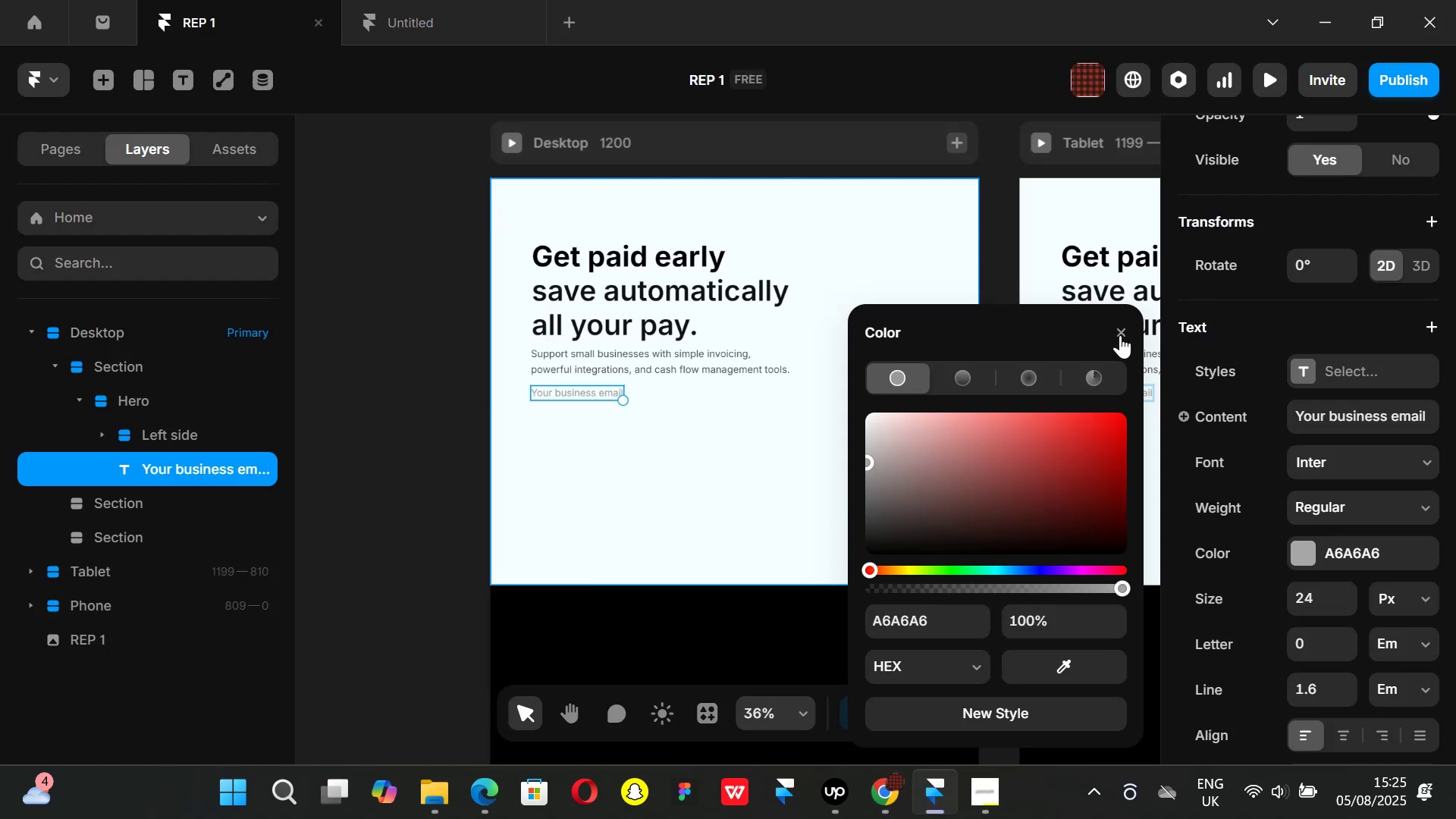 
left_click([1119, 333])
 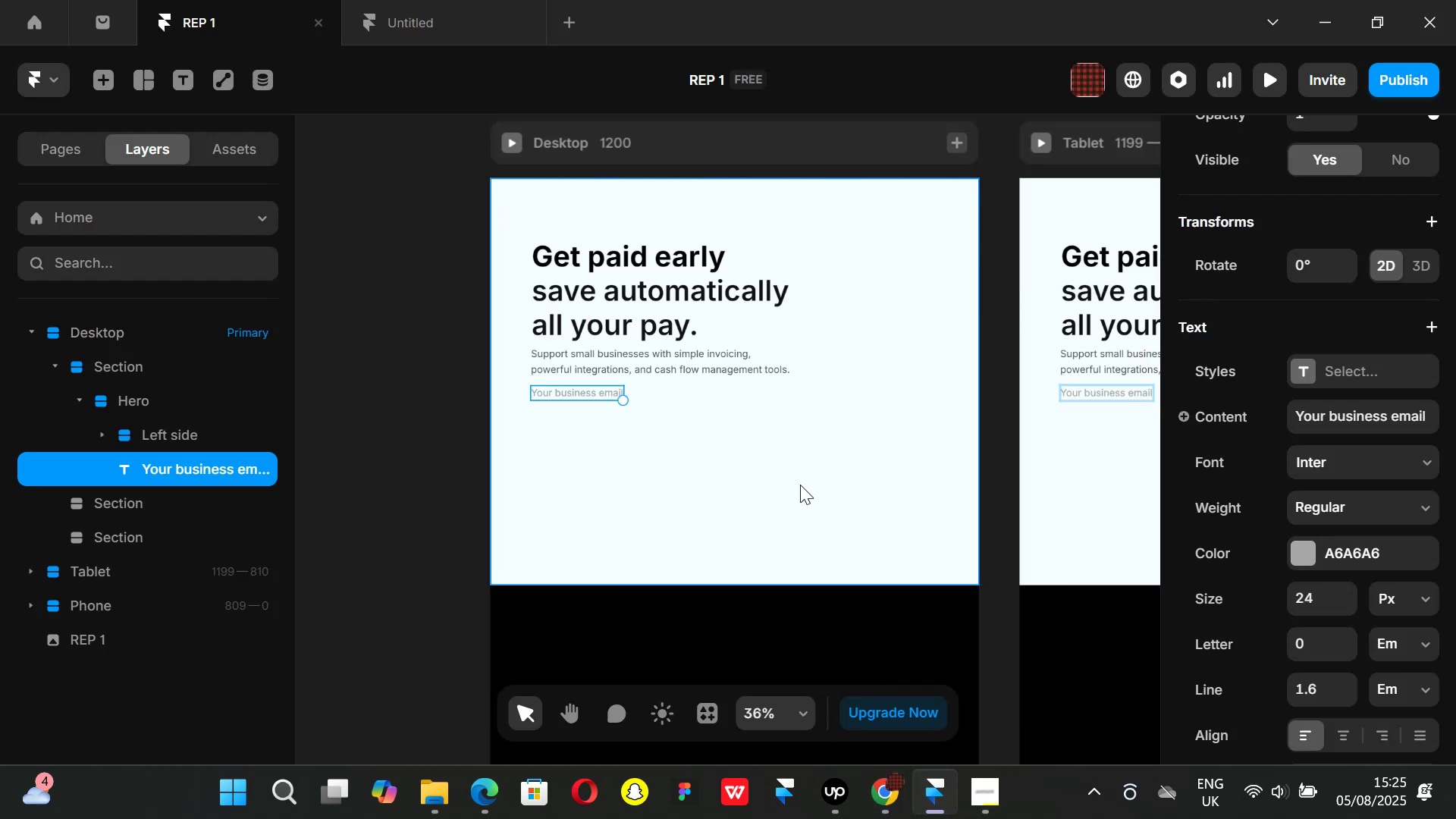 
key(Control+ControlLeft)
 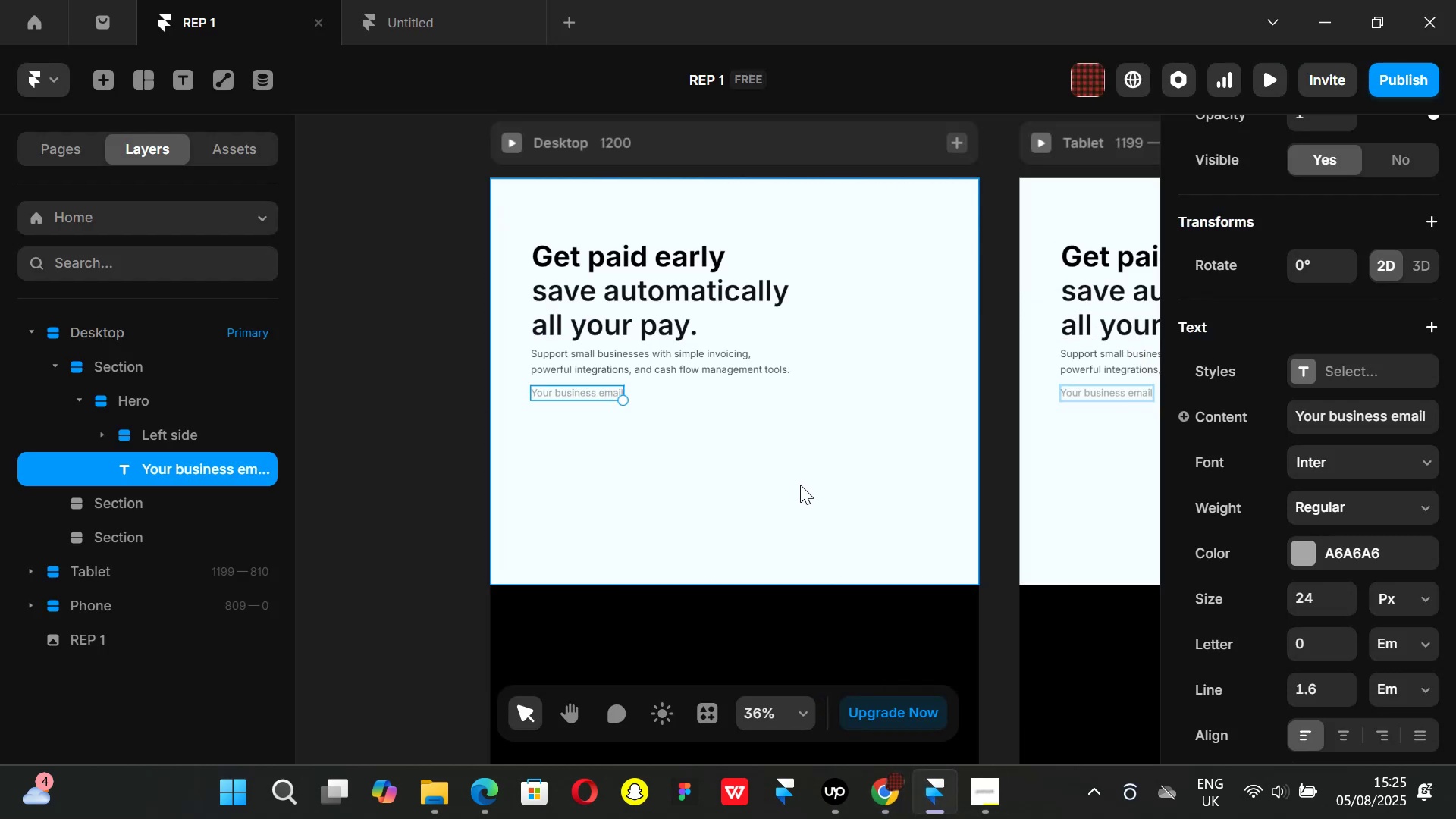 
key(Alt+Control+AltLeft)
 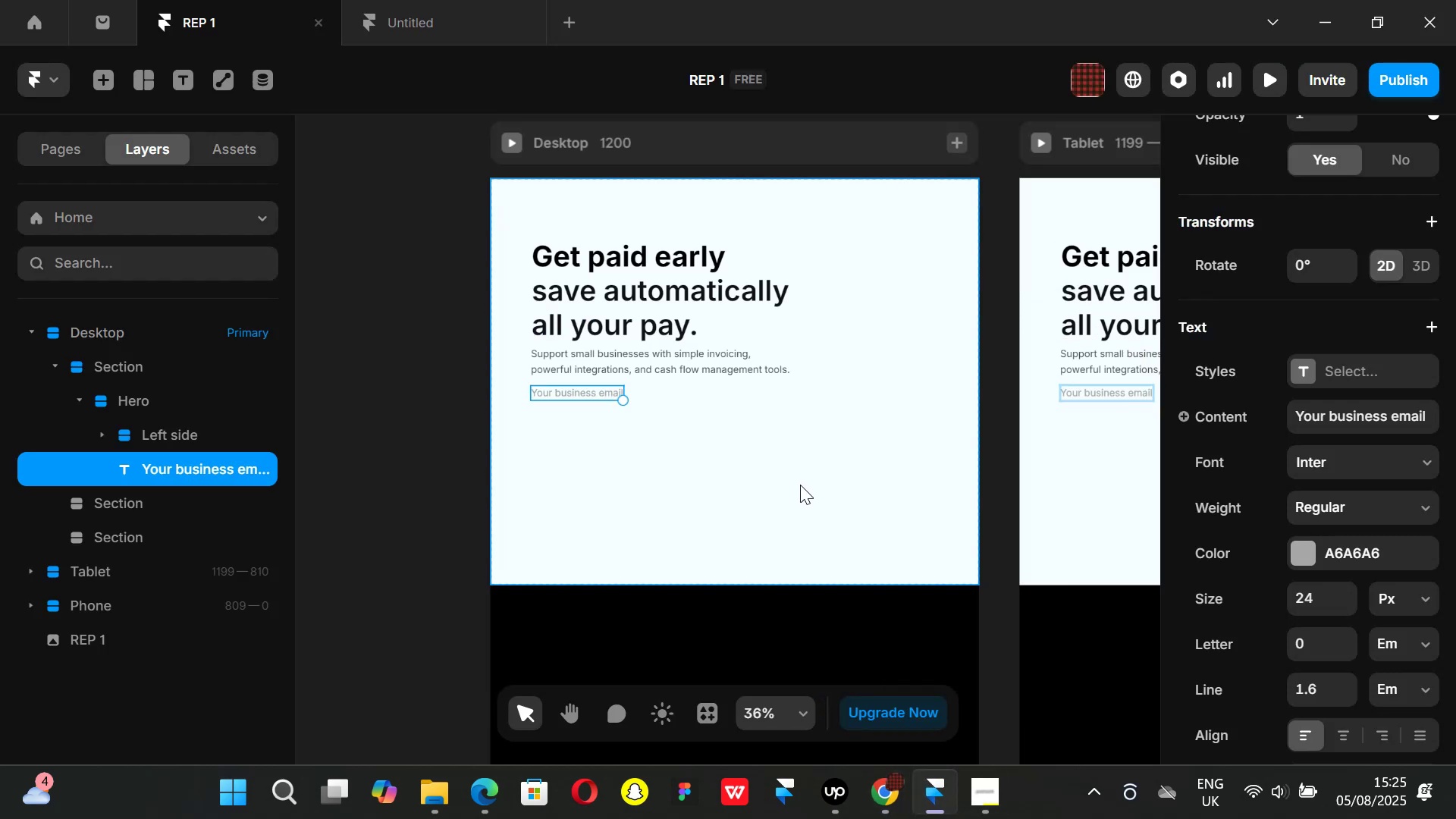 
key(Alt+Control+K)
 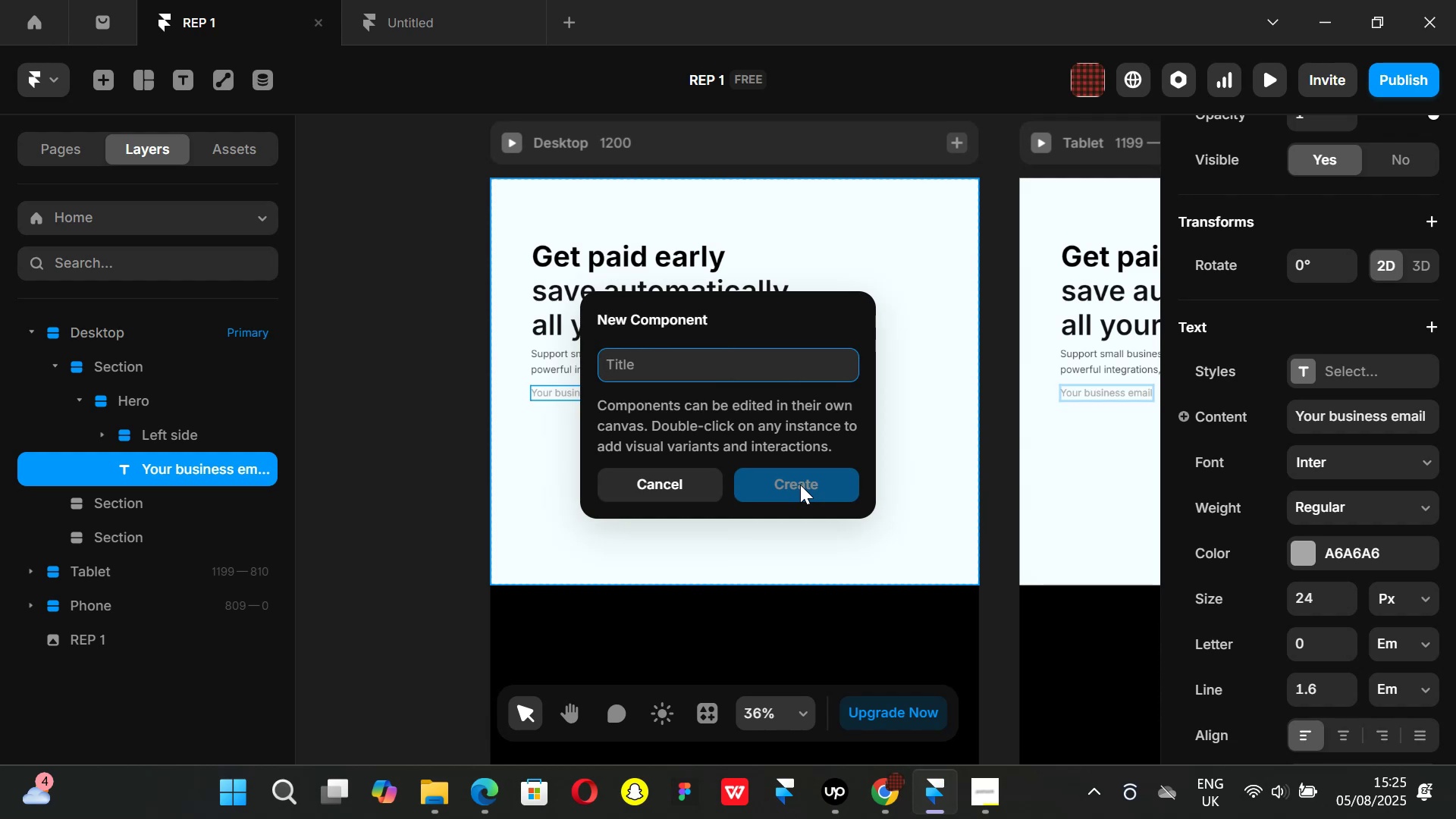 
left_click([755, 546])
 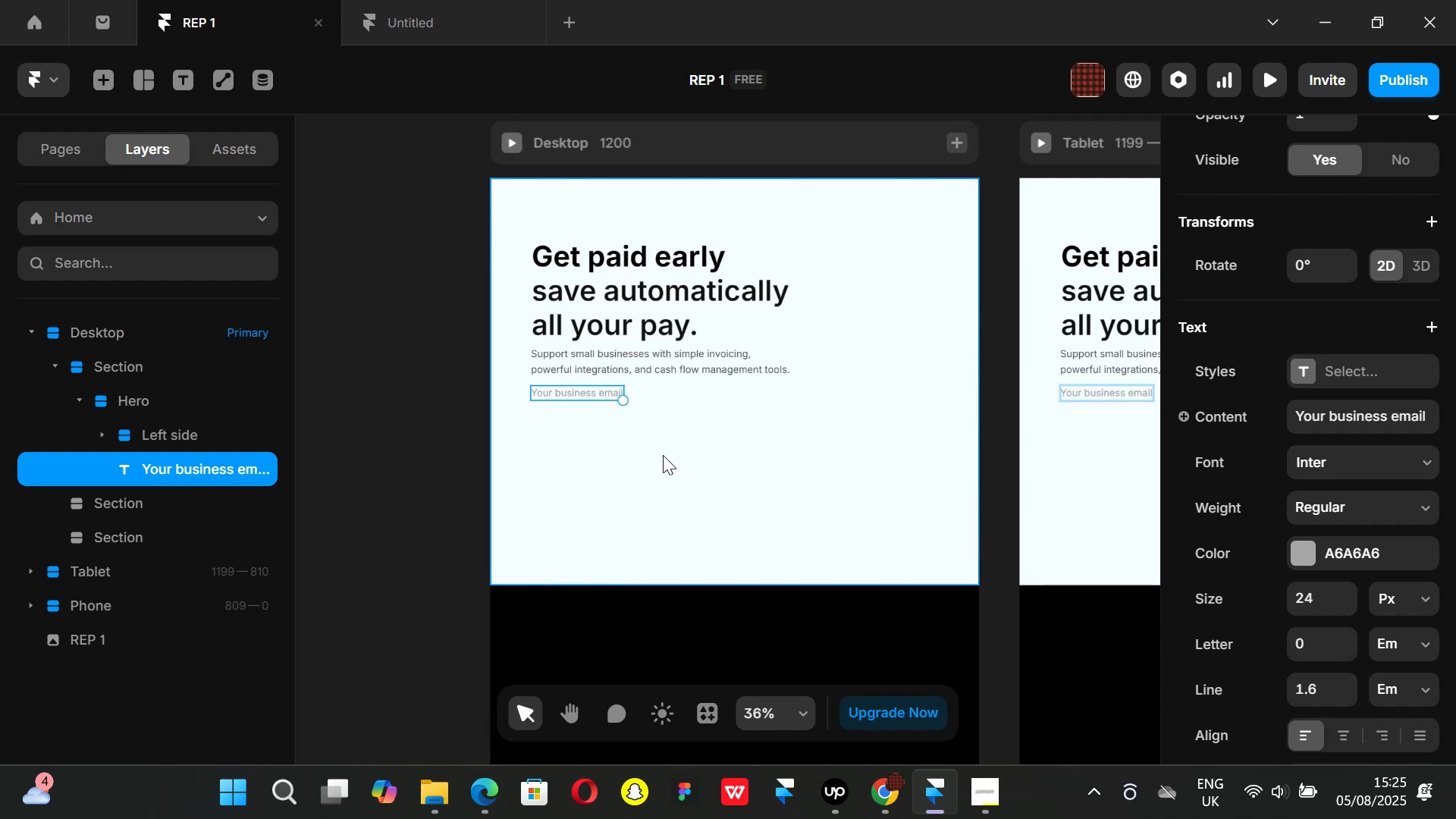 
key(Control+ControlLeft)
 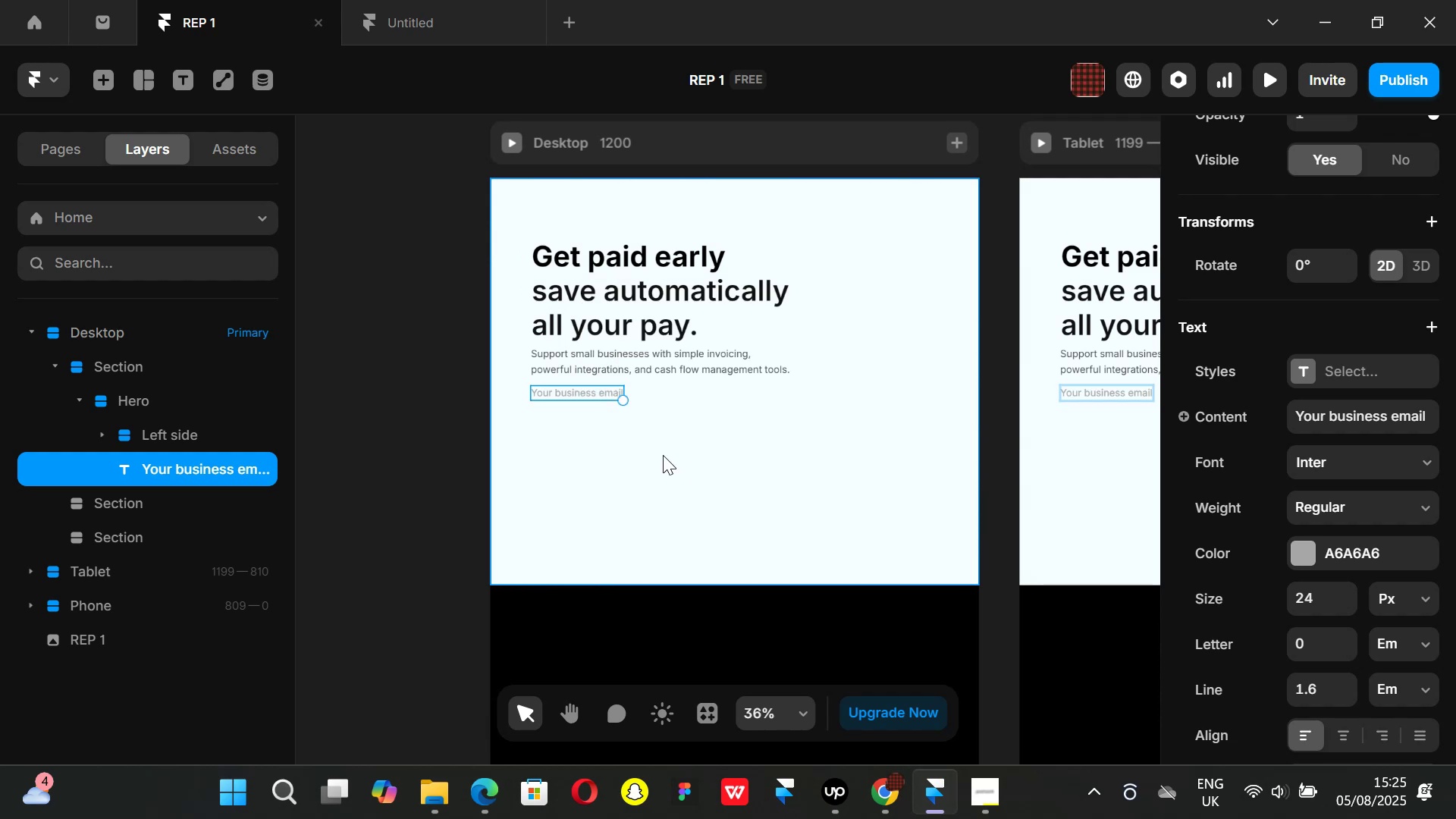 
key(Alt+Control+AltLeft)
 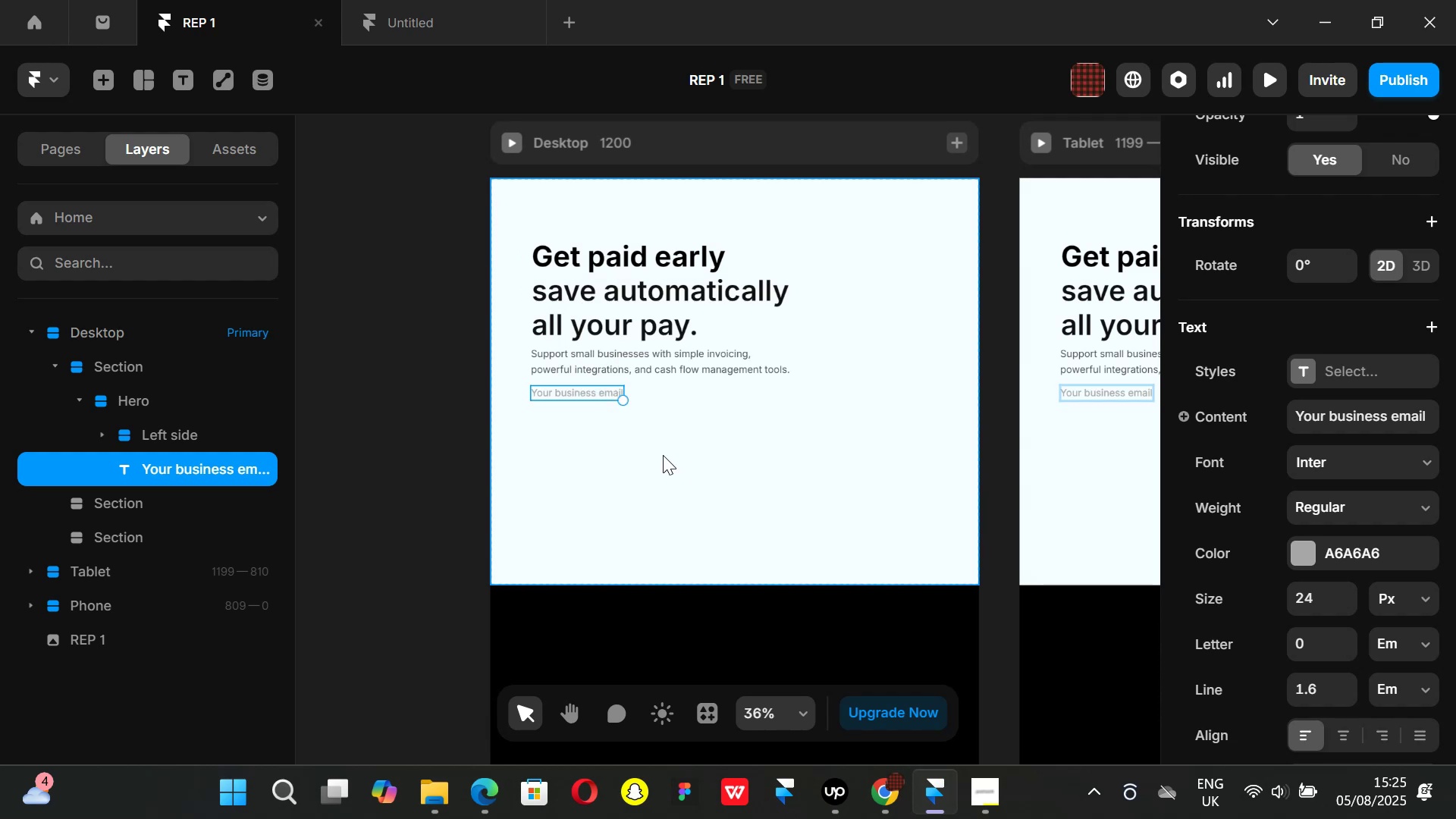 
key(Alt+Control+Enter)
 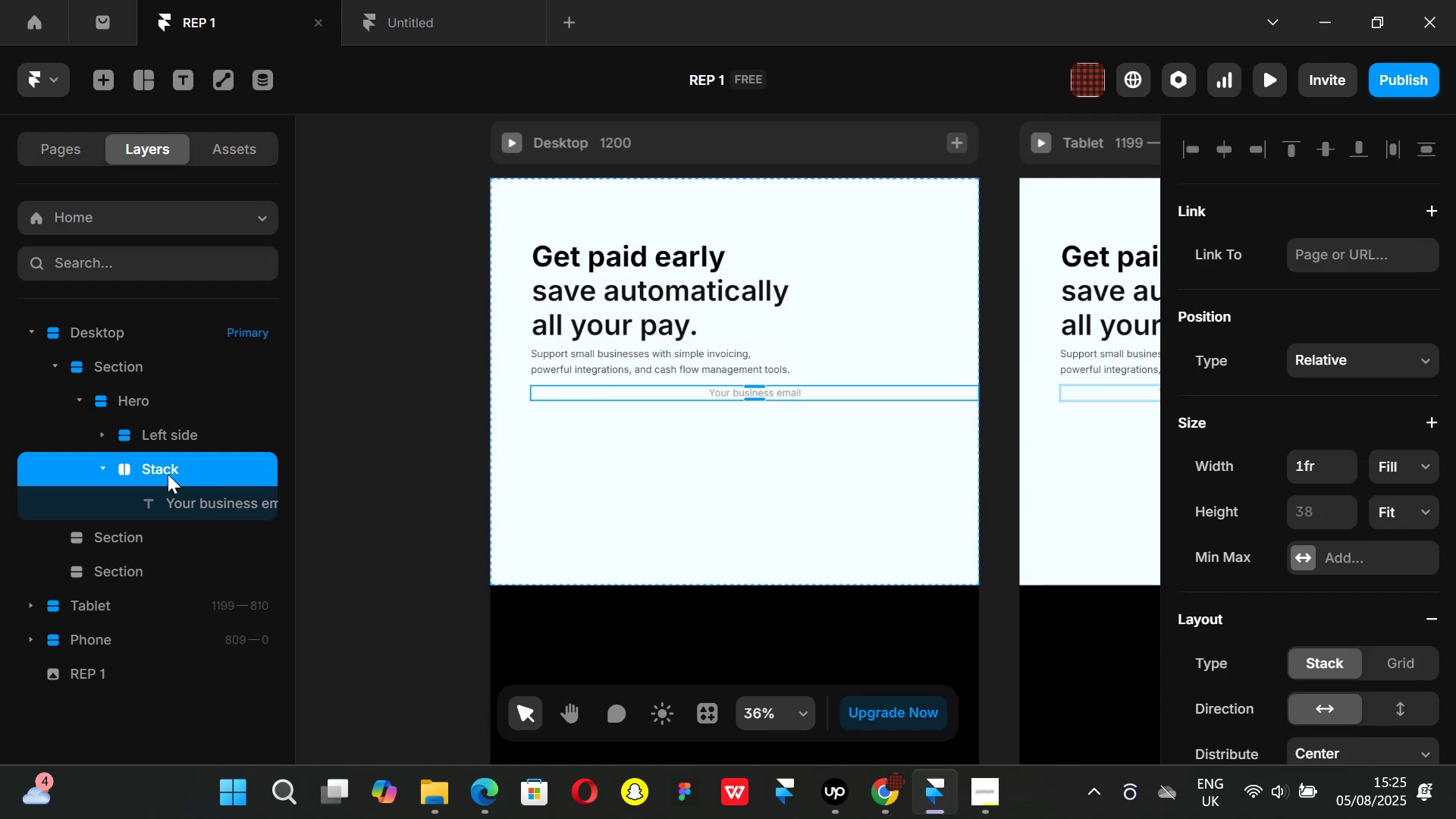 
double_click([165, 470])
 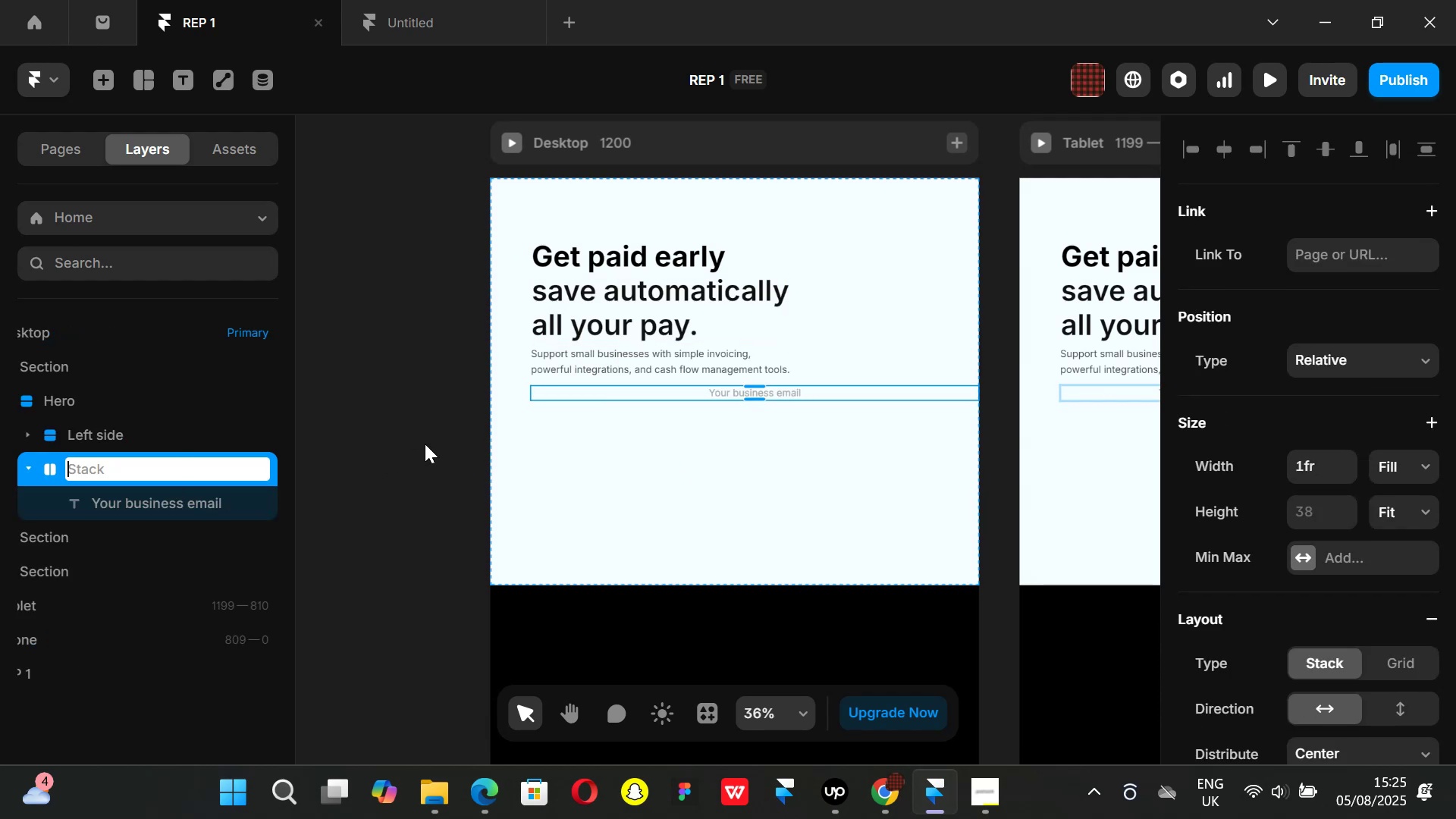 
type(Button)
 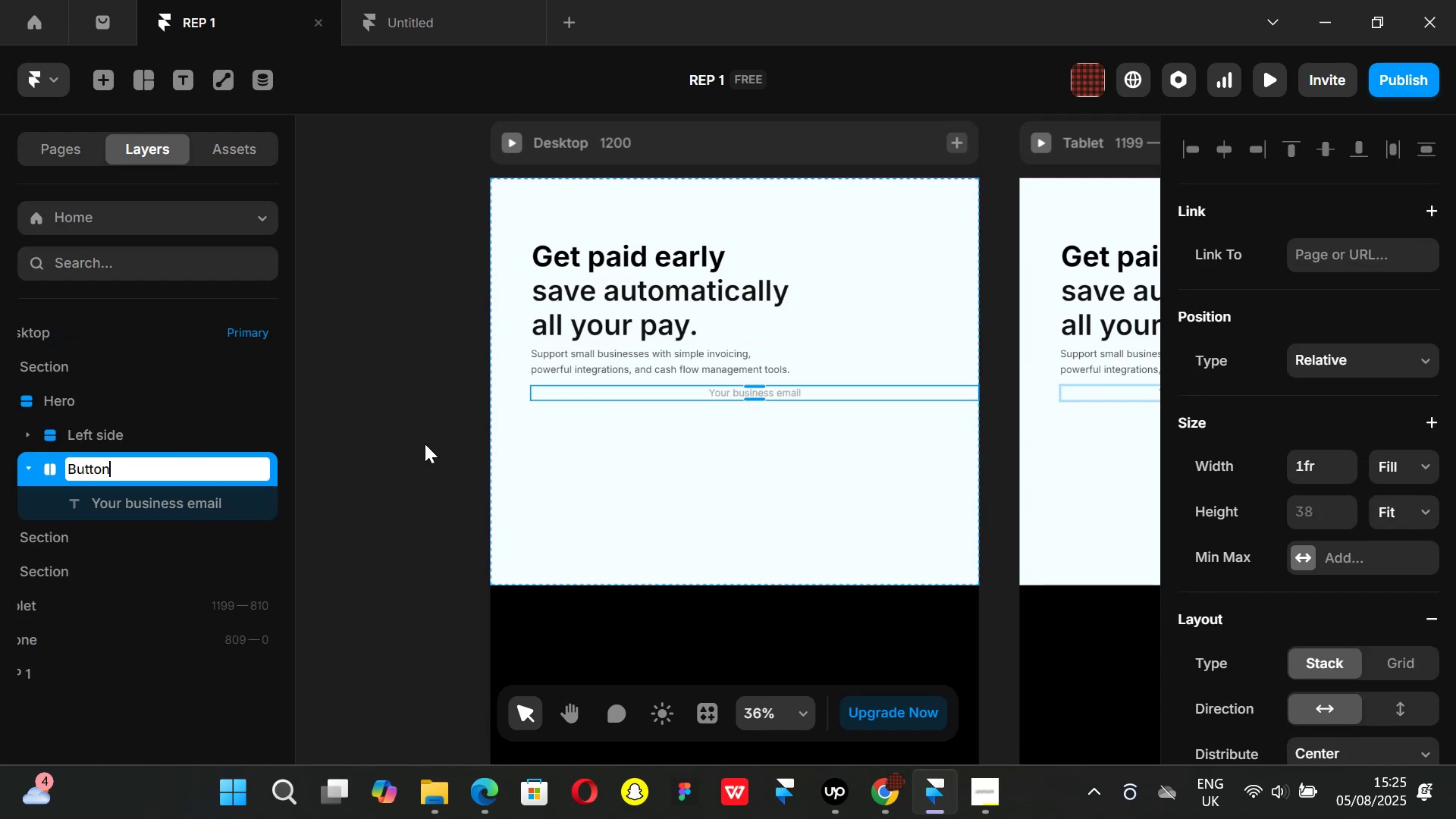 
key(Enter)
 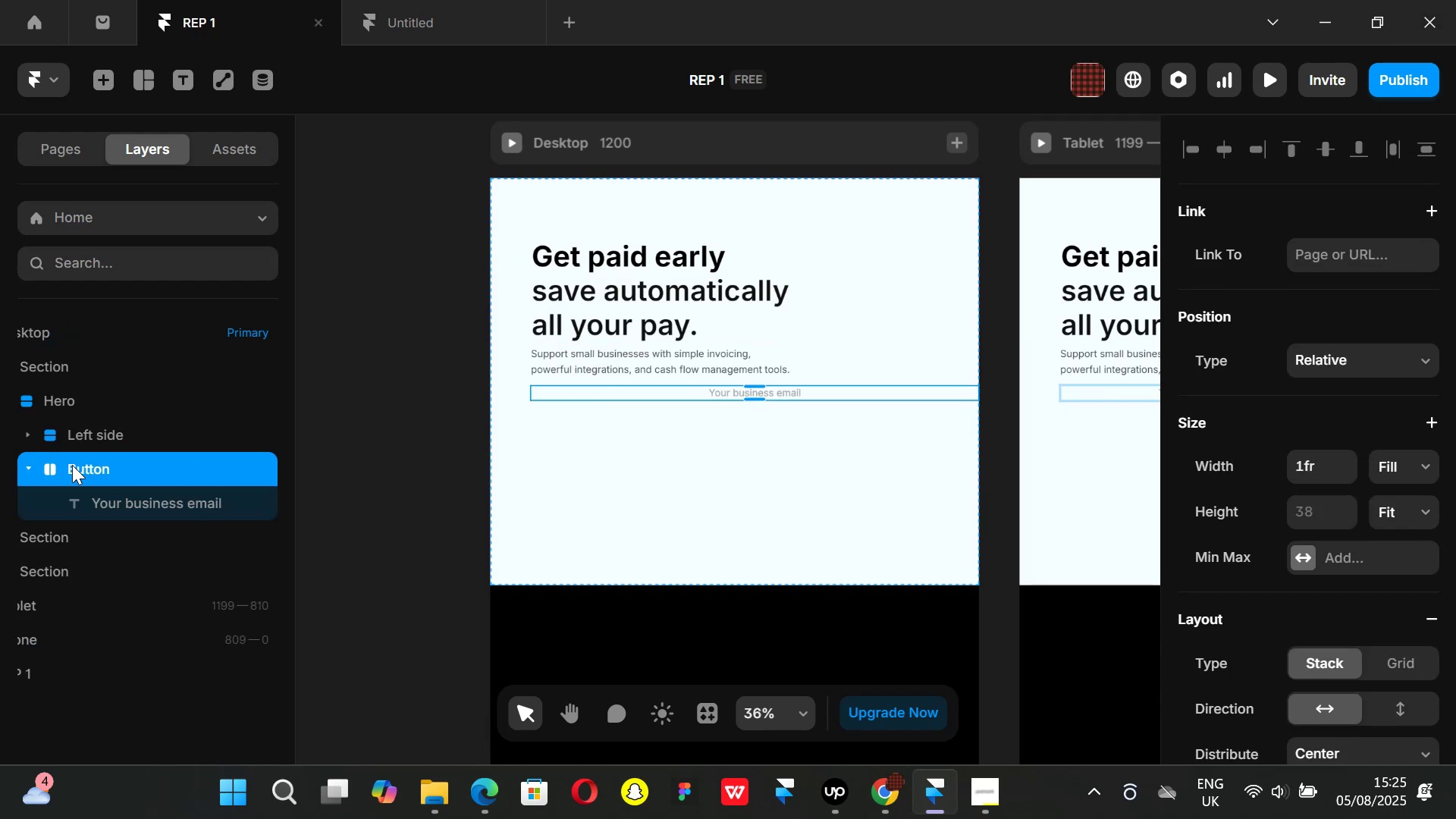 
double_click([80, 460])
 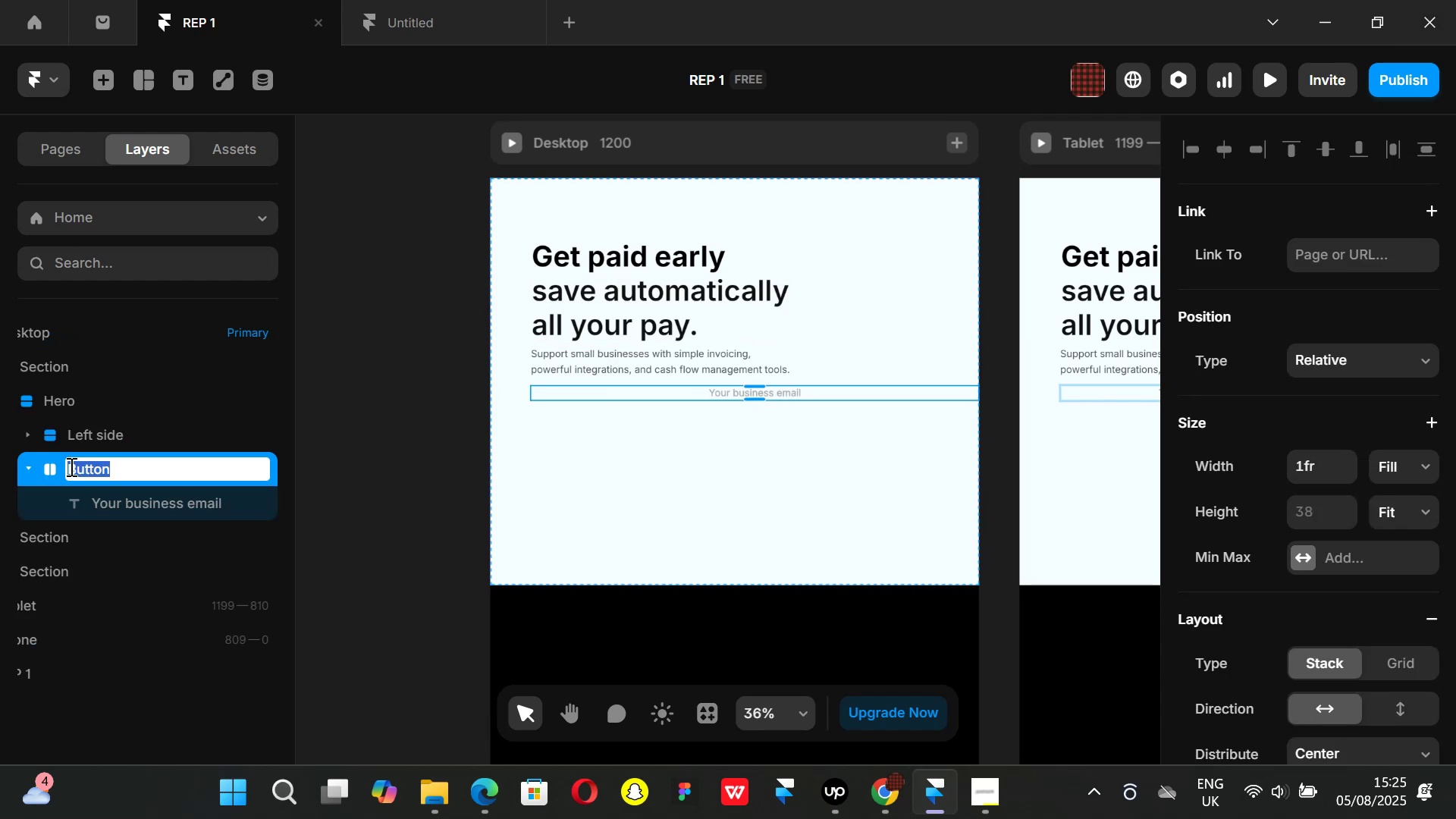 
left_click([70, 466])
 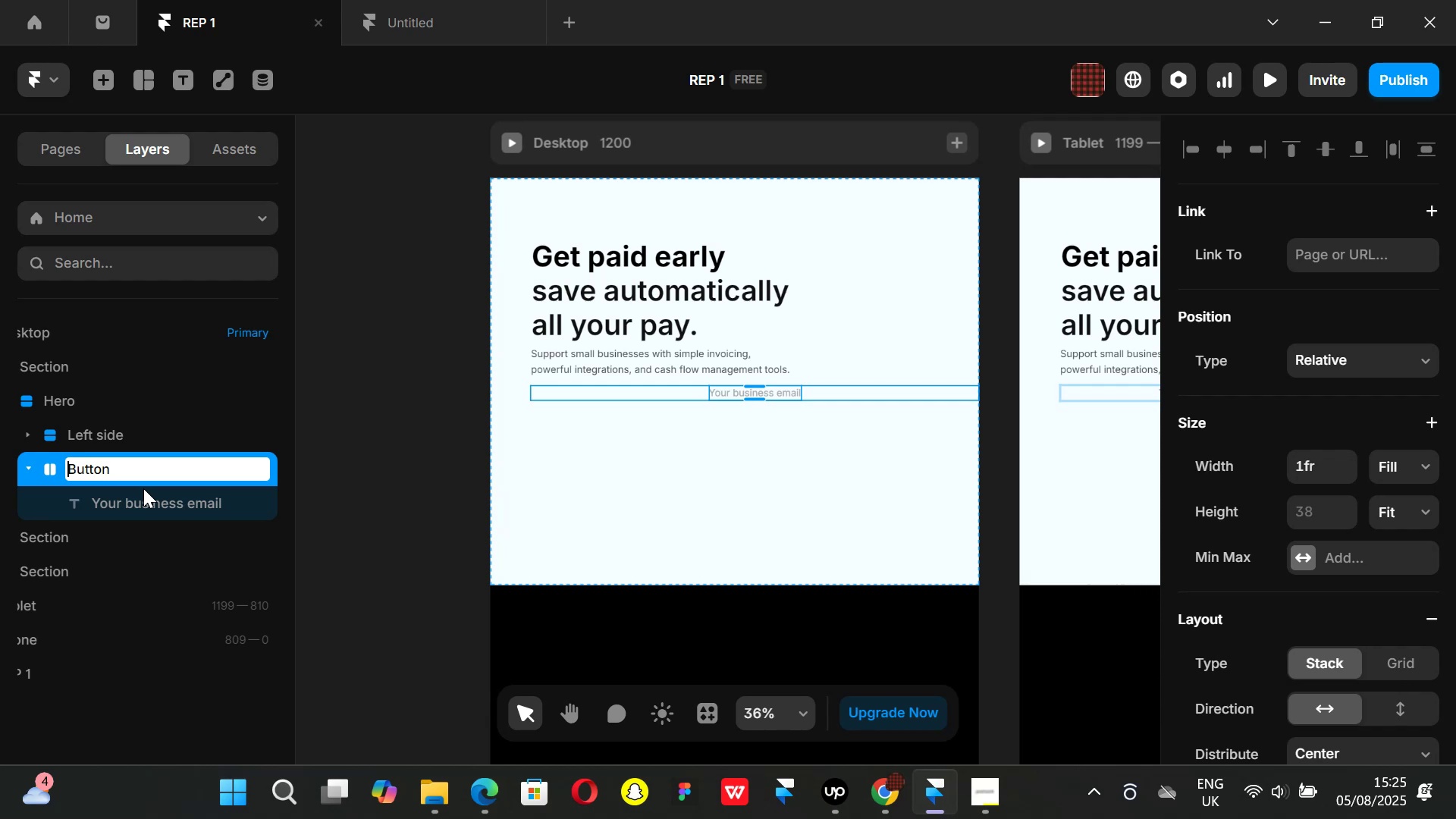 
type(Email )
 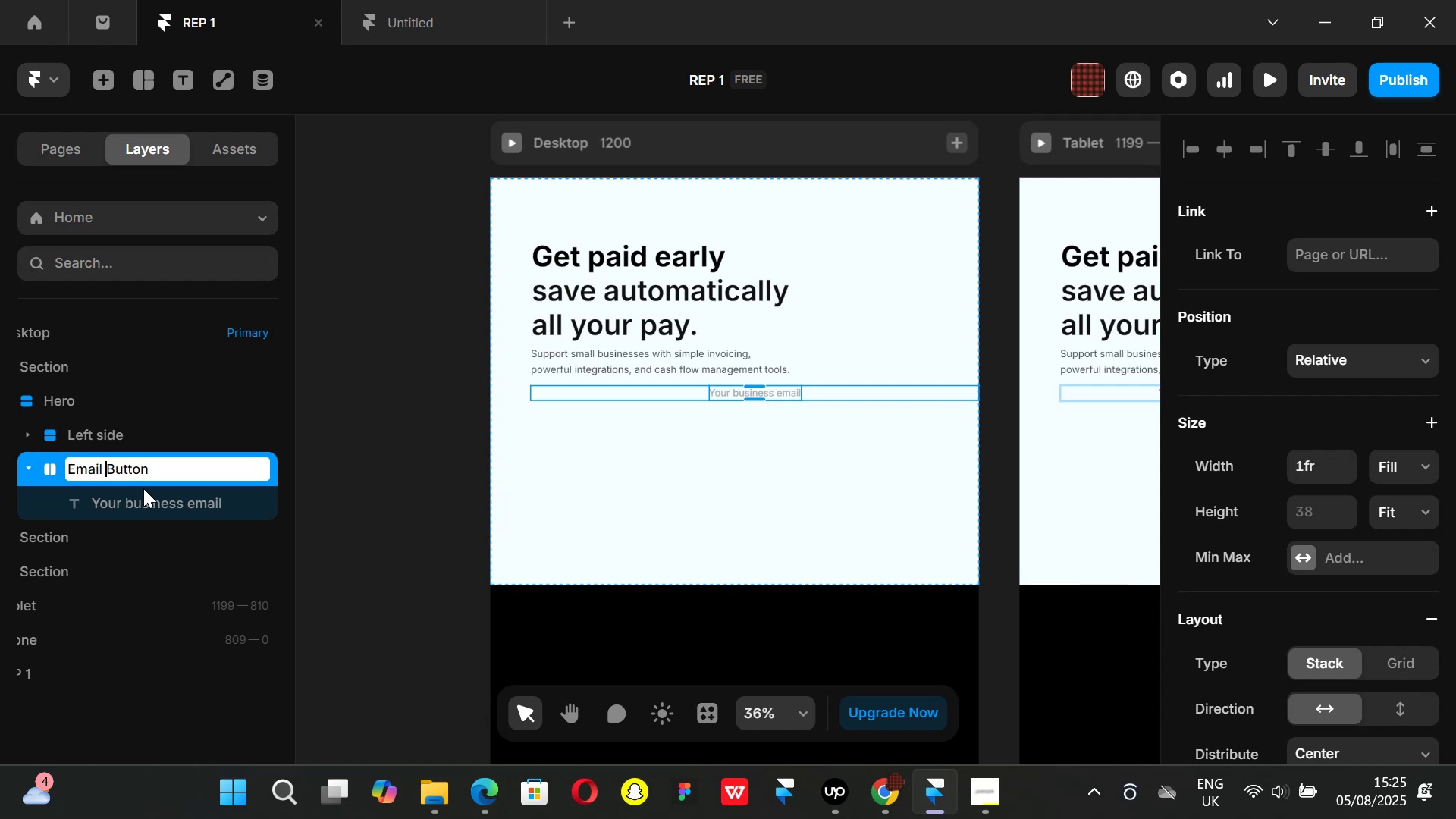 
key(Enter)
 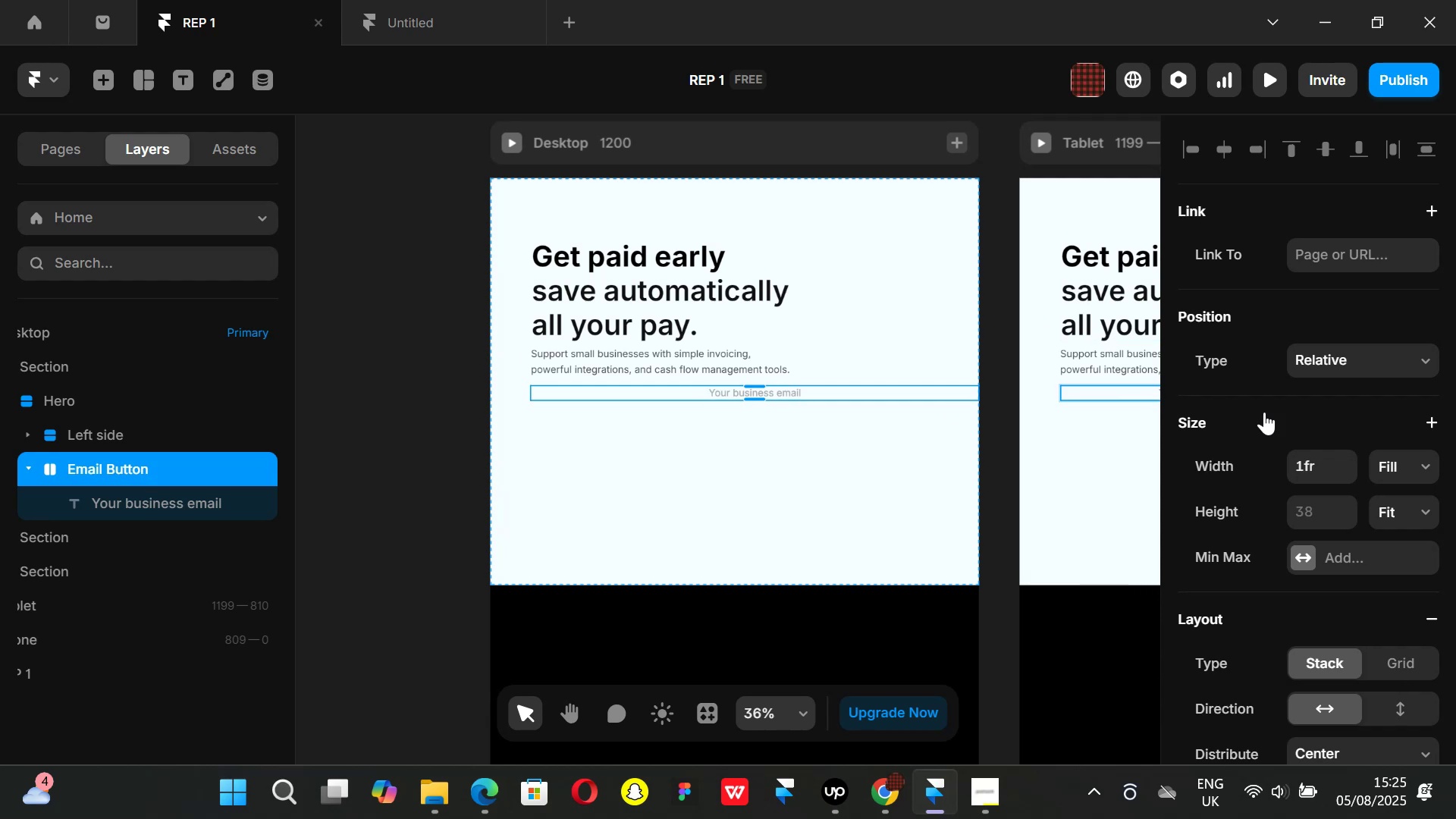 
scroll: coordinate [1336, 456], scroll_direction: down, amount: 1.0
 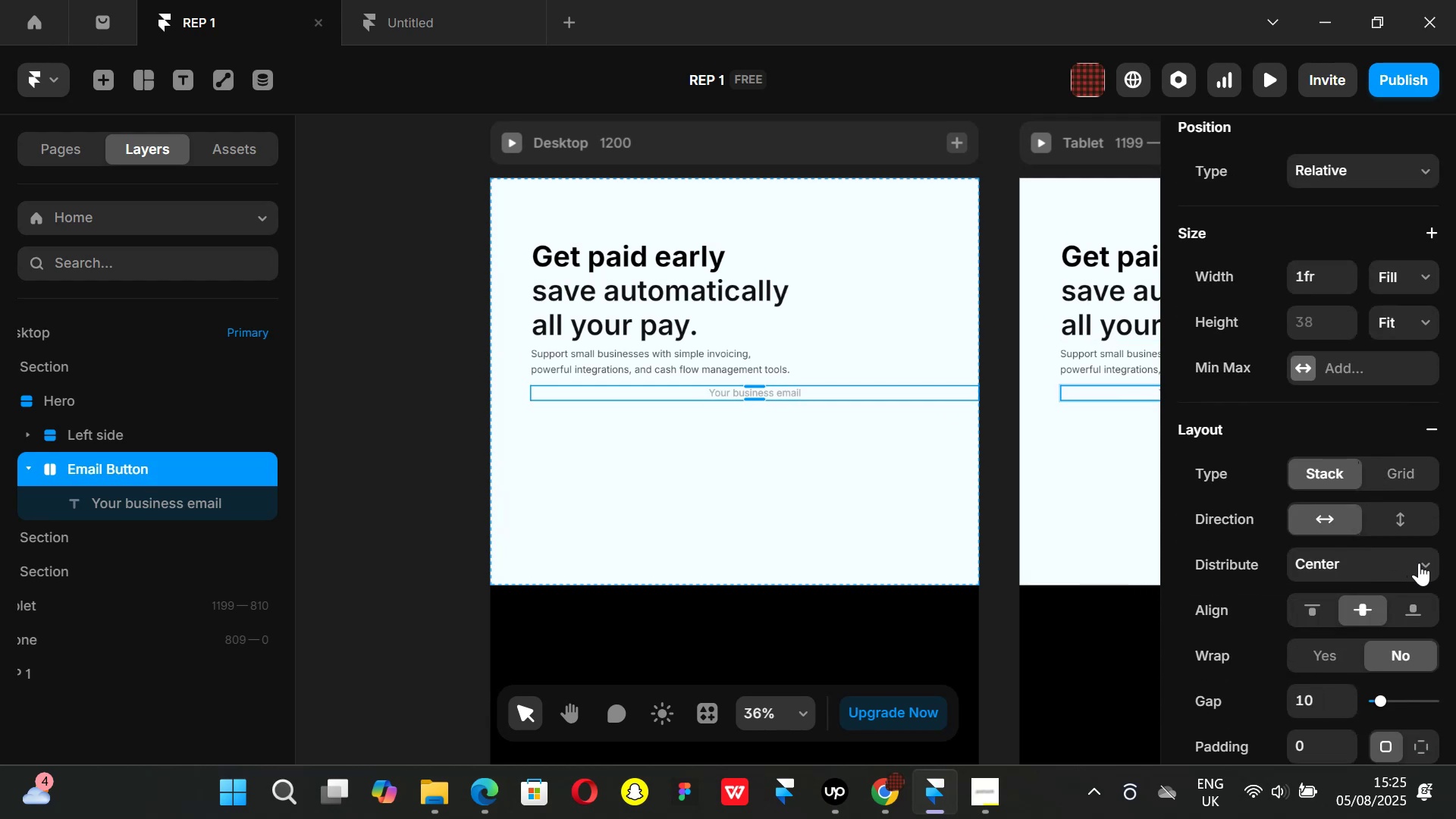 
left_click([1426, 275])
 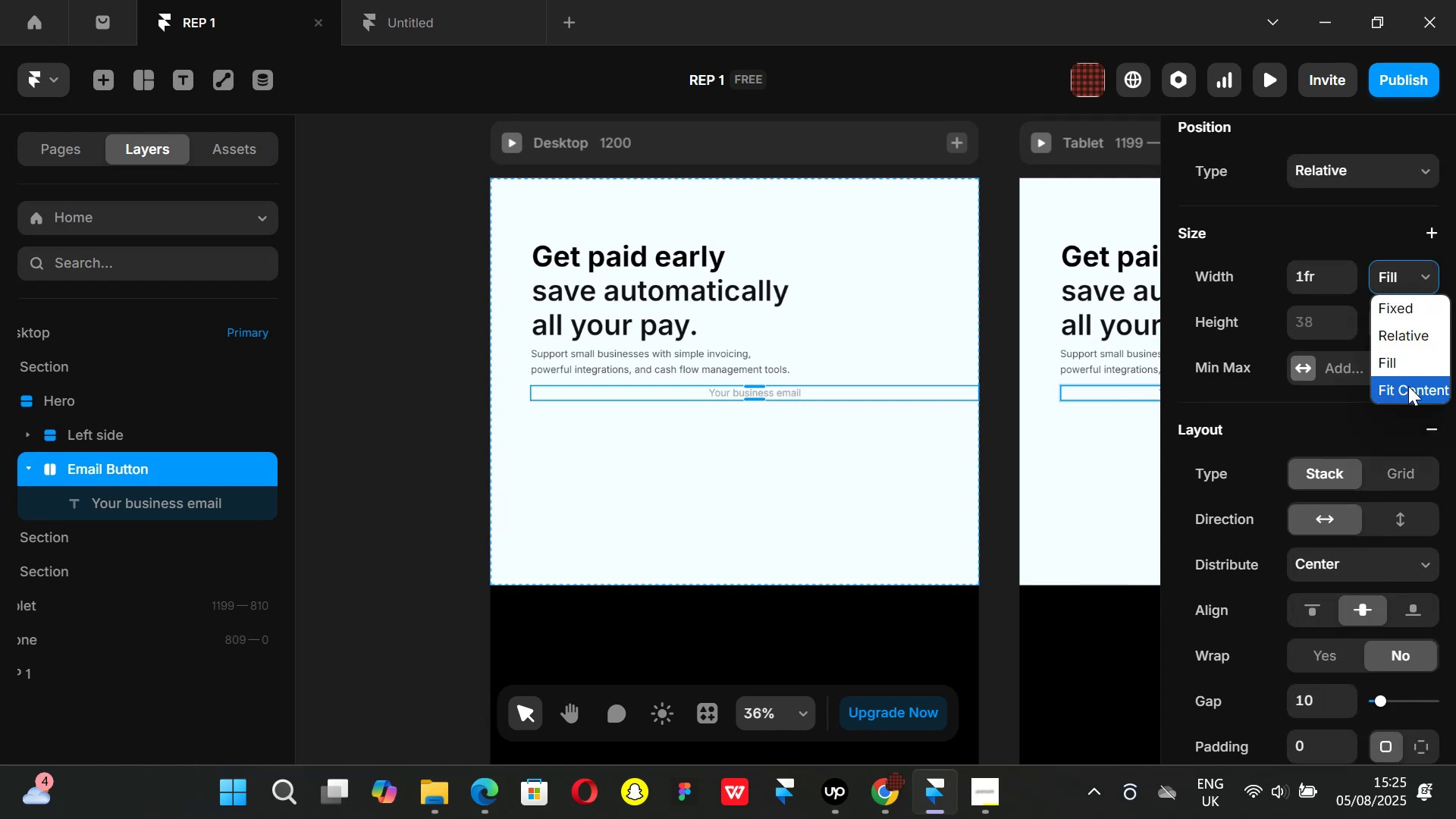 
left_click([1408, 386])
 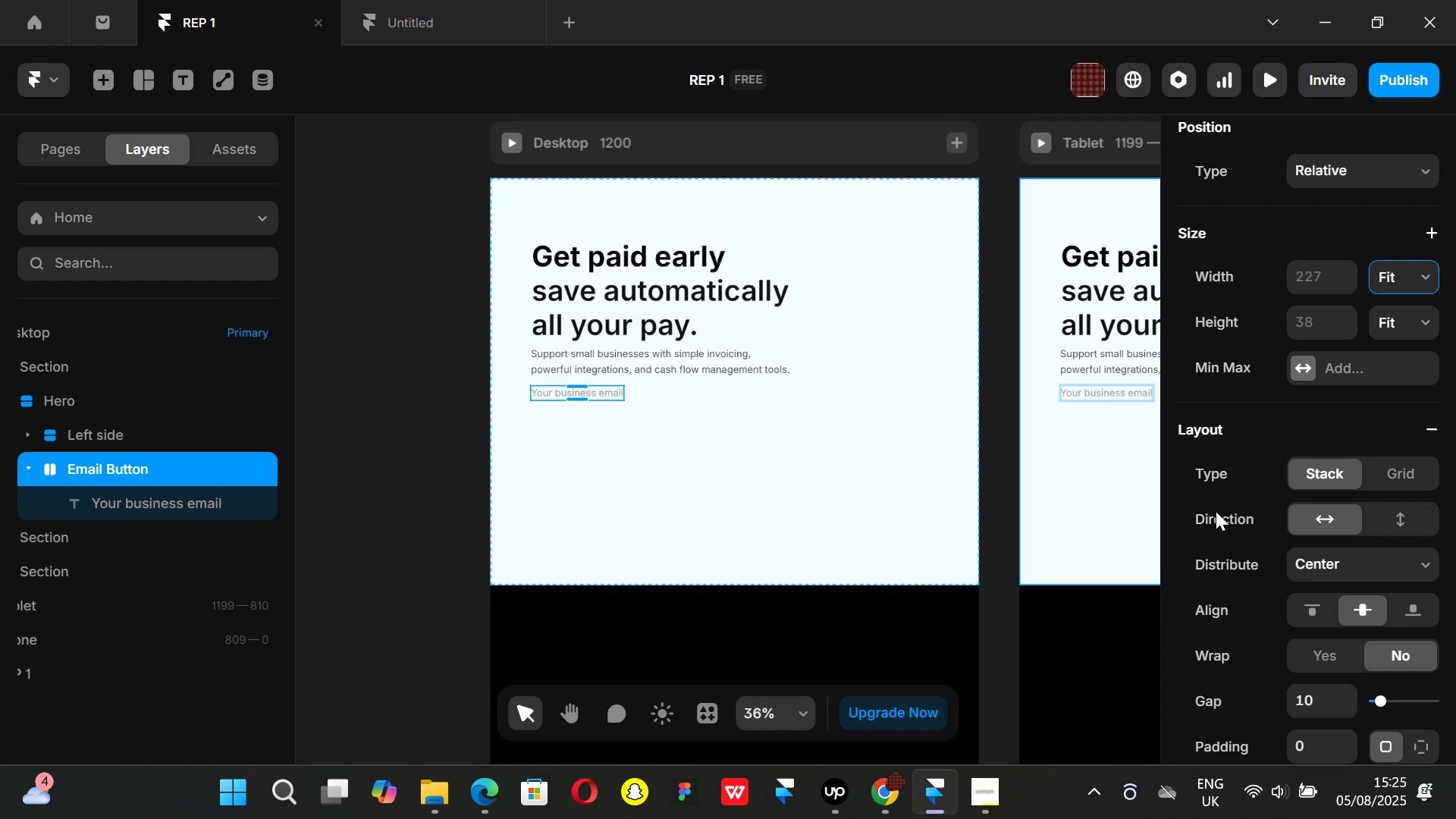 
scroll: coordinate [1314, 514], scroll_direction: none, amount: 0.0
 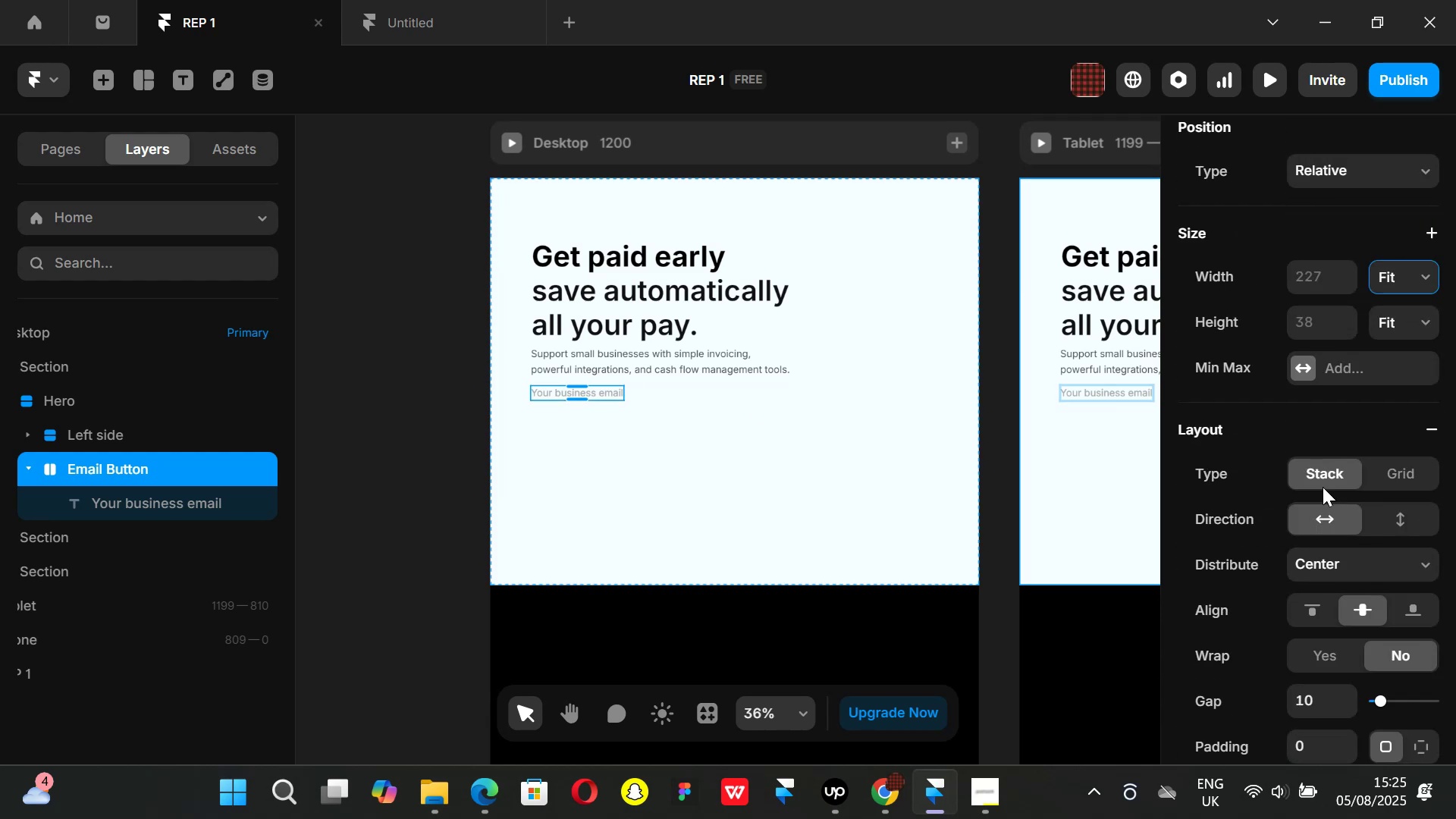 
scroll: coordinate [1333, 465], scroll_direction: up, amount: 2.0
 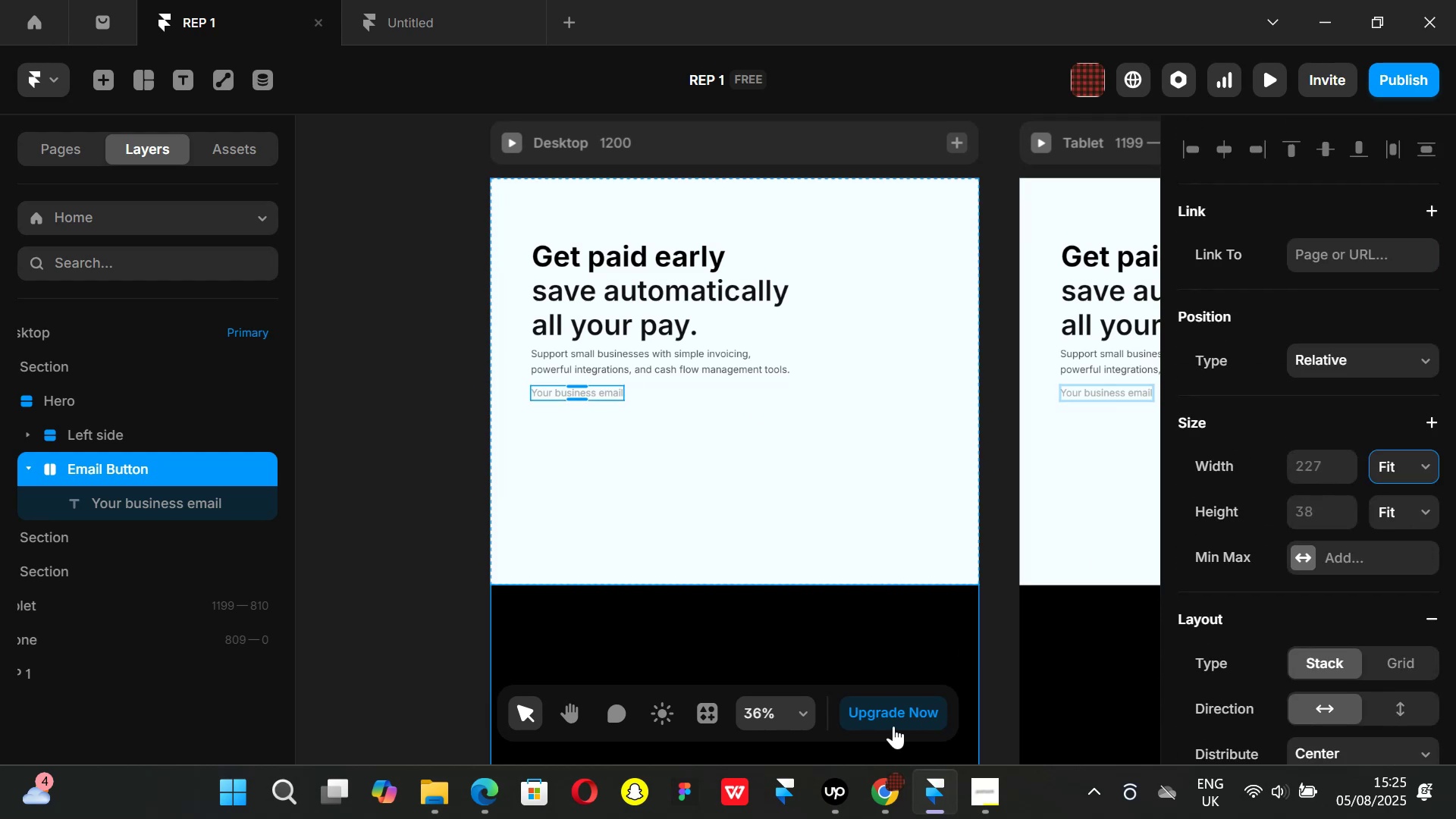 
left_click([884, 795])
 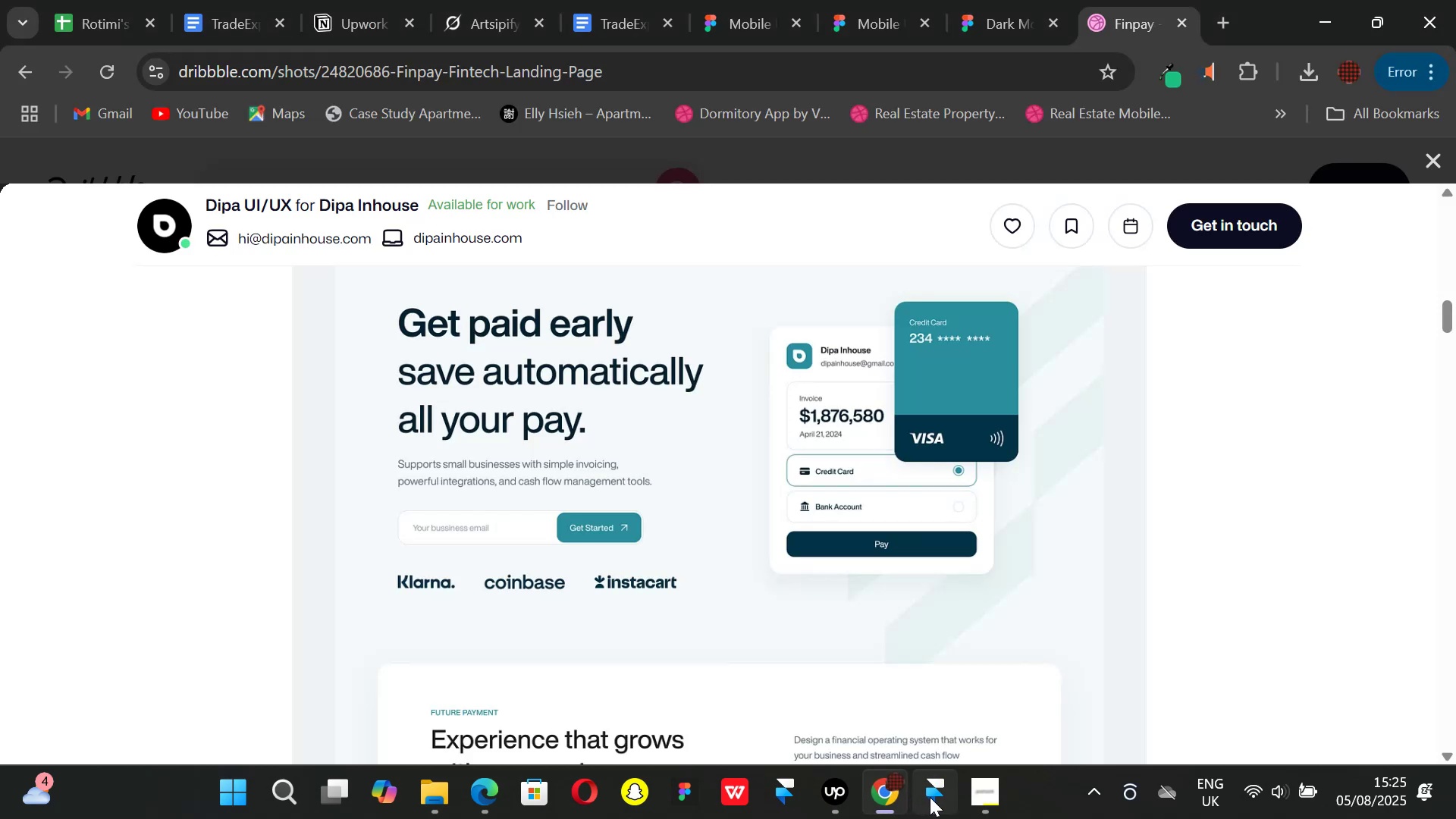 
left_click([930, 797])
 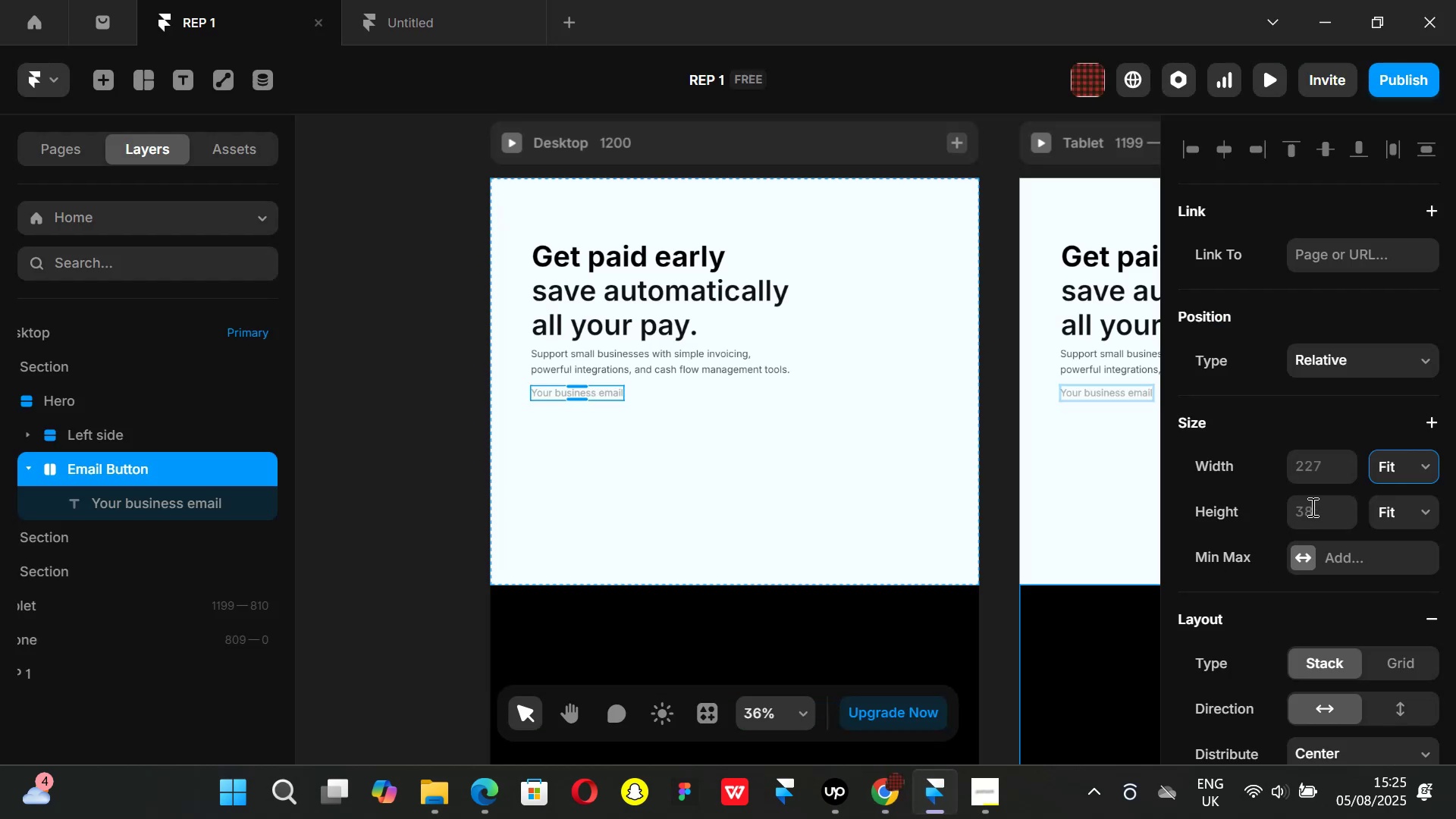 
left_click([1320, 515])
 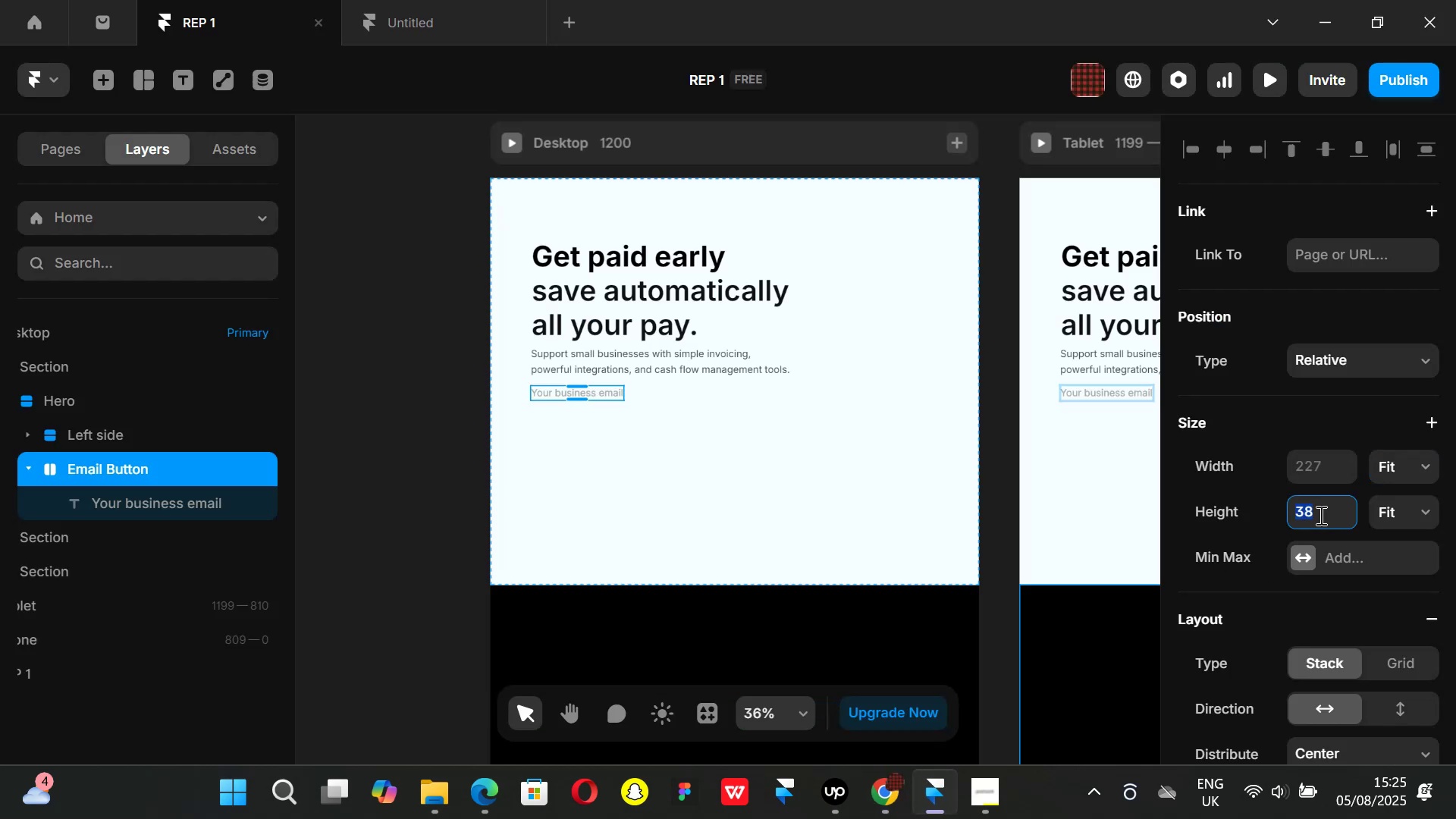 
type(50)
 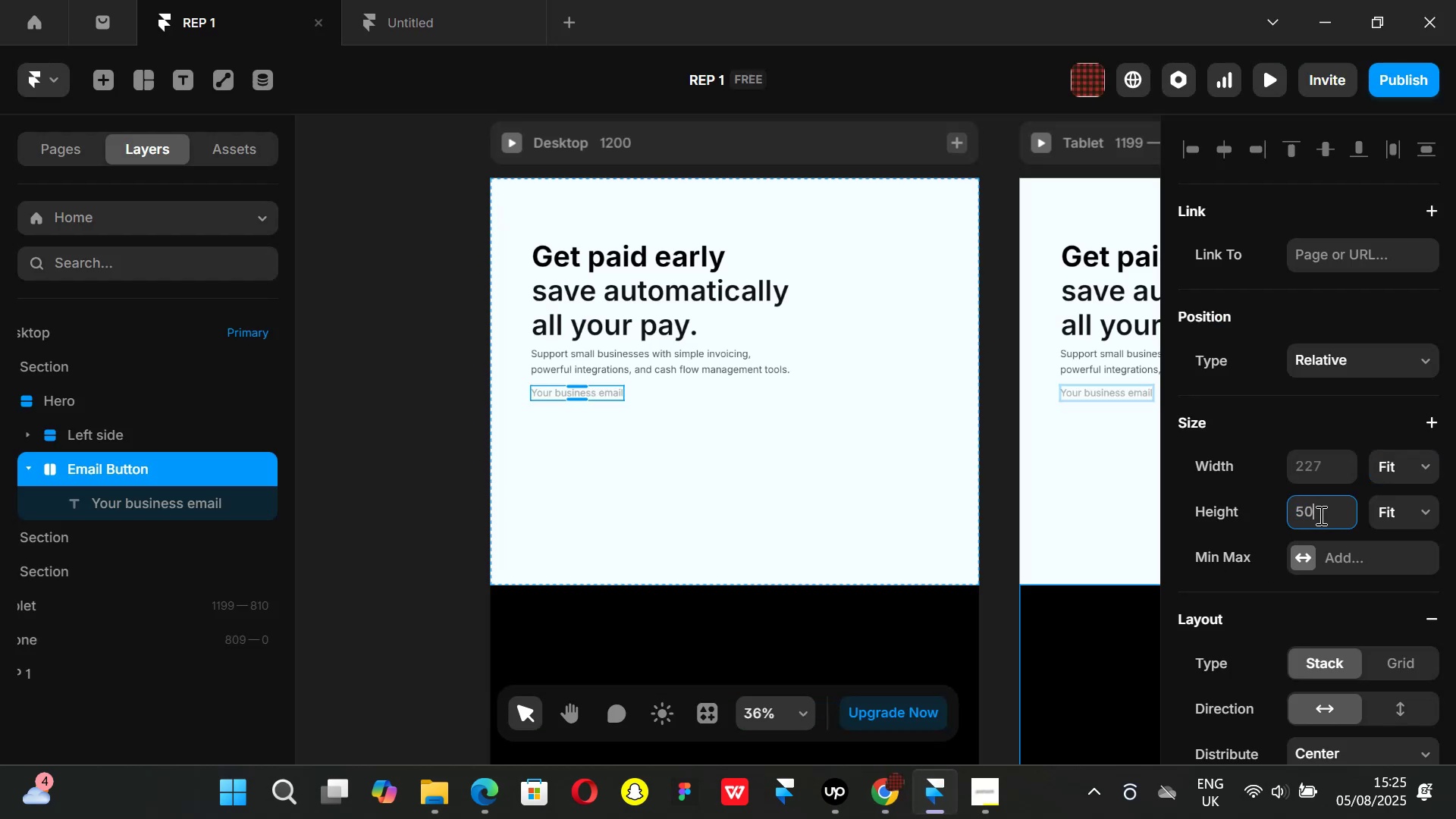 
key(Enter)
 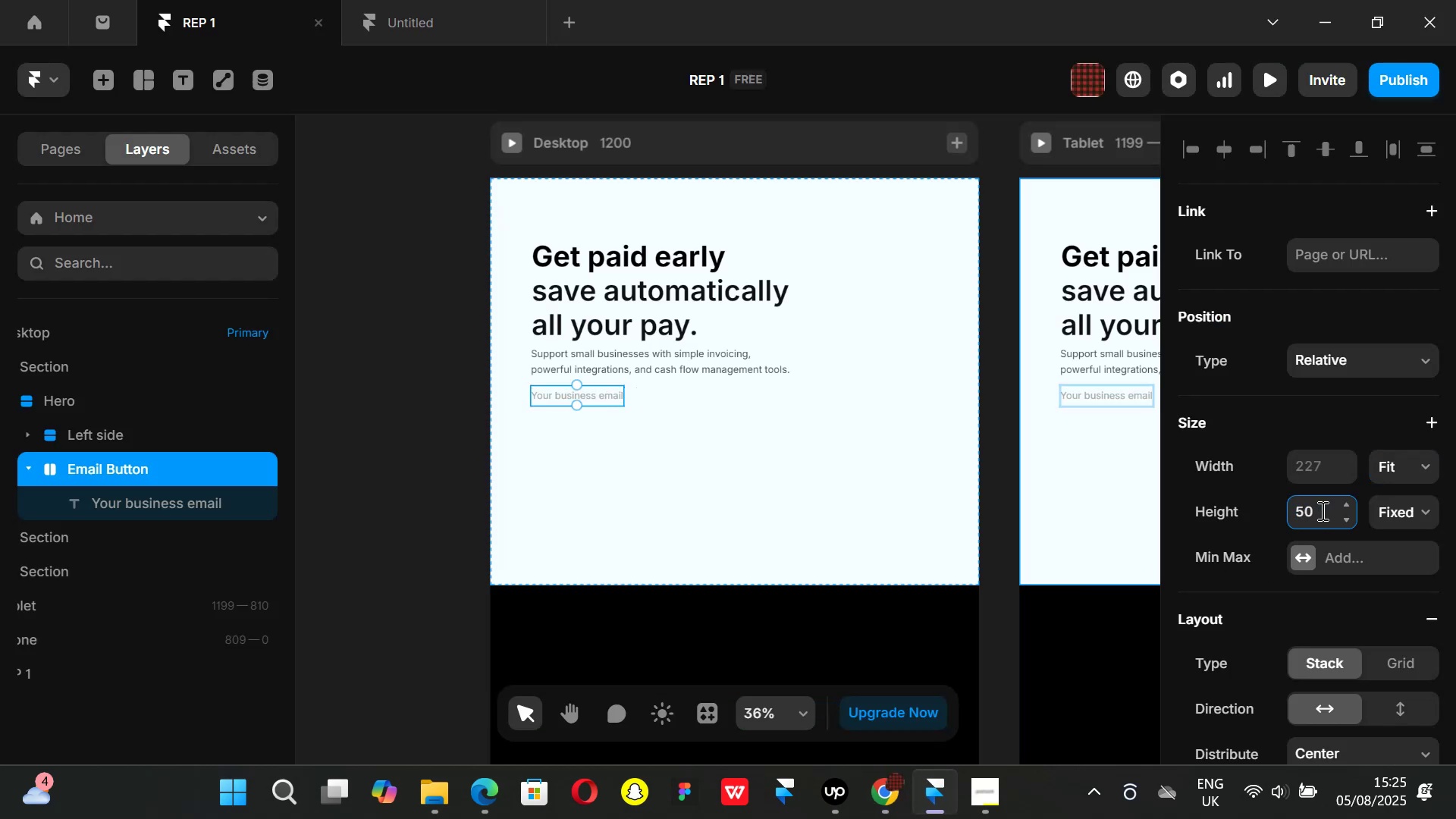 
key(Backspace)
key(Backspace)
key(Backspace)
type(60)
 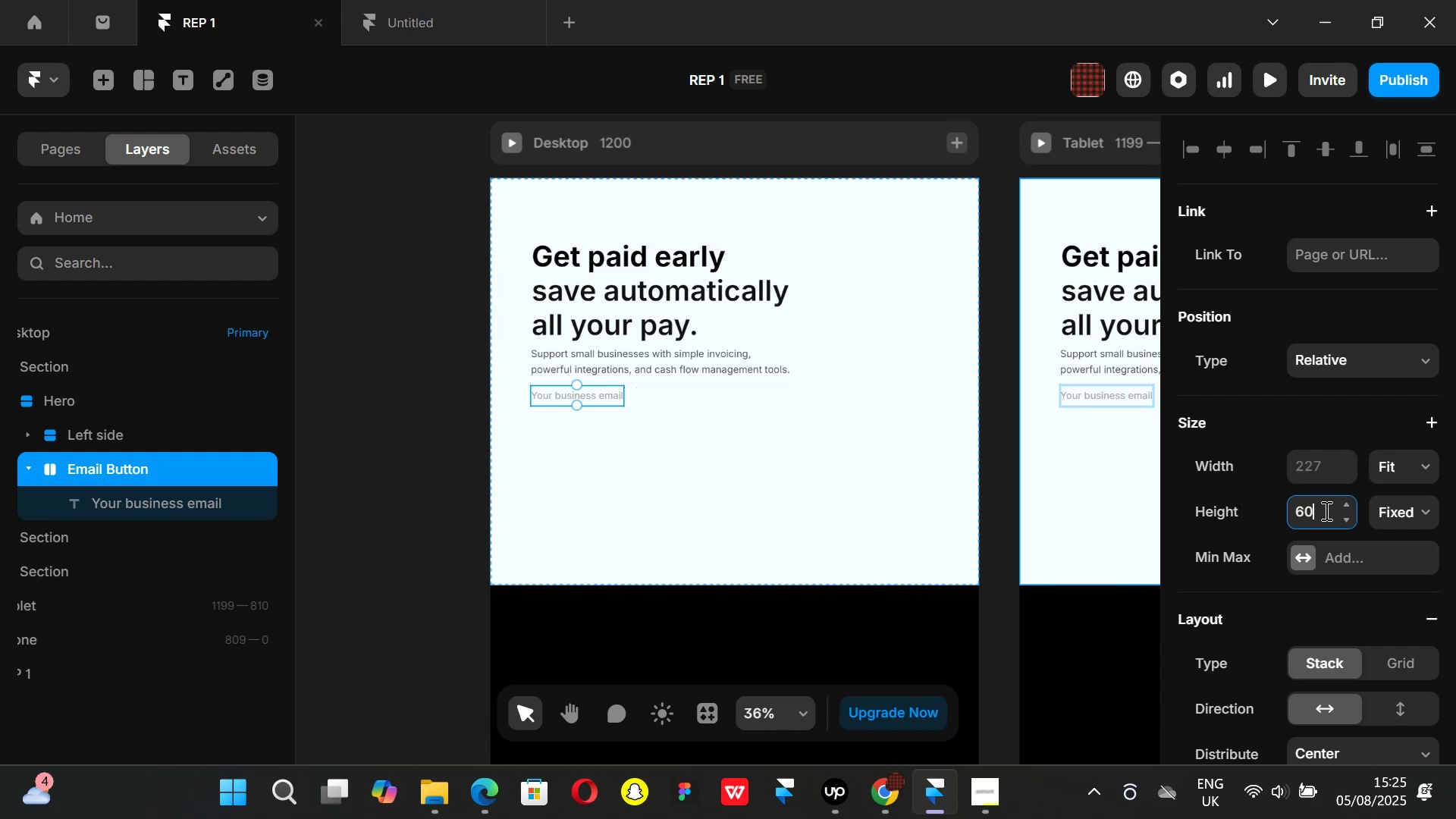 
key(Enter)
 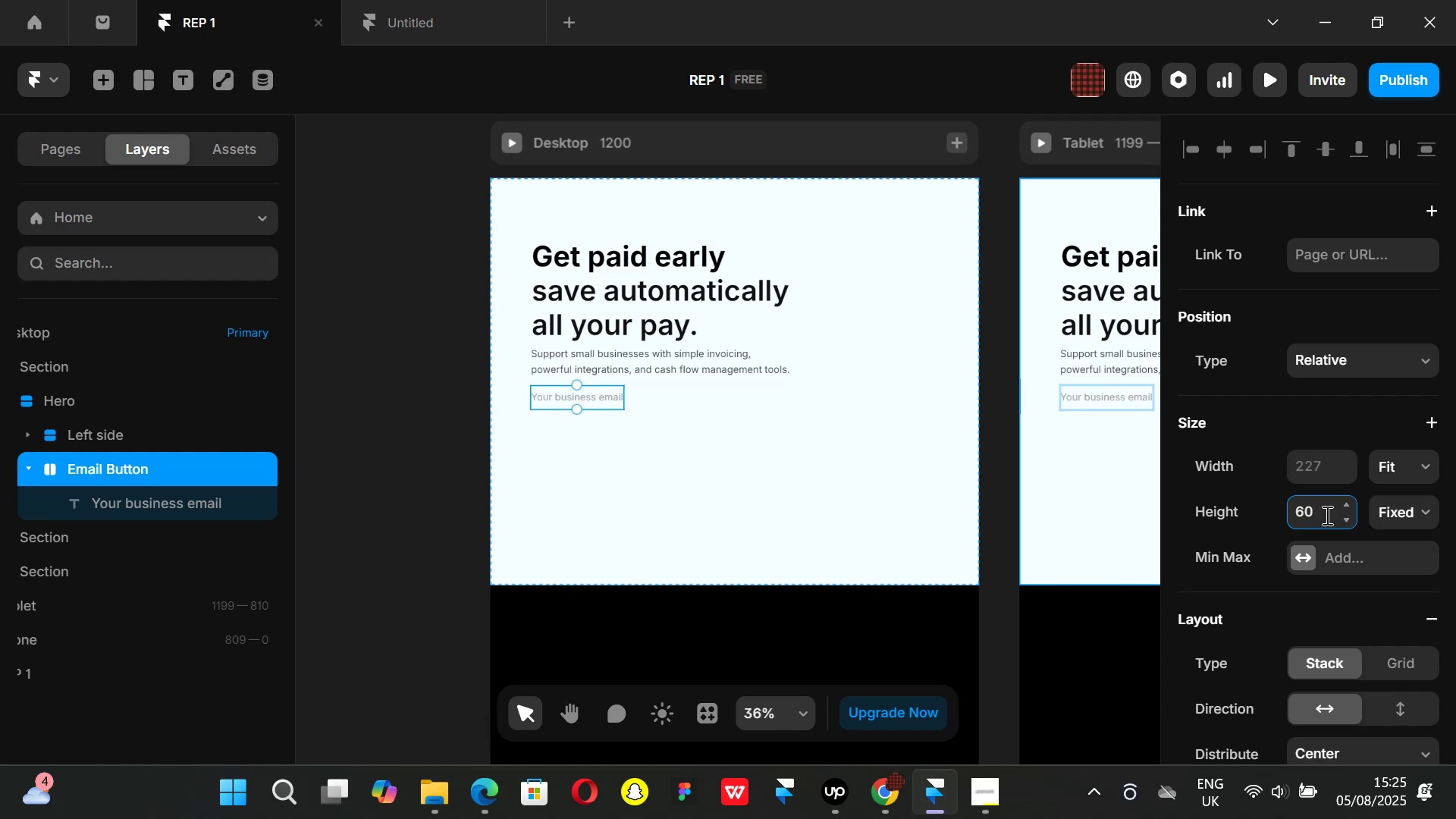 
key(Backspace)
key(Backspace)
key(Backspace)
key(Backspace)
type(80)
 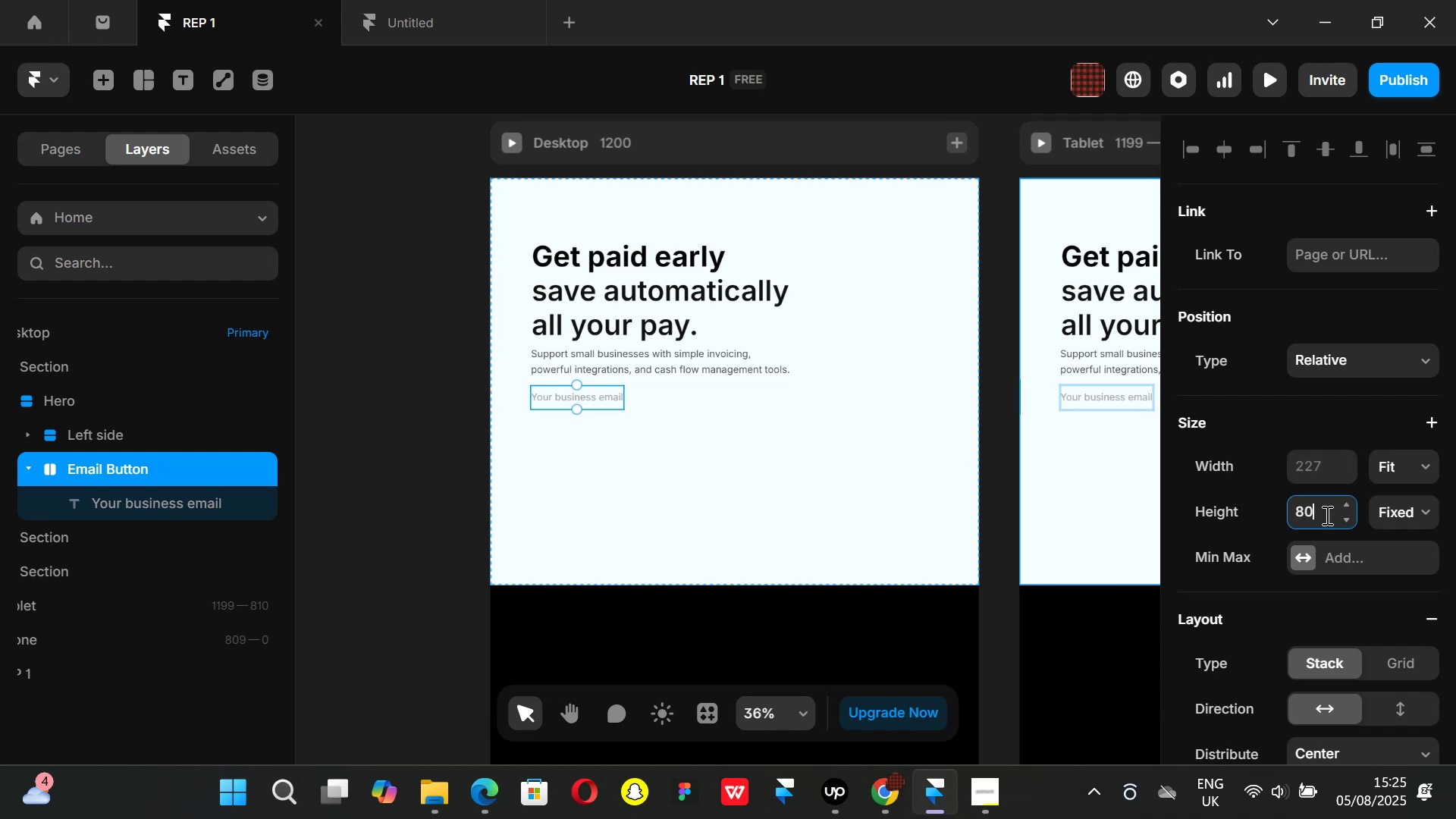 
key(Enter)
 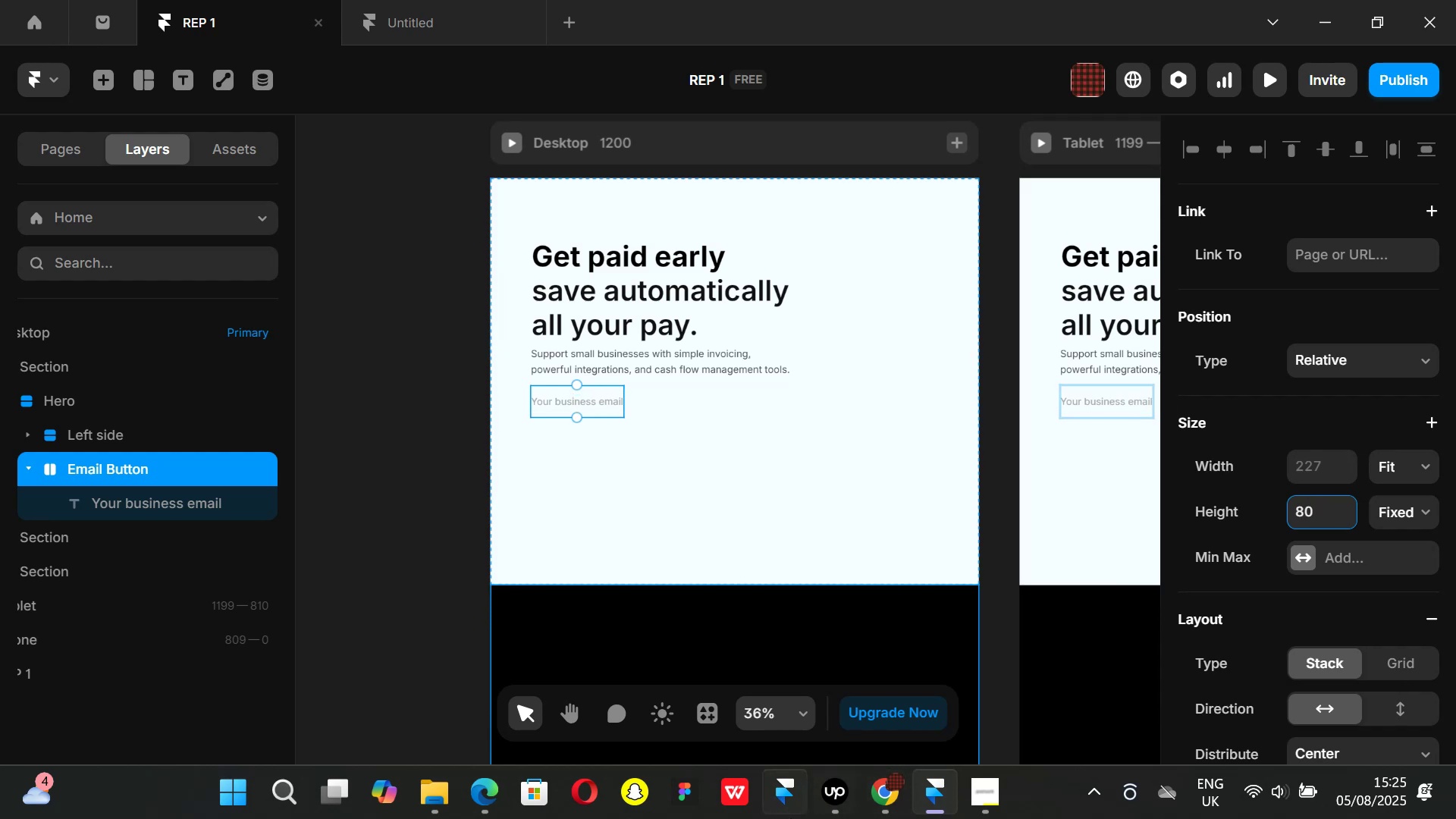 
left_click([874, 799])
 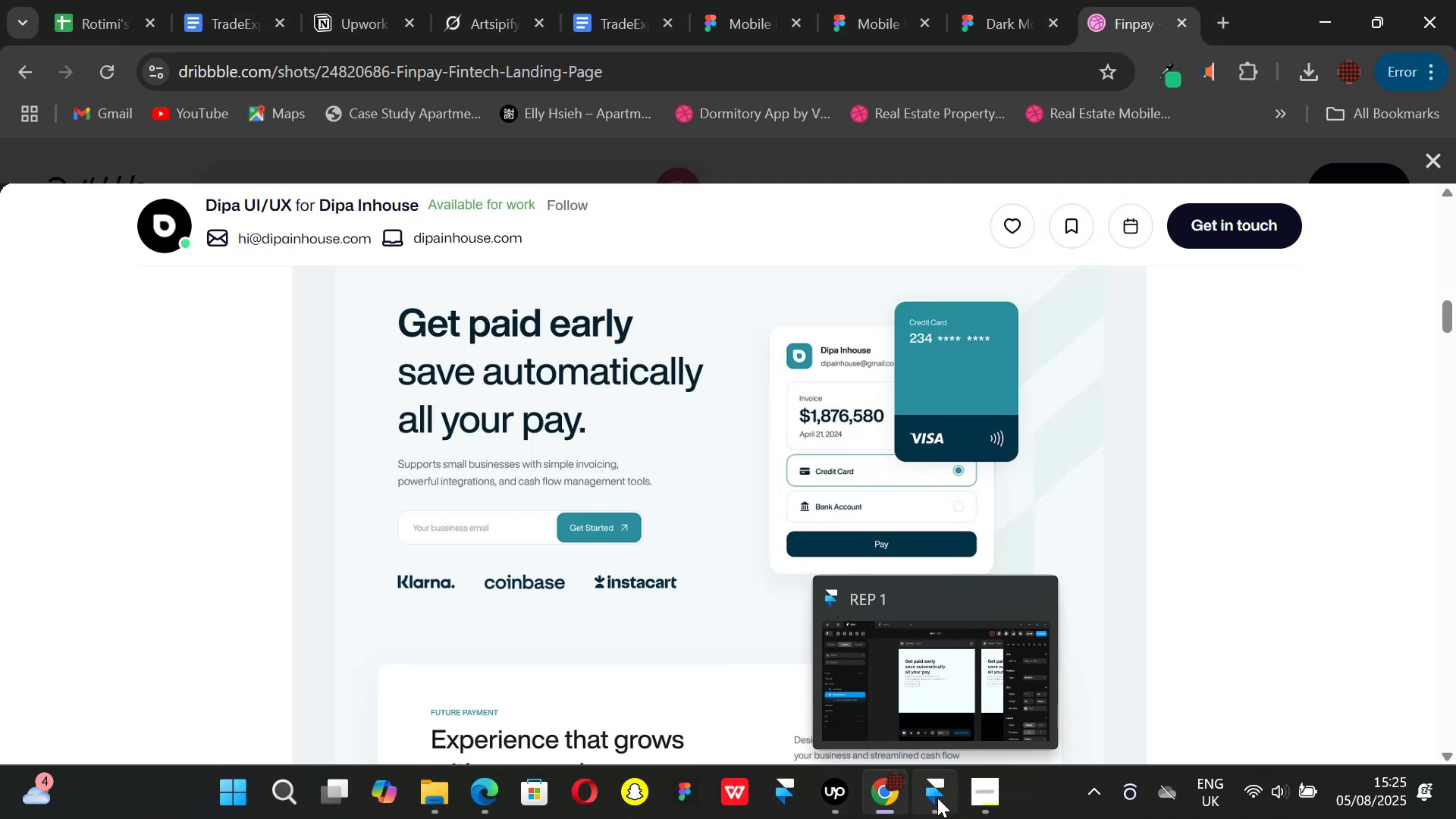 
left_click([937, 798])
 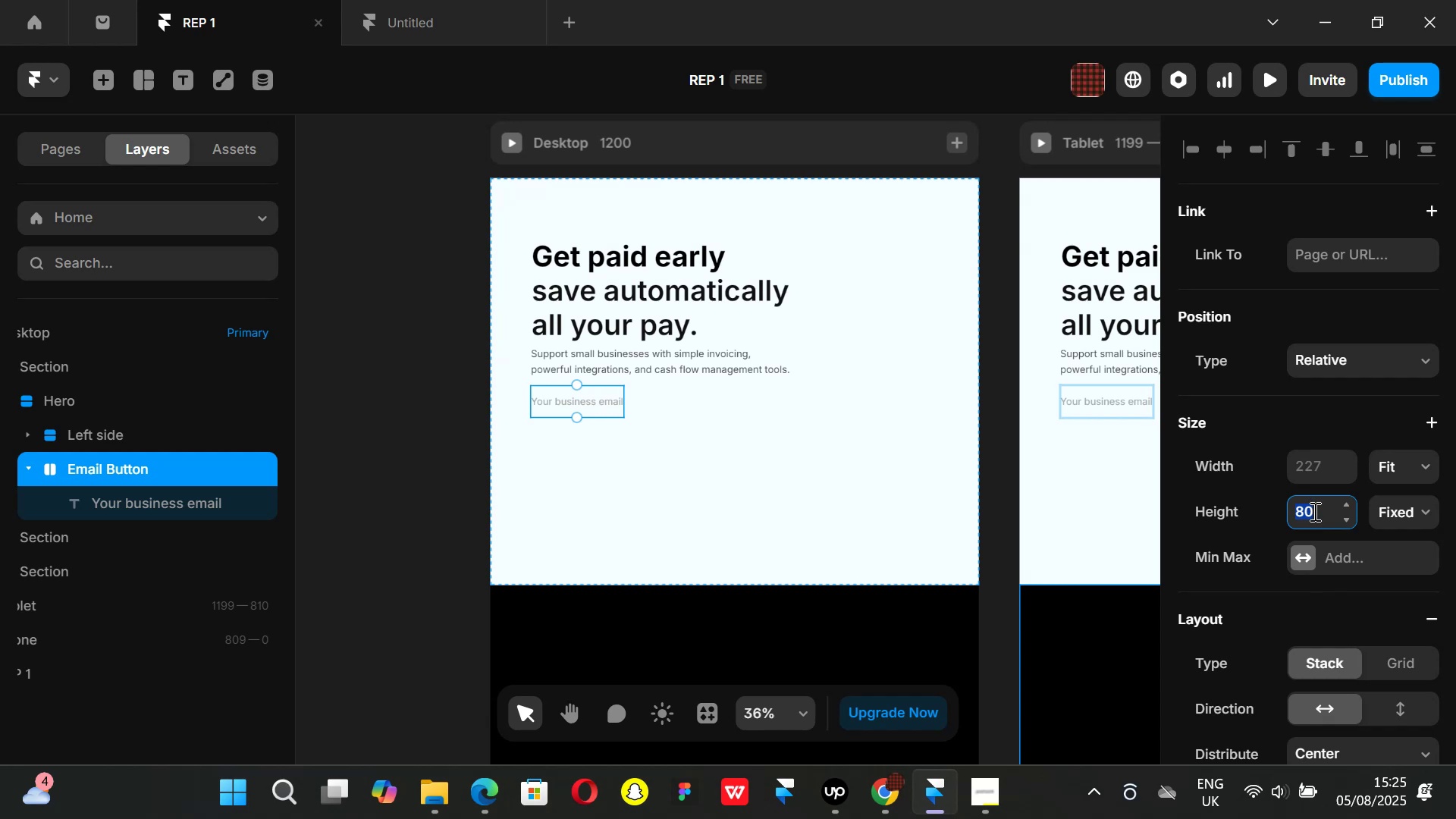 
type(100)
 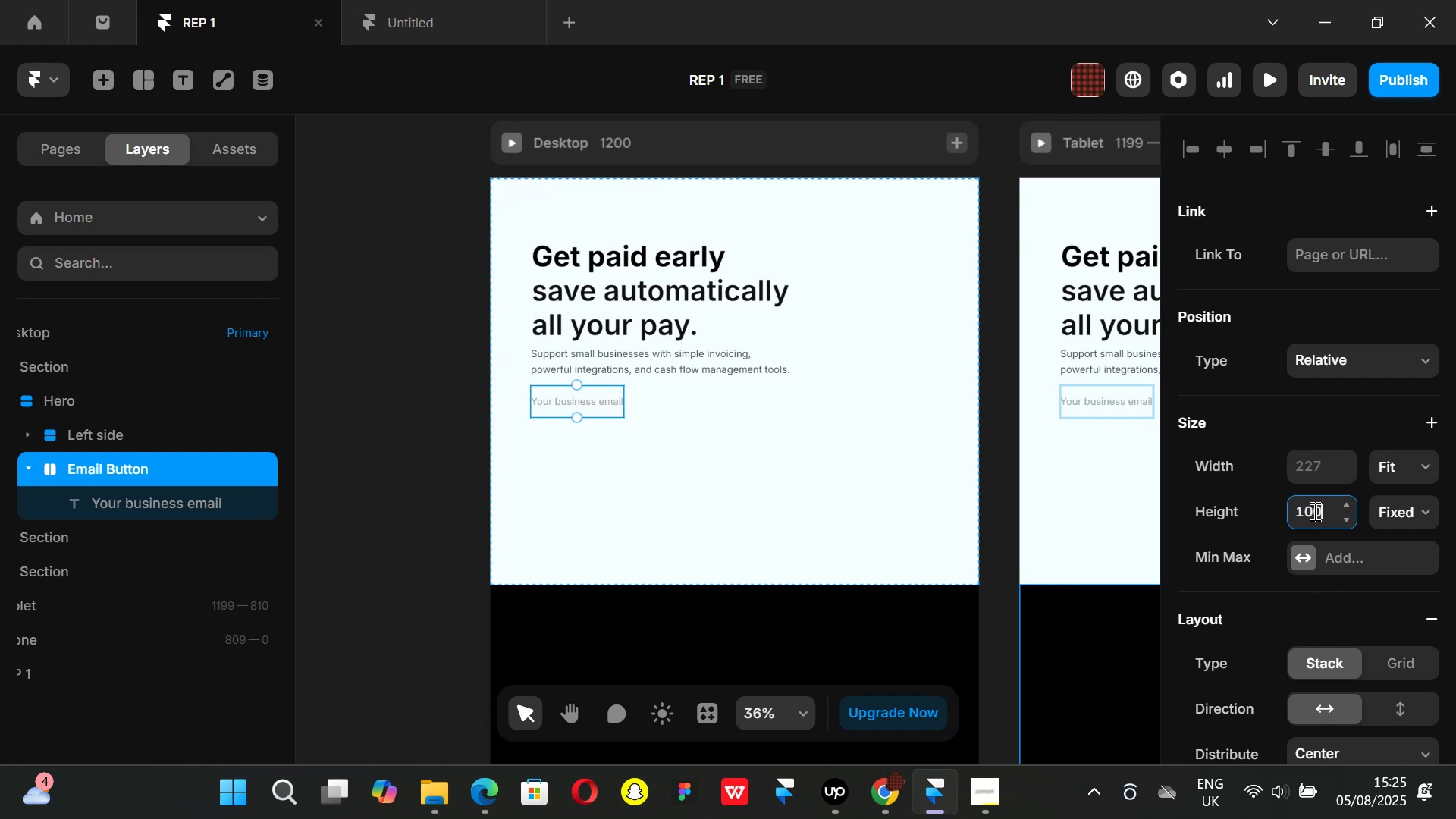 
key(Enter)
 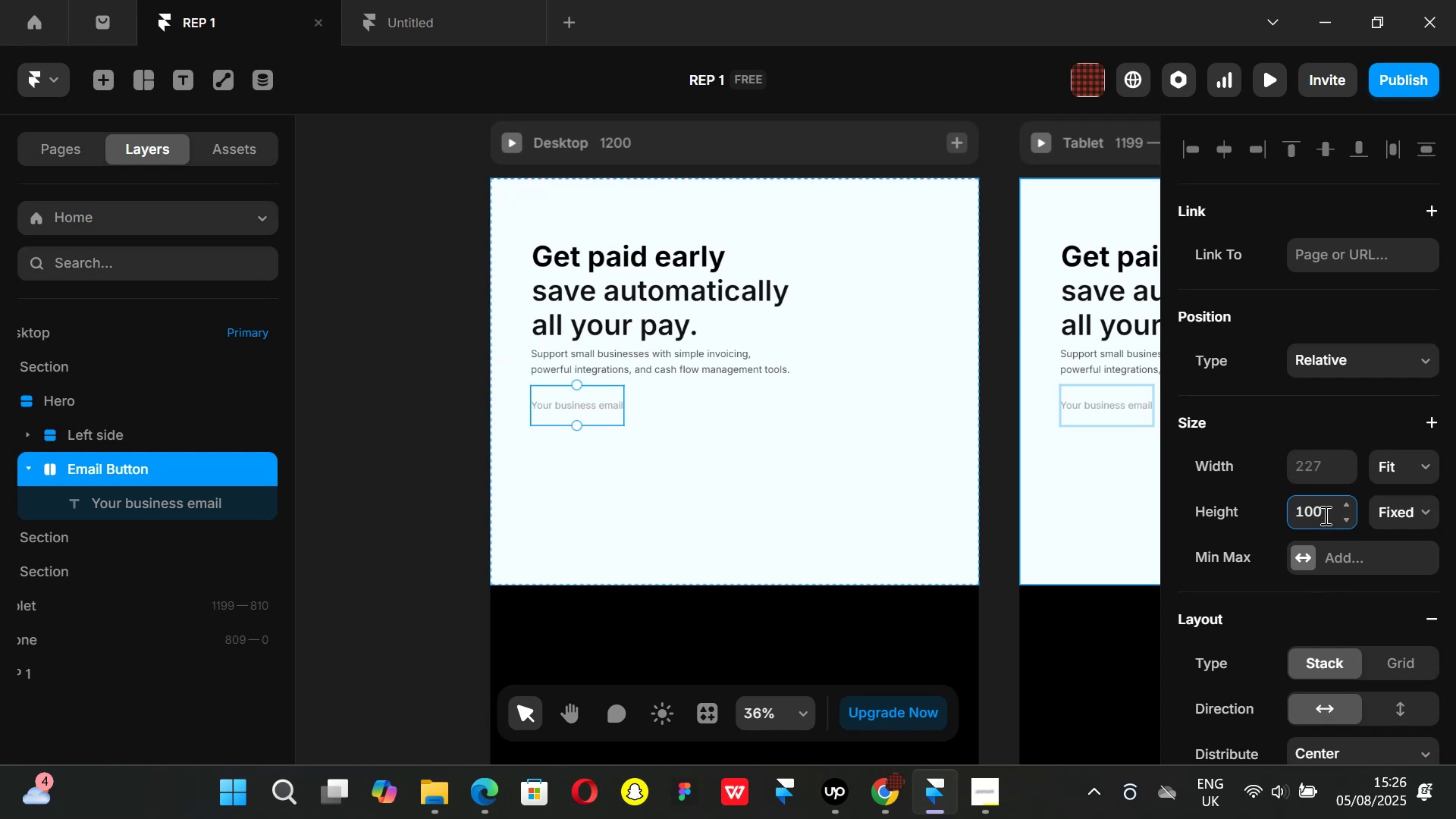 
key(Backspace)
key(Backspace)
key(Backspace)
key(Backspace)
type(80)
 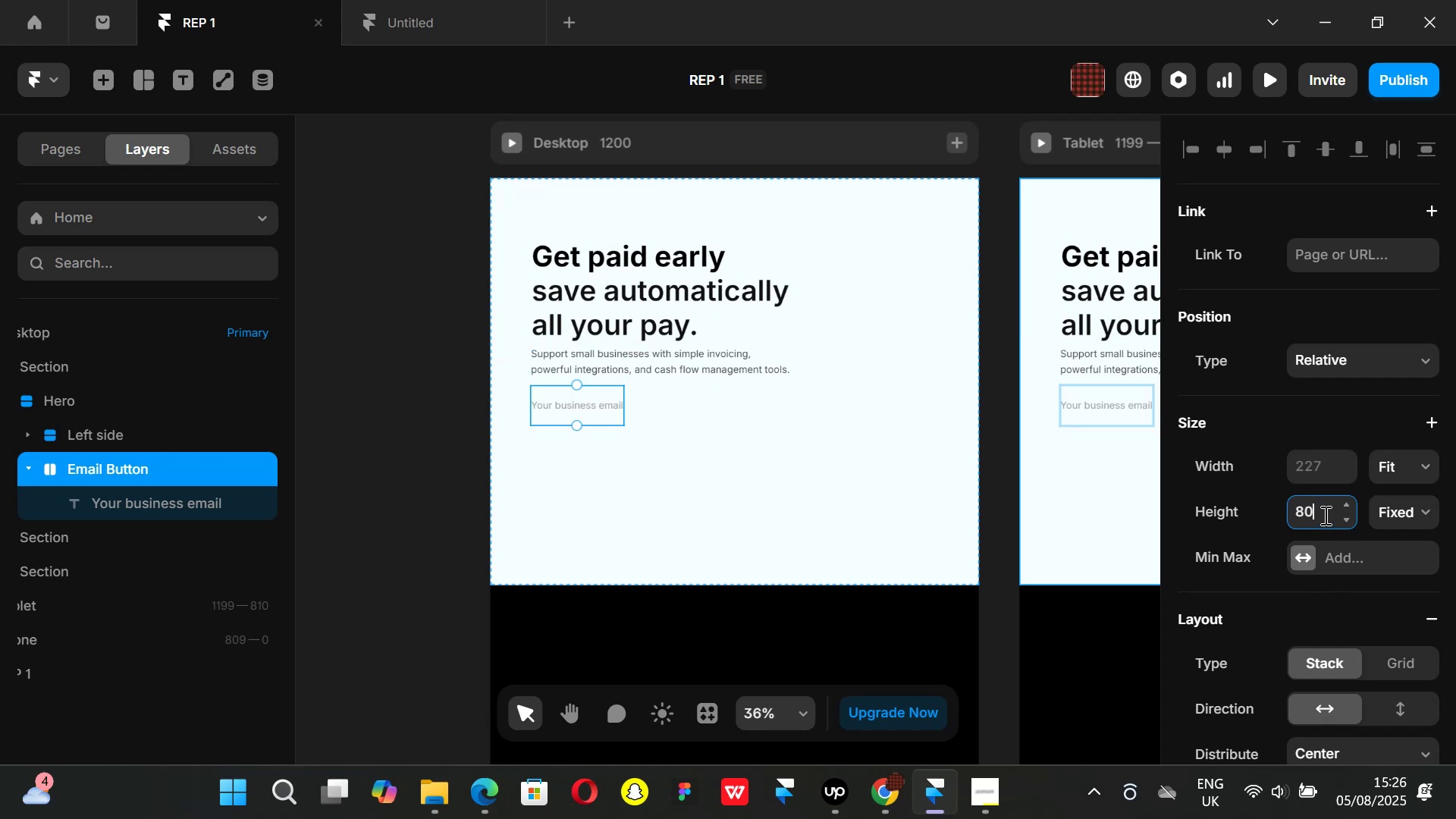 
key(Enter)
 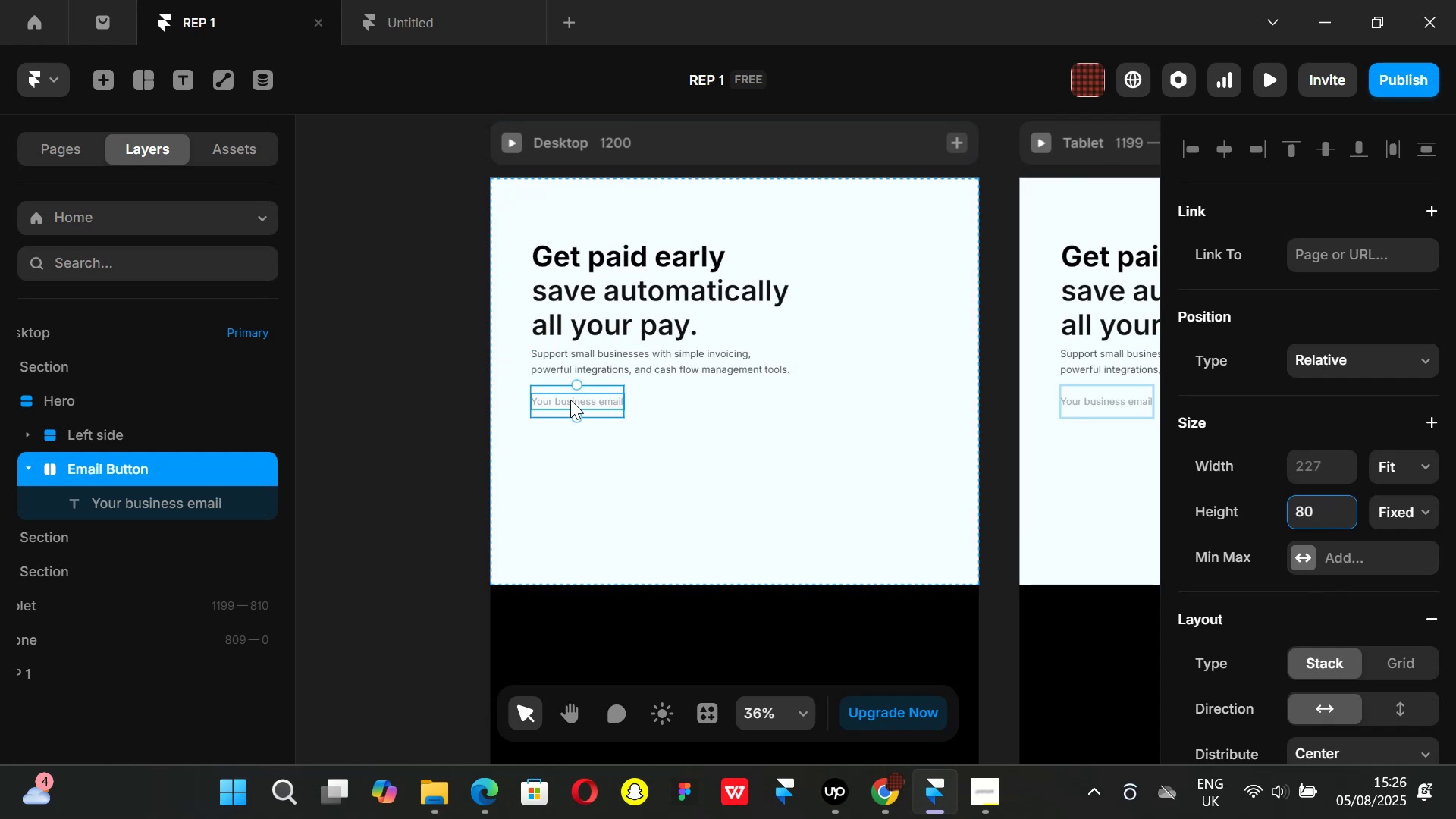 
hold_key(key=ControlLeft, duration=0.63)
scroll: coordinate [578, 387], scroll_direction: up, amount: 1.0
 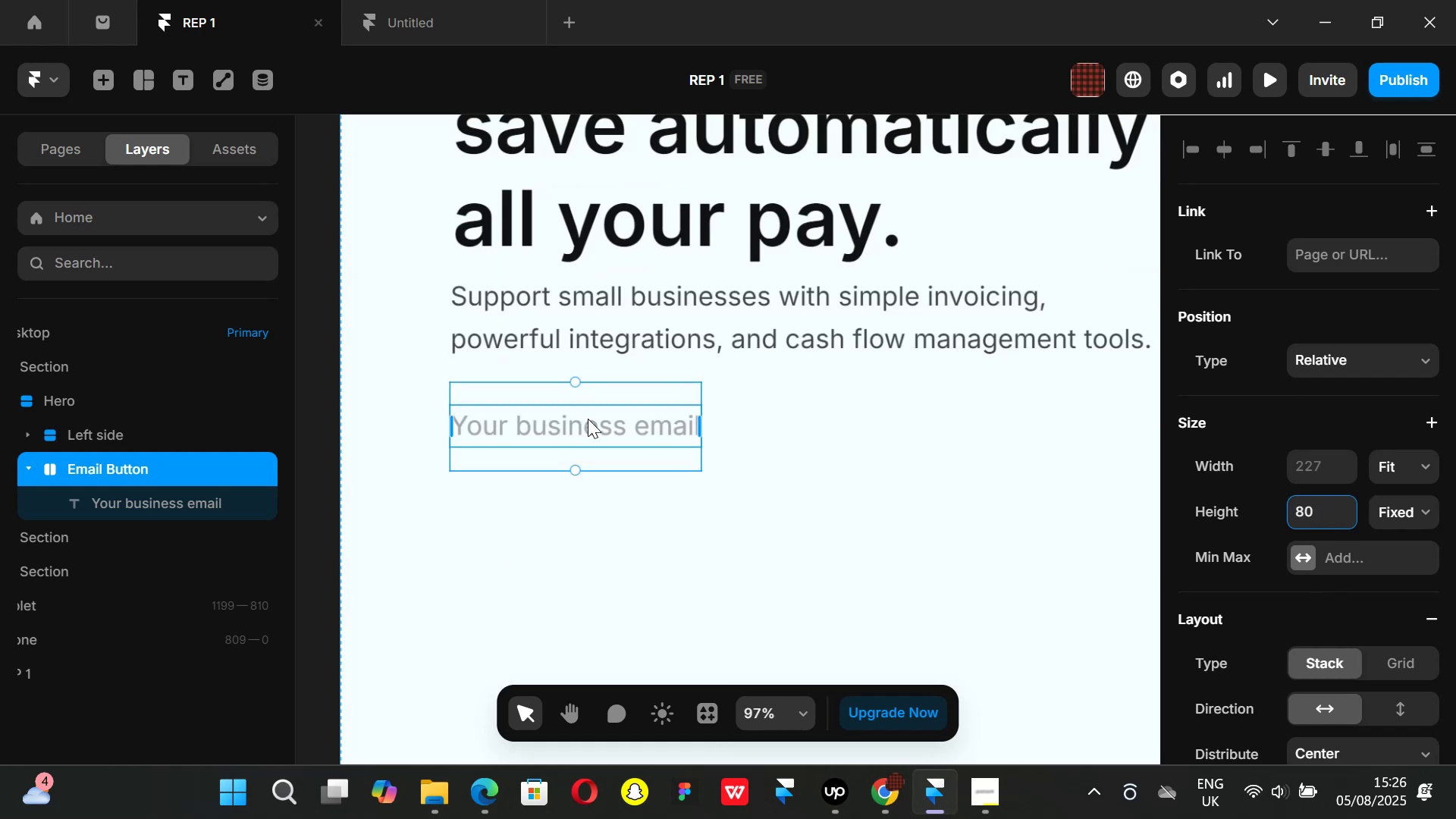 
hold_key(key=ControlLeft, duration=0.32)
scroll: coordinate [597, 424], scroll_direction: down, amount: 1.0
 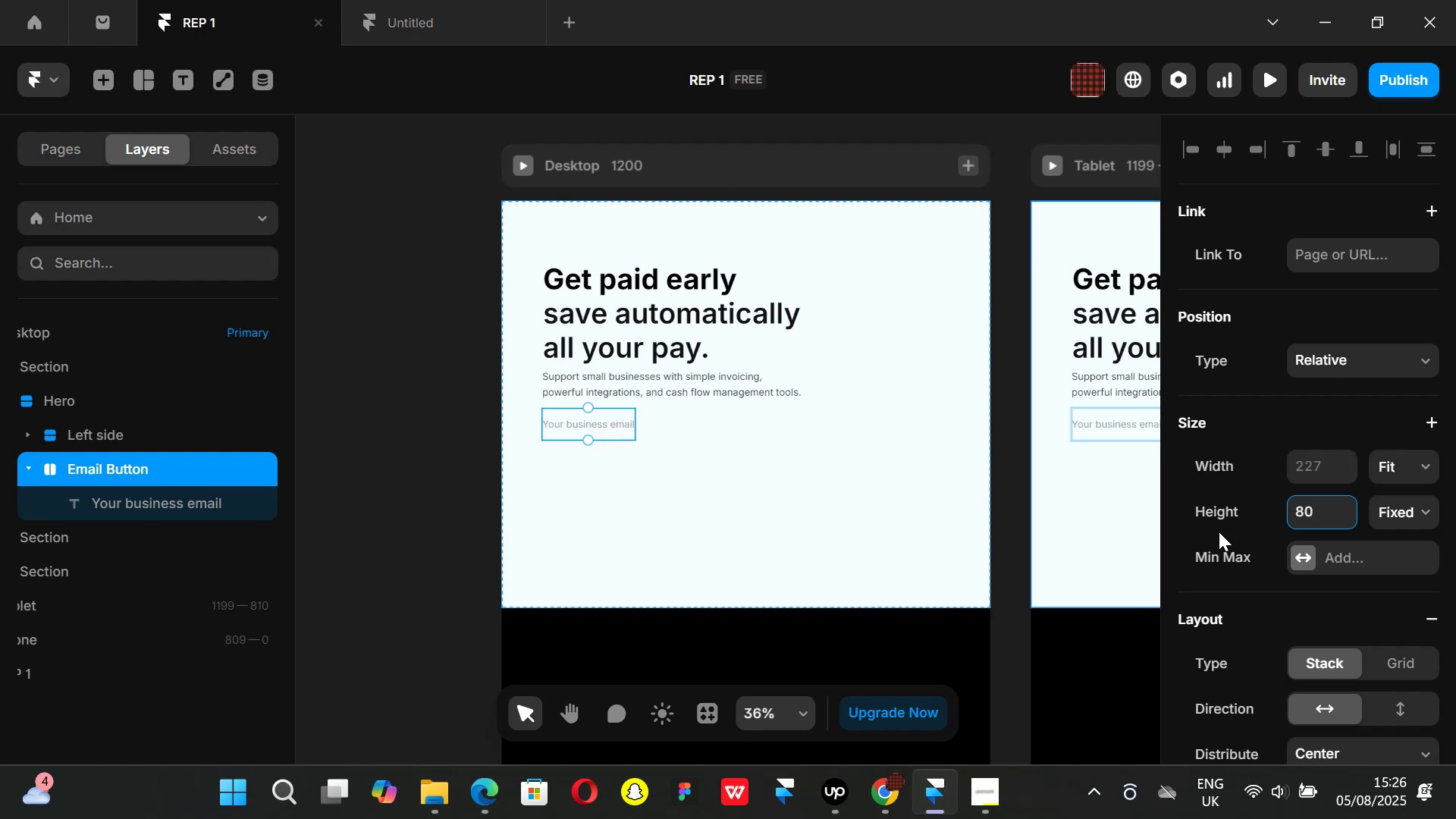 
left_click([880, 789])
 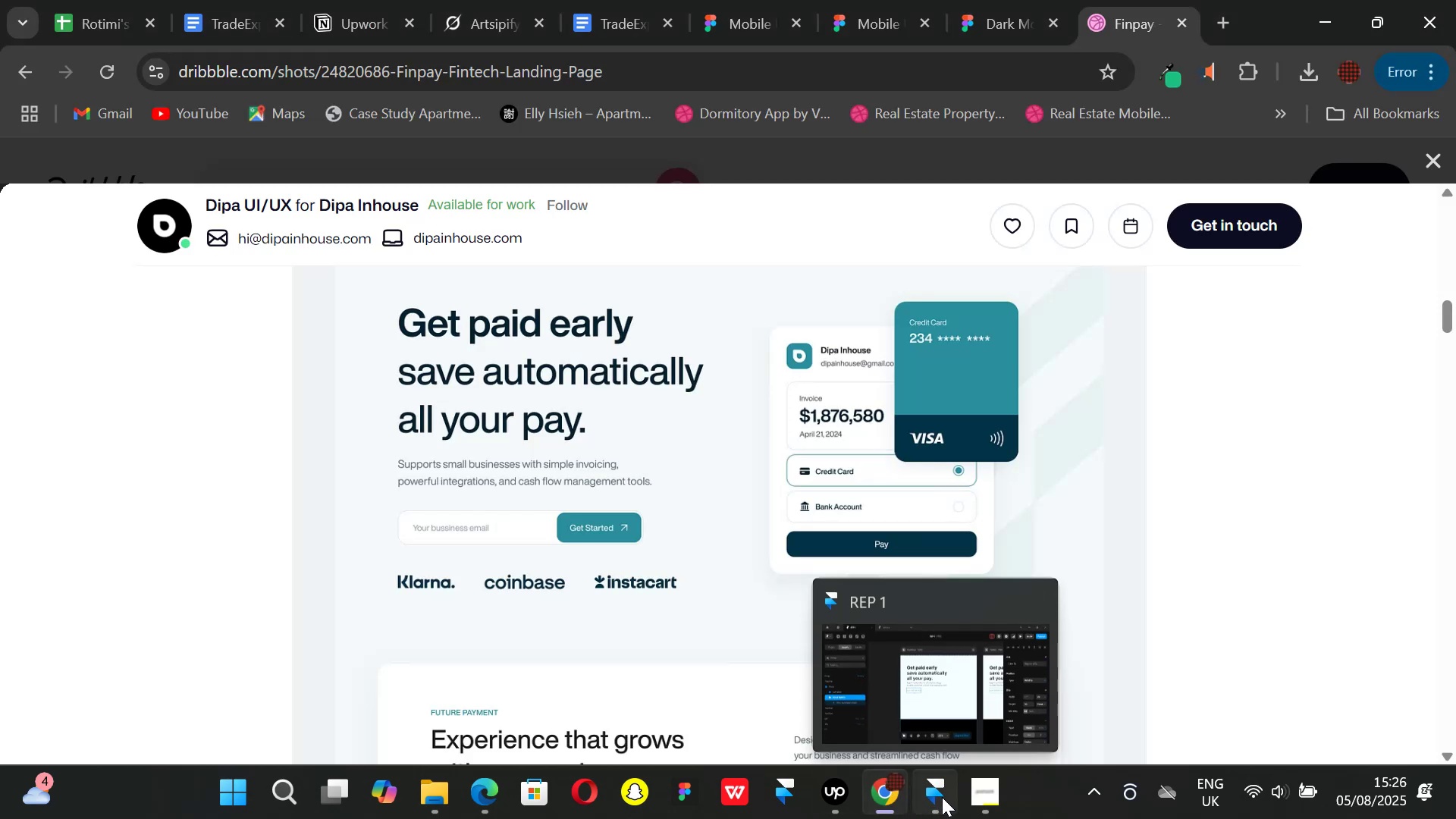 
left_click([942, 797])
 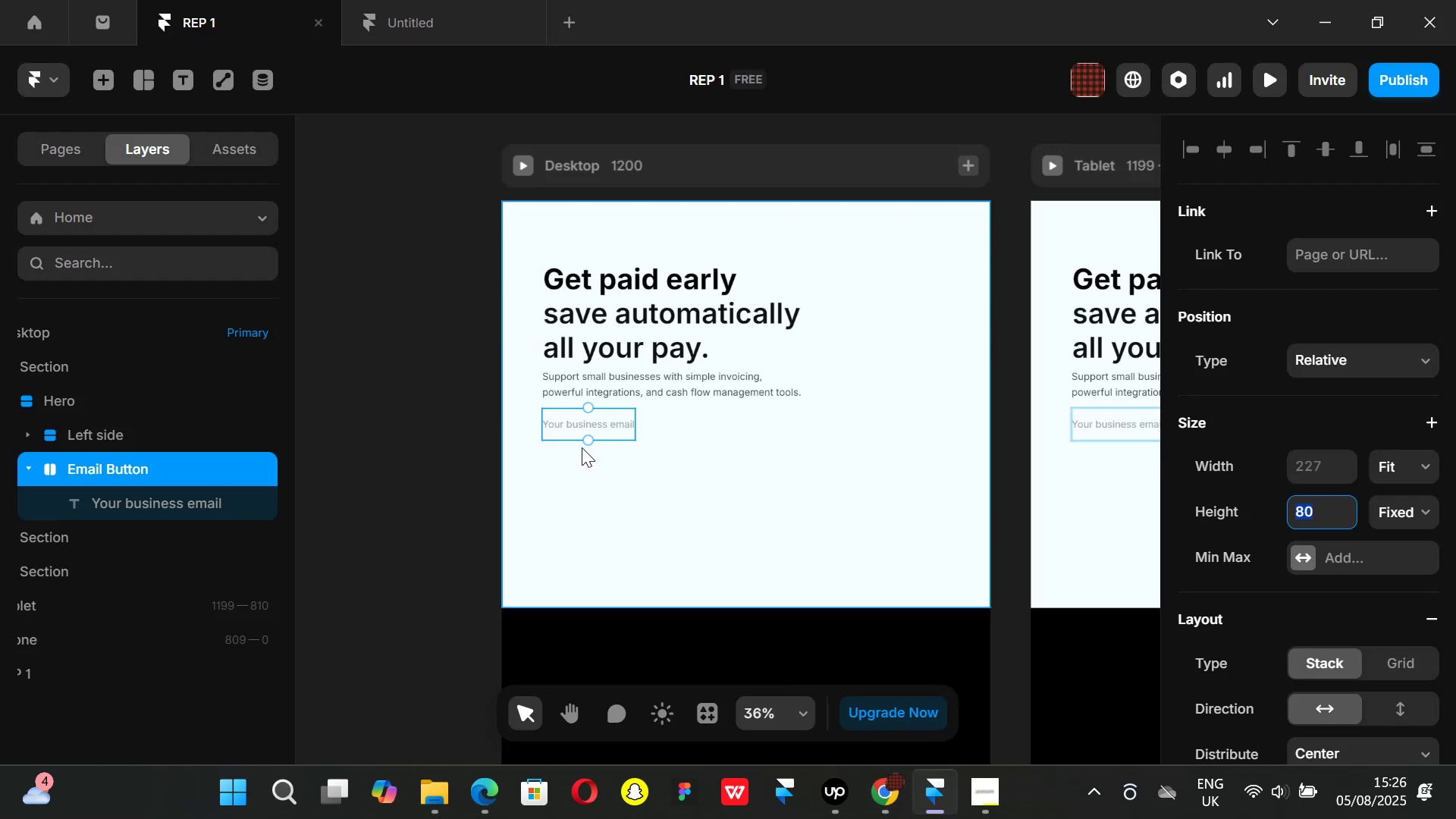 
left_click([433, 457])
 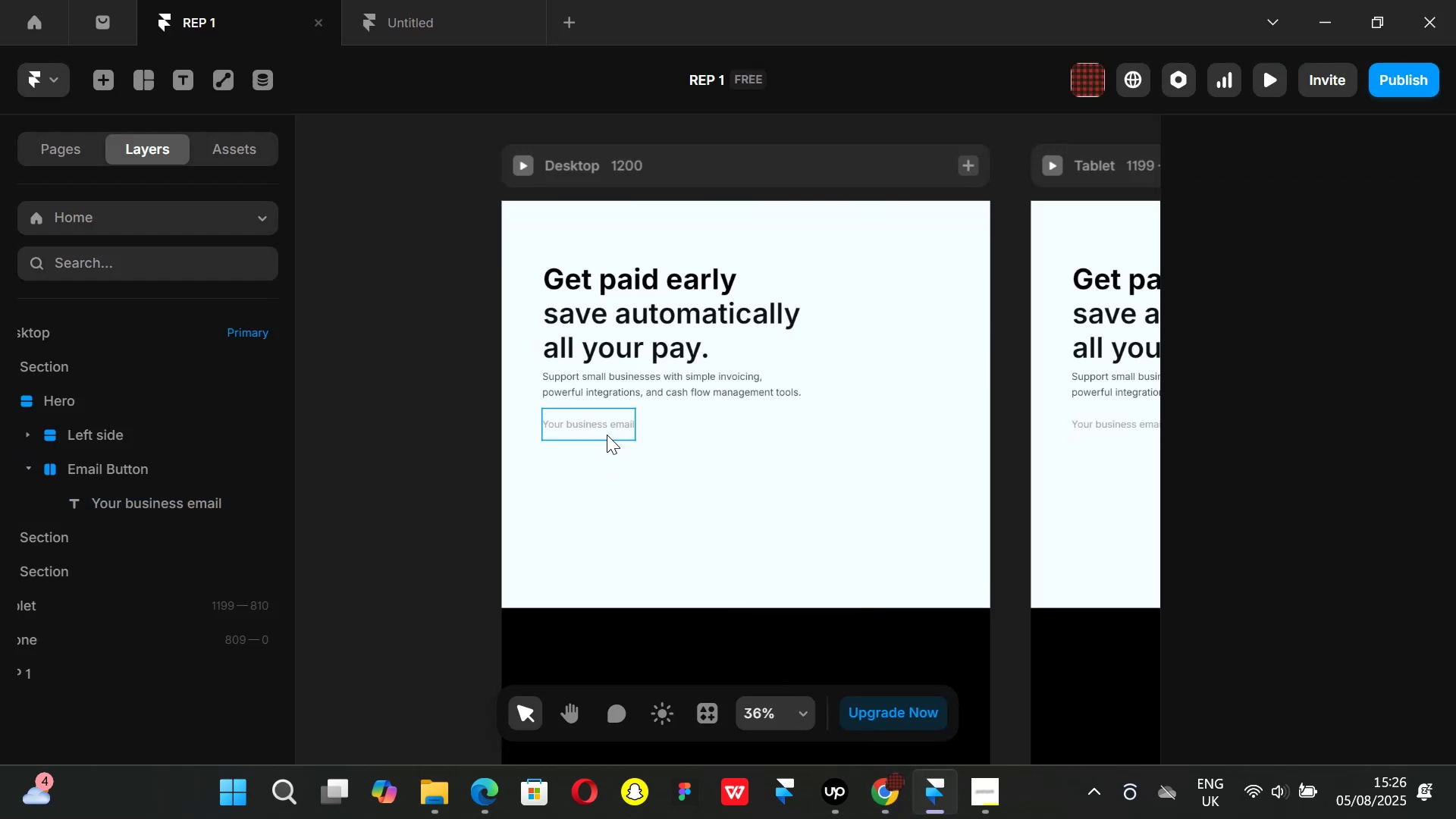 
left_click([607, 435])
 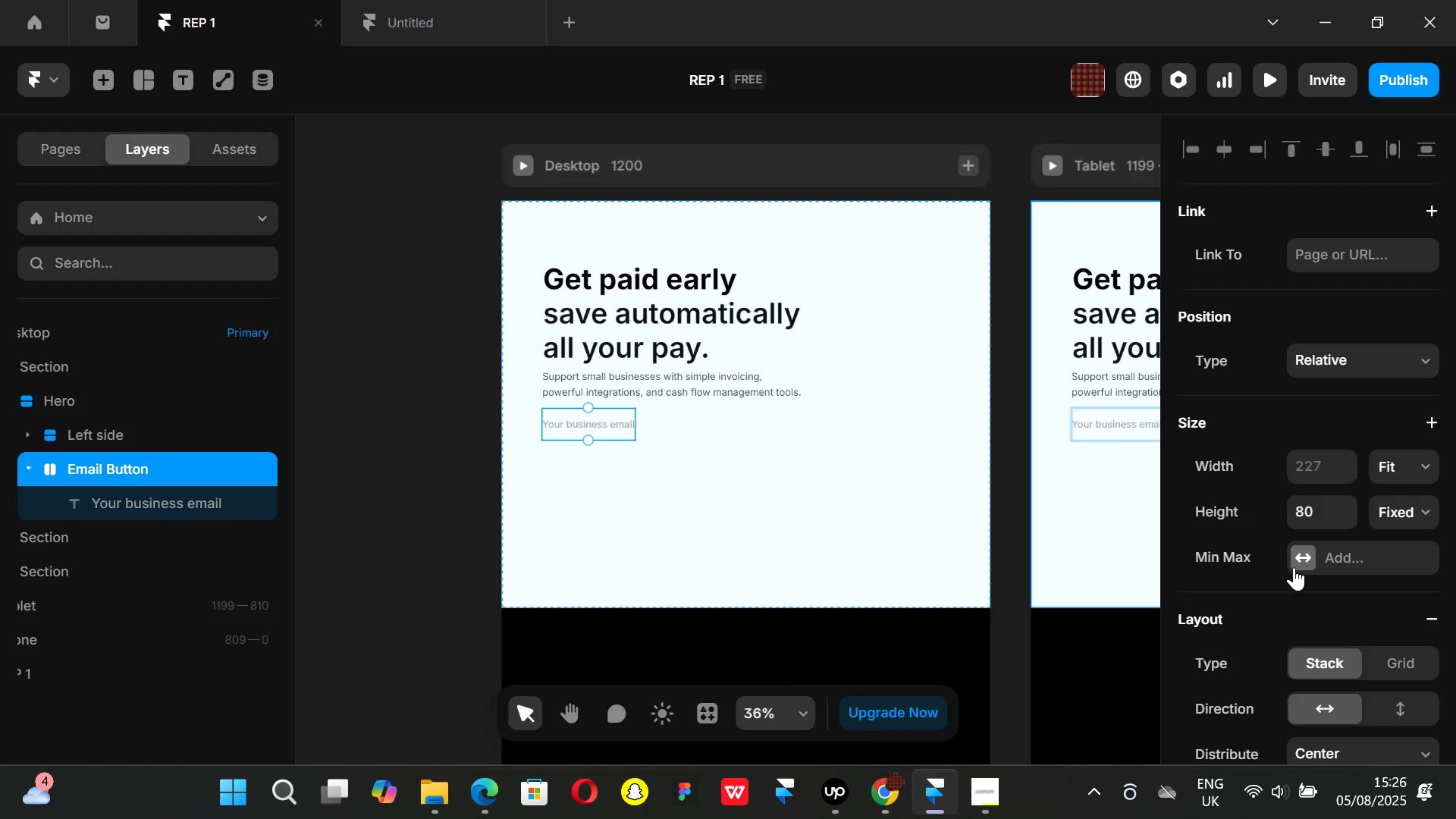 
scroll: coordinate [1298, 566], scroll_direction: down, amount: 2.0
 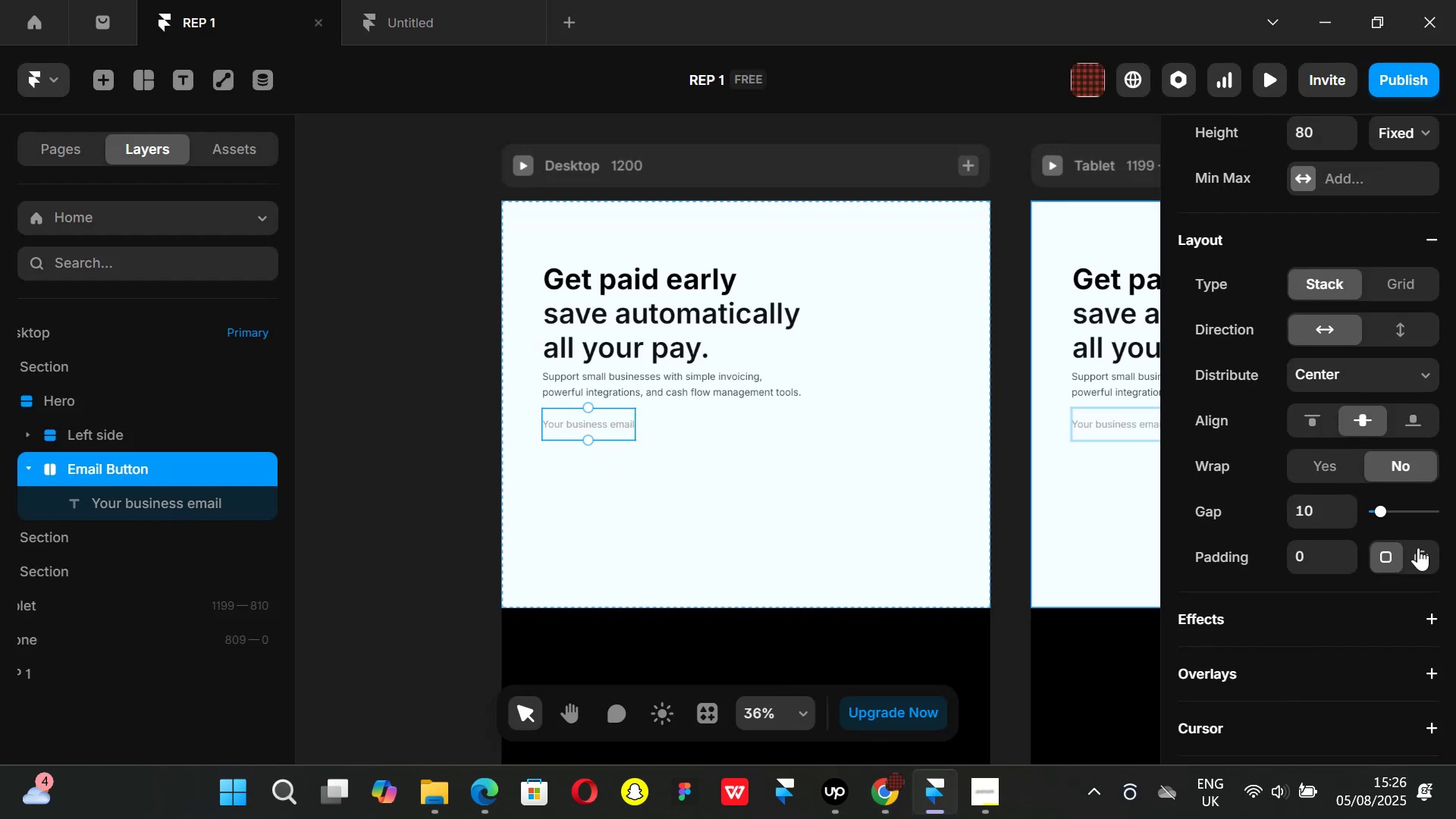 
left_click([1416, 554])
 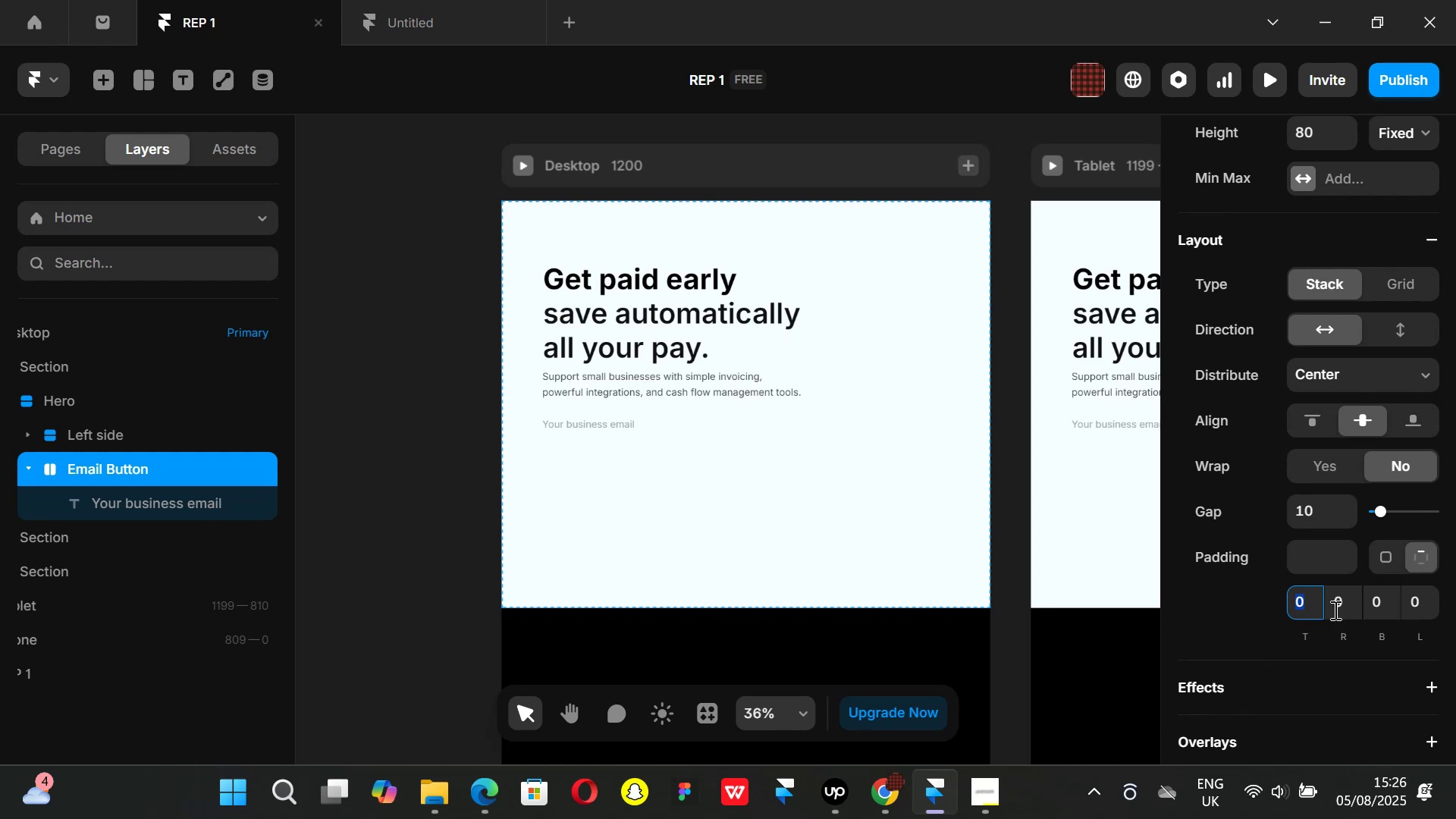 
left_click([1344, 604])
 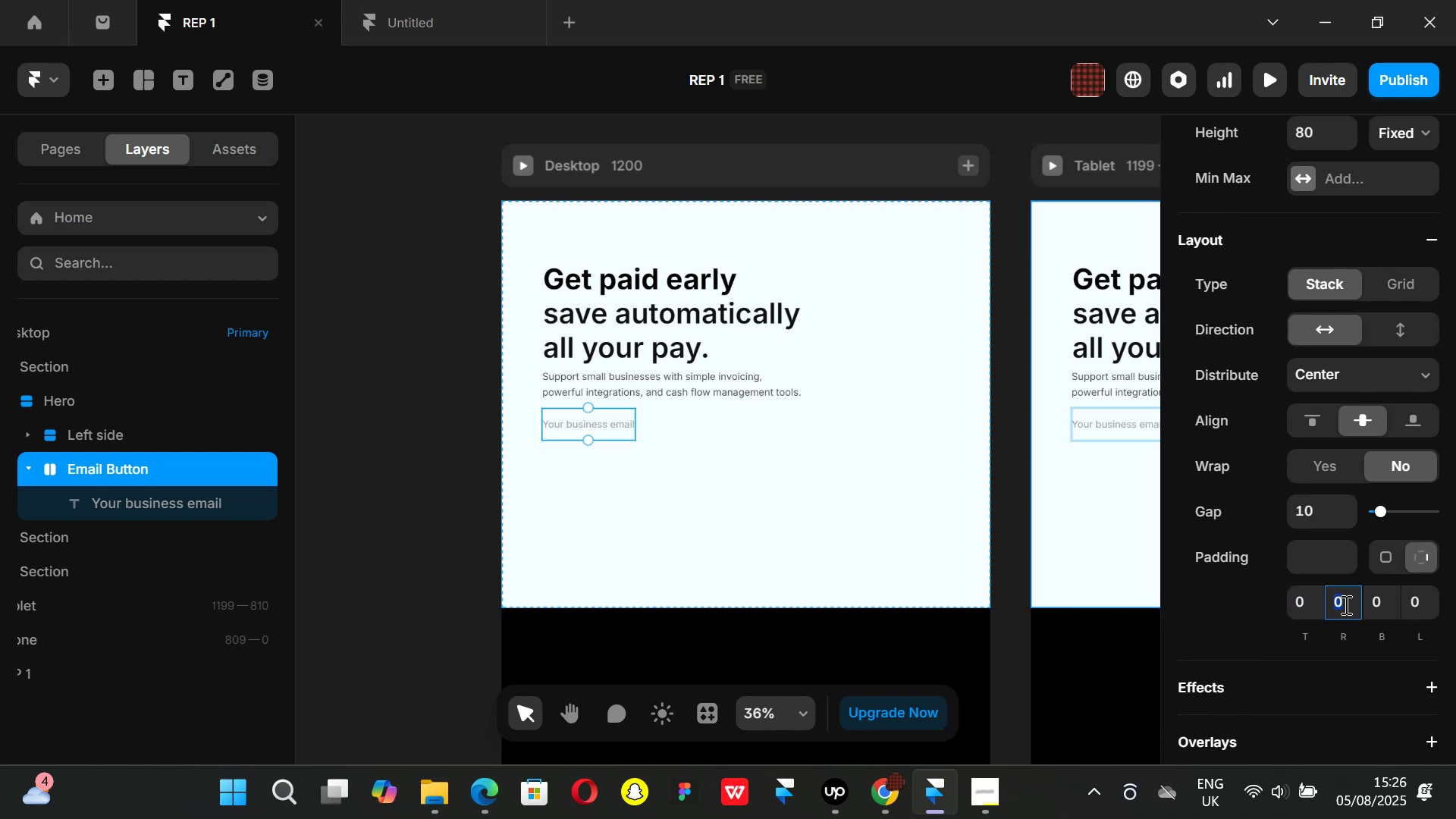 
type(40)
 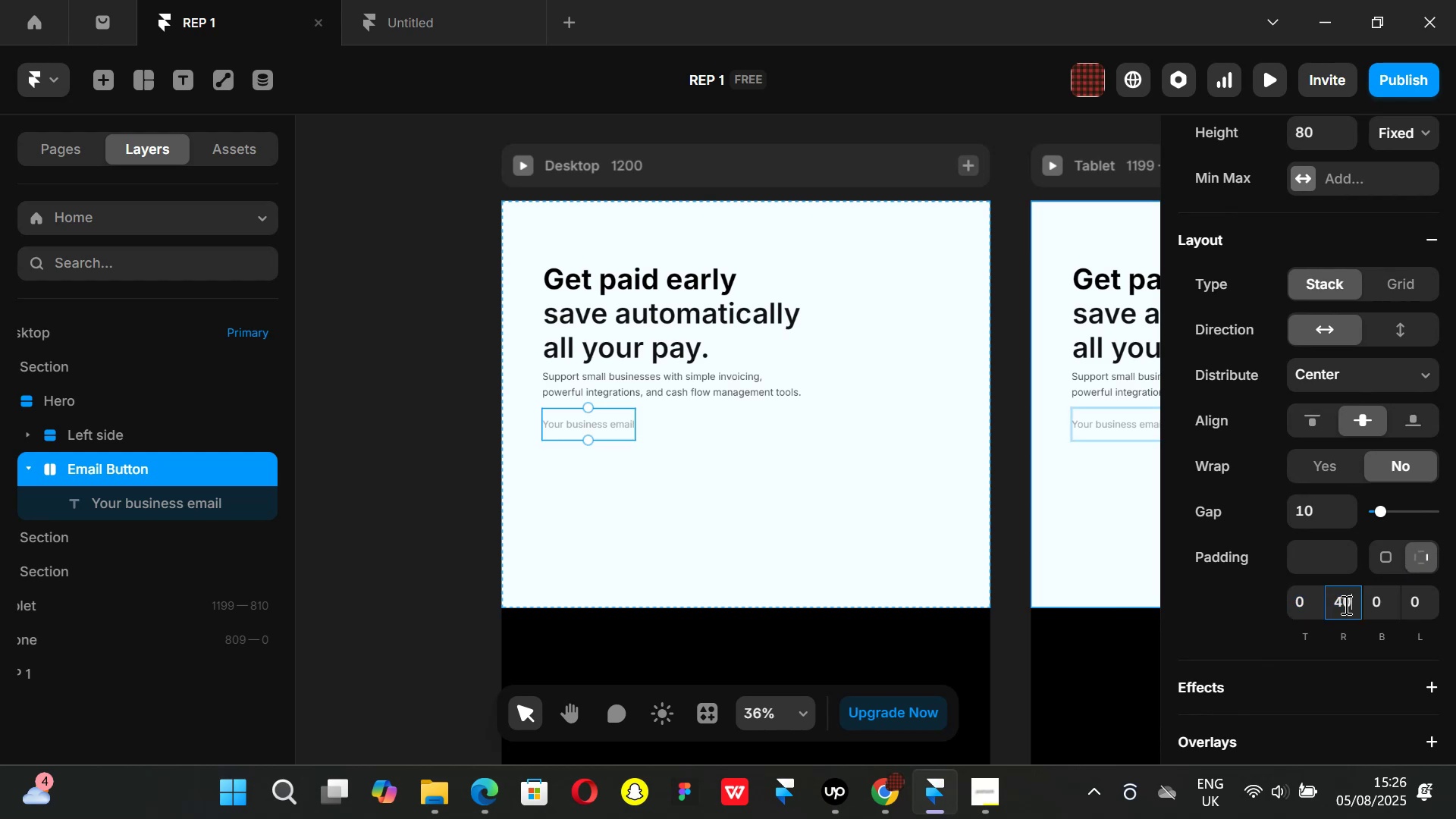 
key(Enter)
 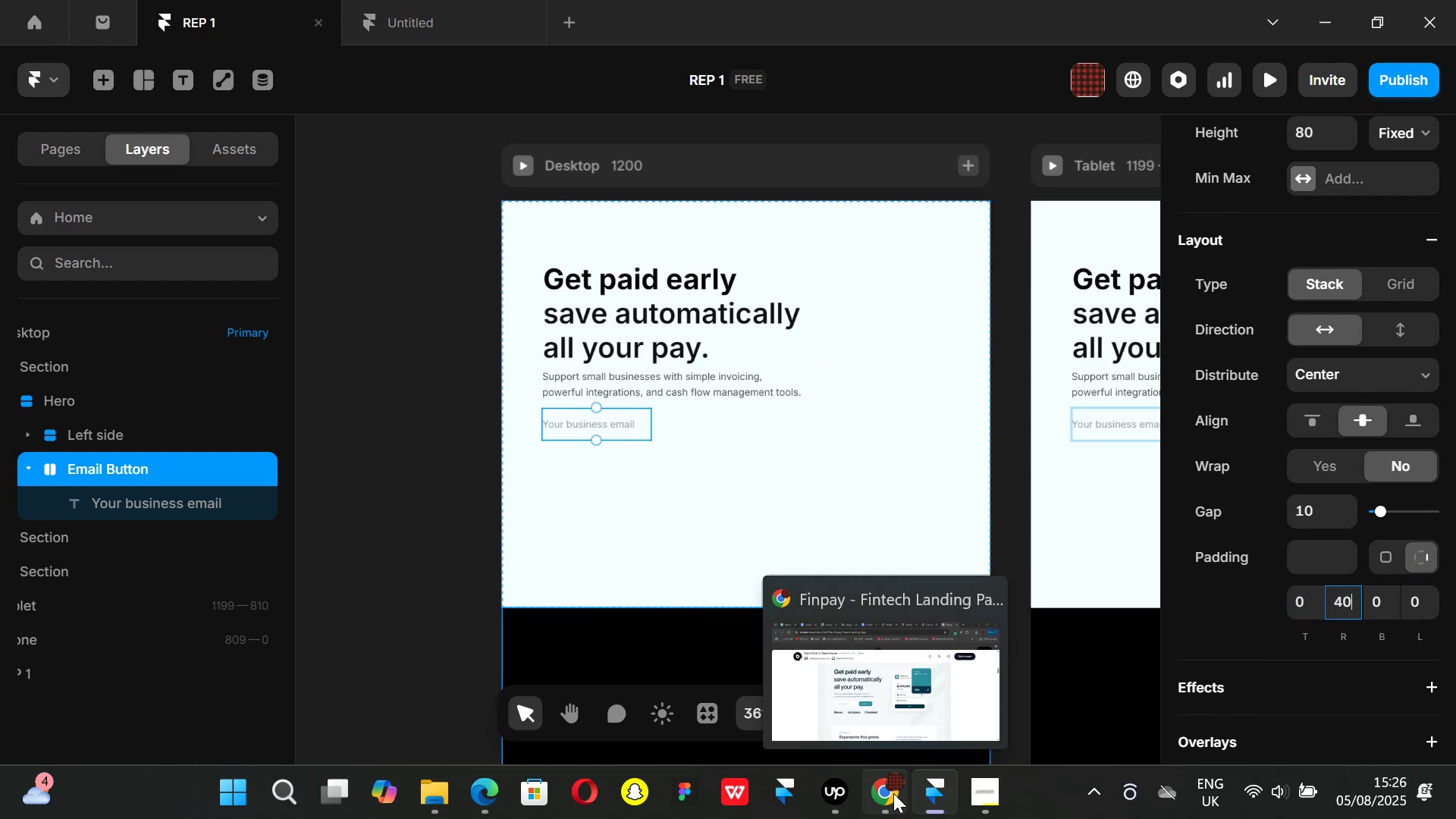 
wait(6.67)
 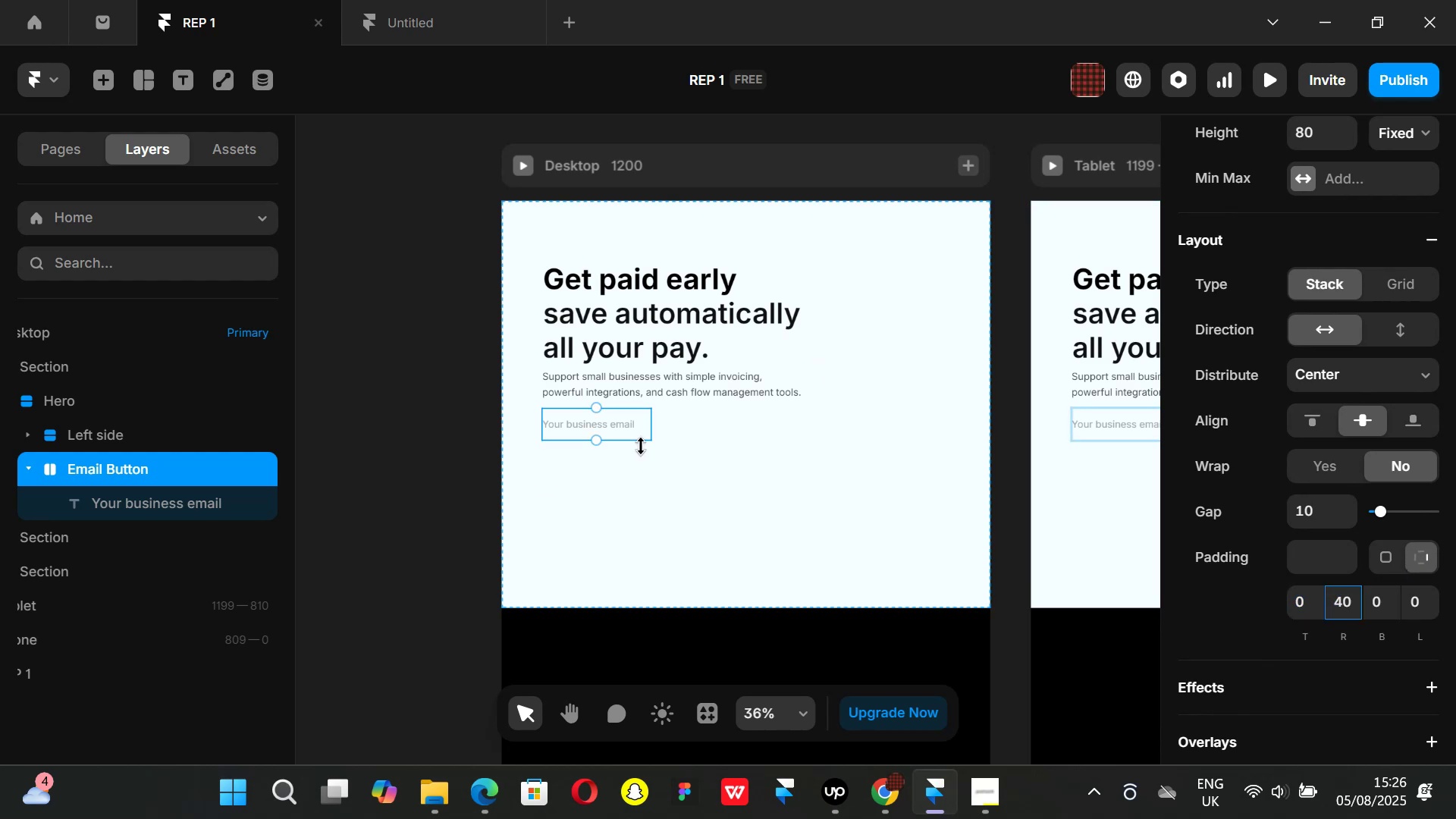 
left_click([893, 793])
 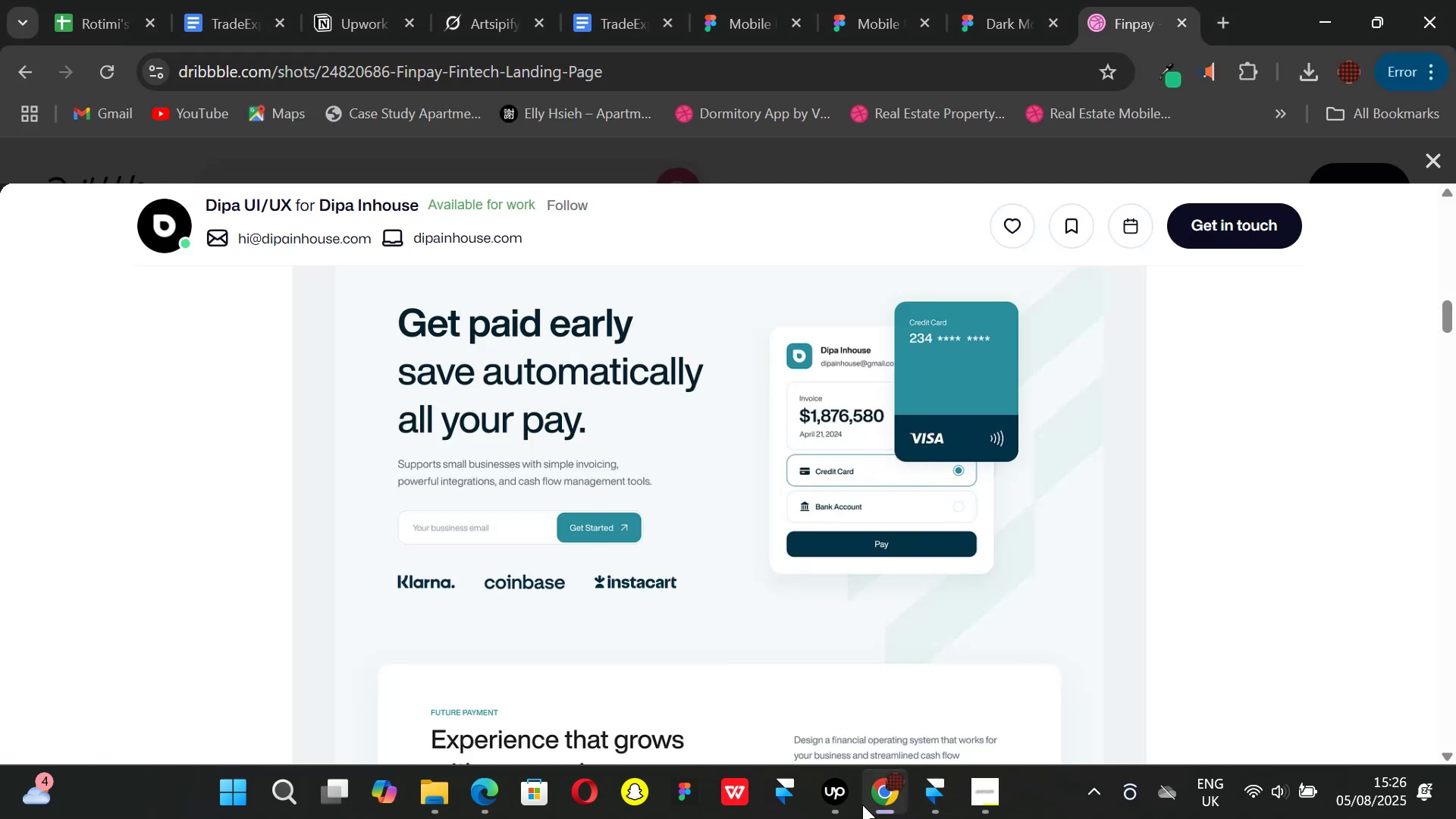 
left_click([923, 800])
 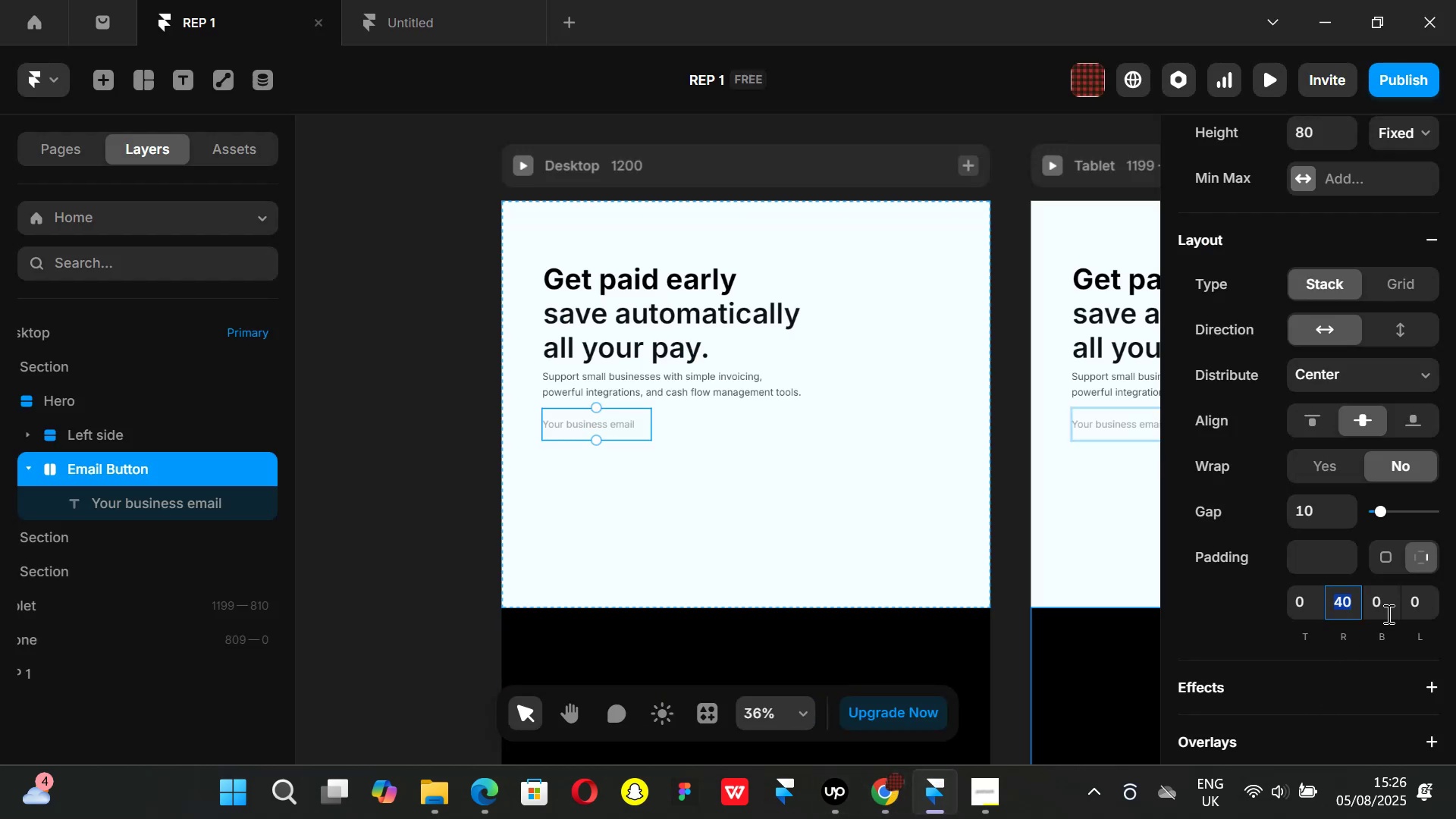 
key(Backspace)
key(Backspace)
key(Backspace)
type(100)
 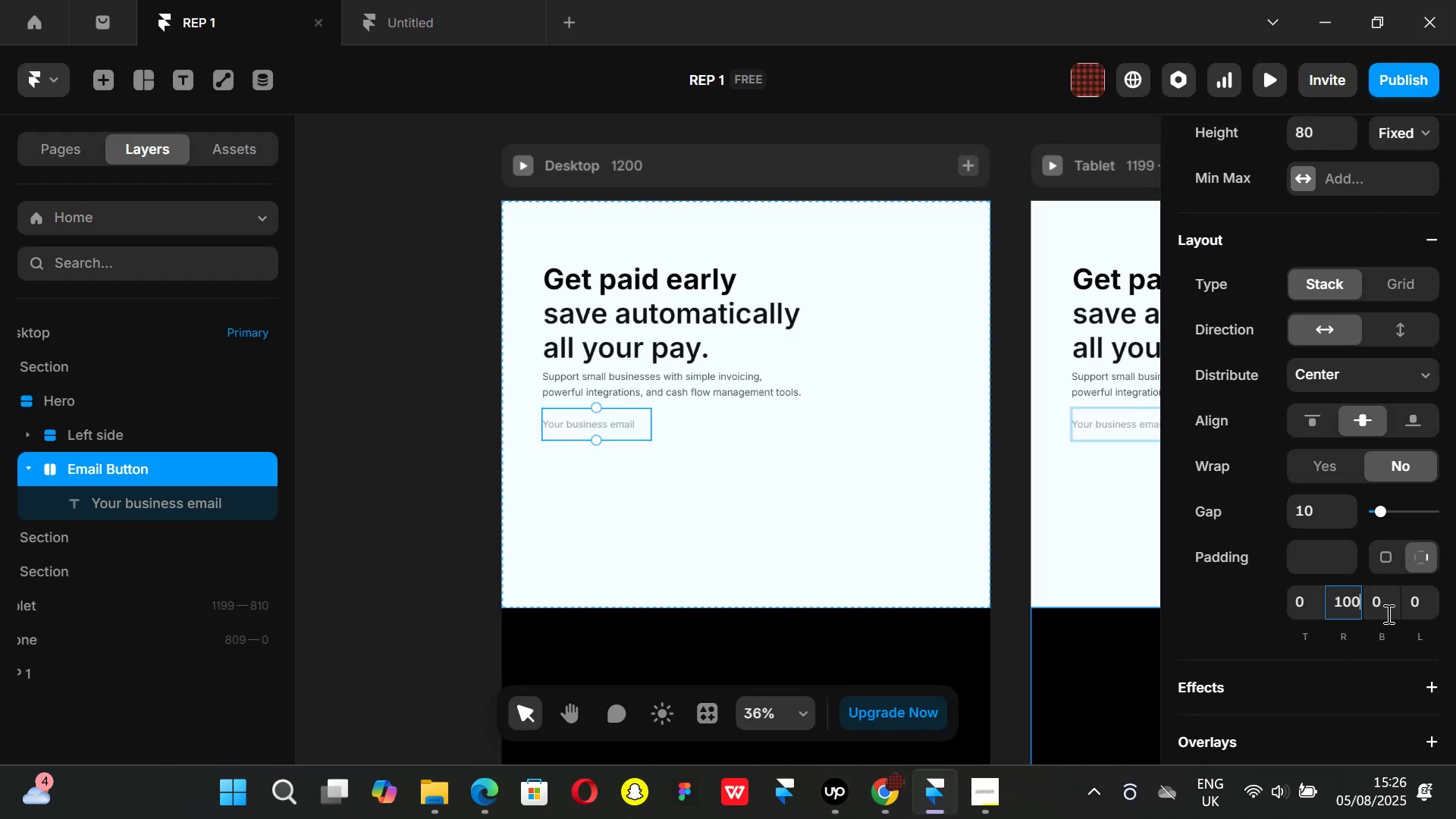 
key(Enter)
 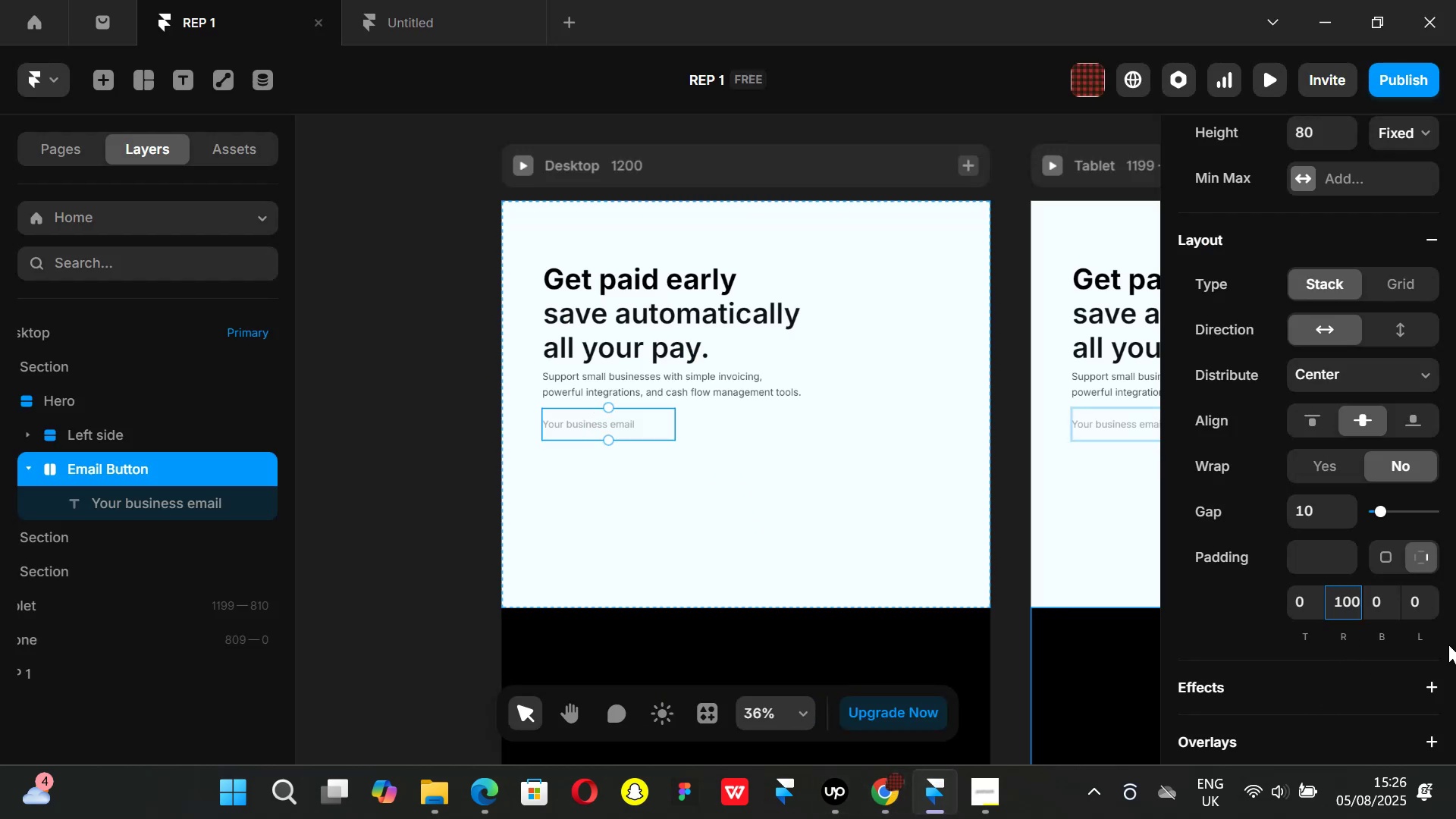 
key(Backspace)
key(Backspace)
key(Backspace)
key(Backspace)
type(300)
 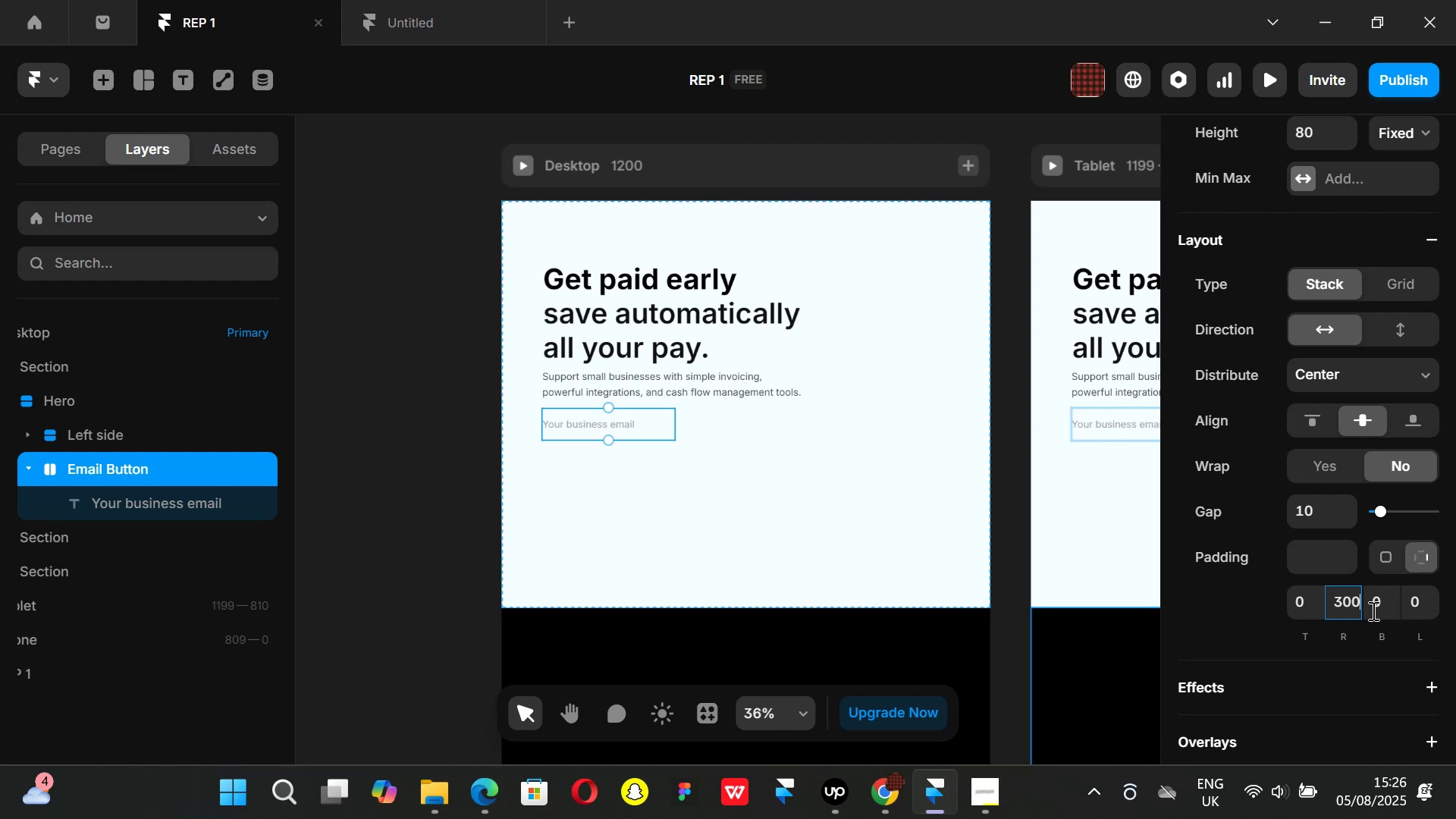 
key(Enter)
 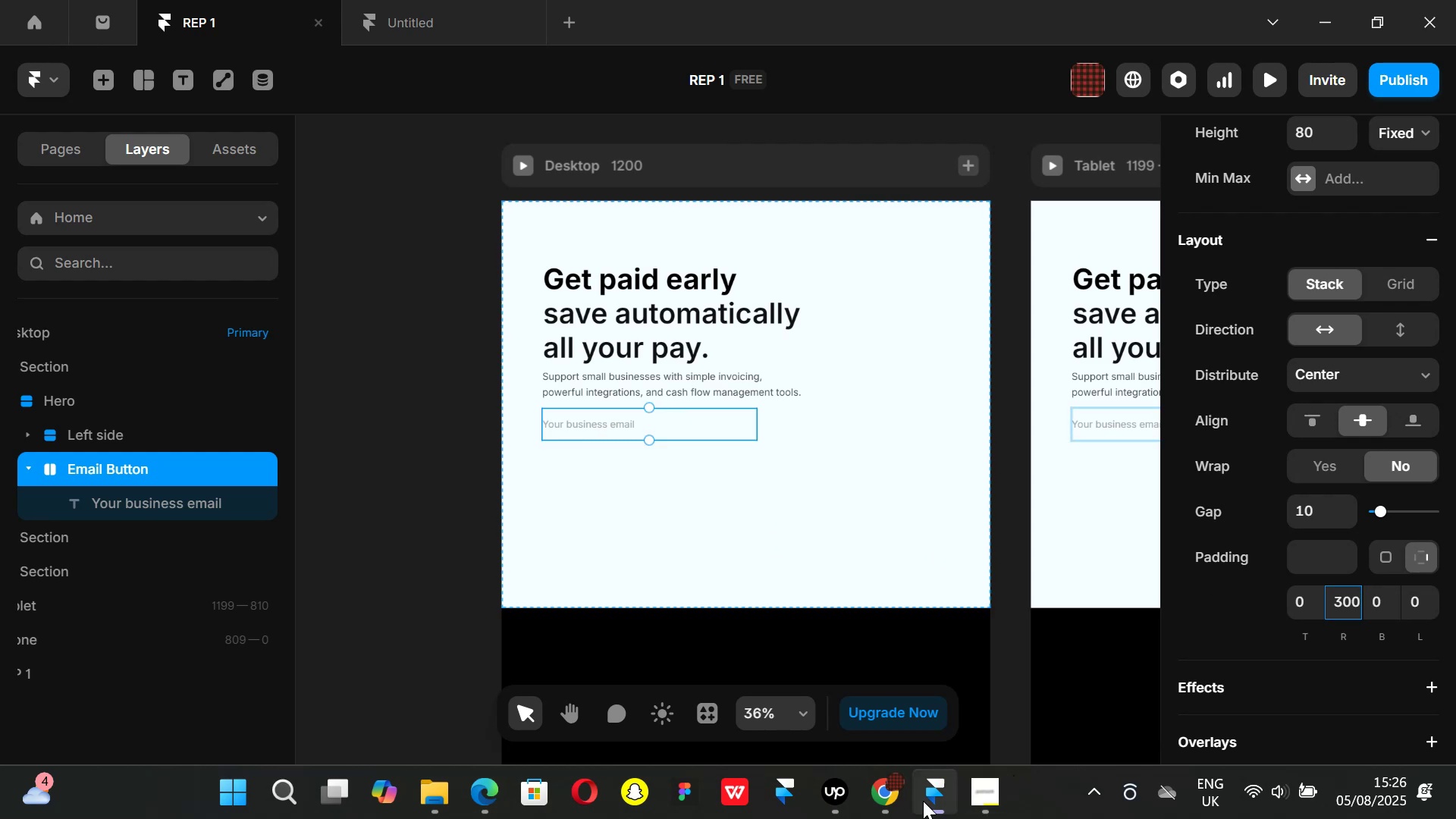 
left_click([896, 795])
 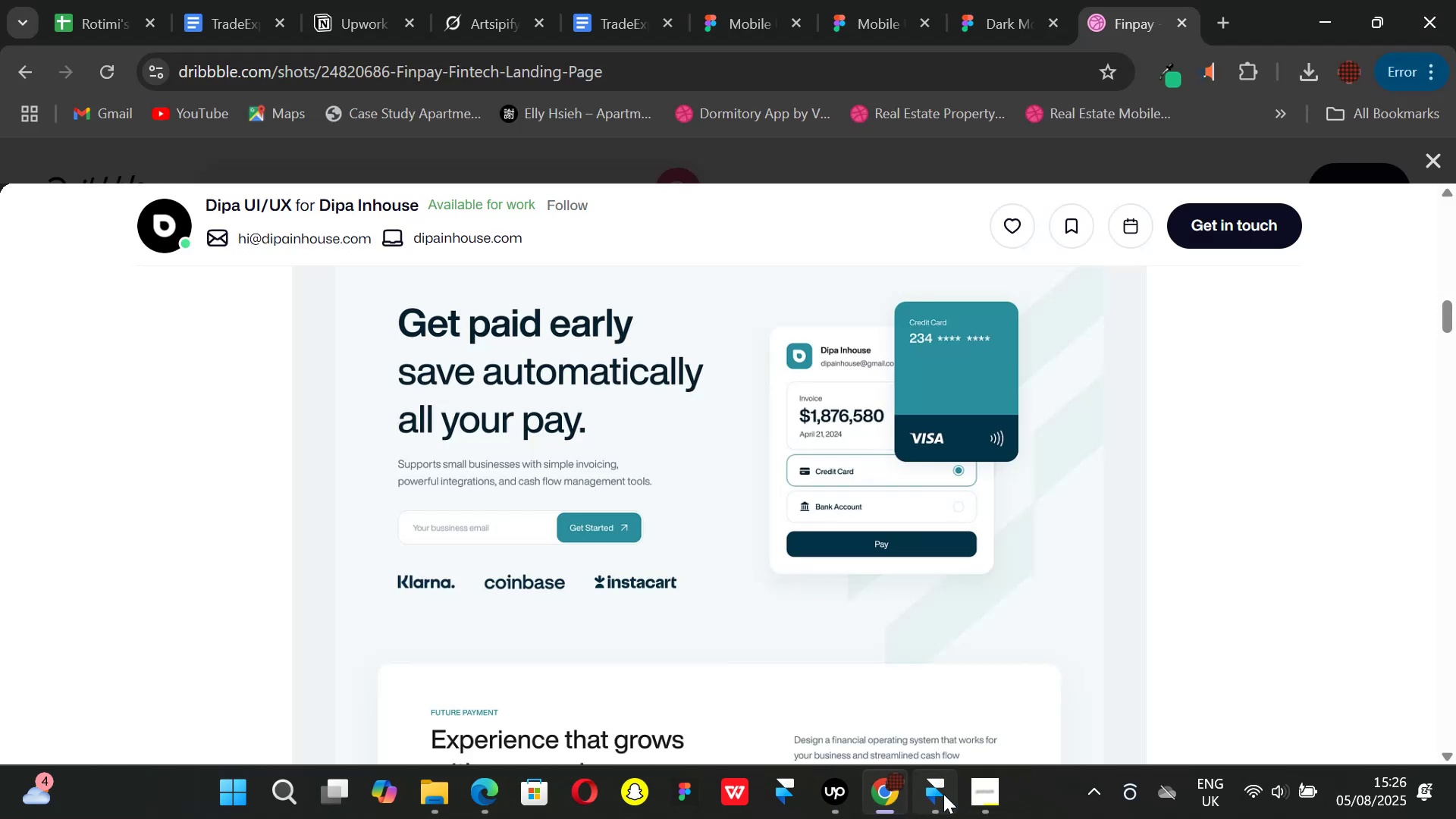 
left_click([943, 794])
 